 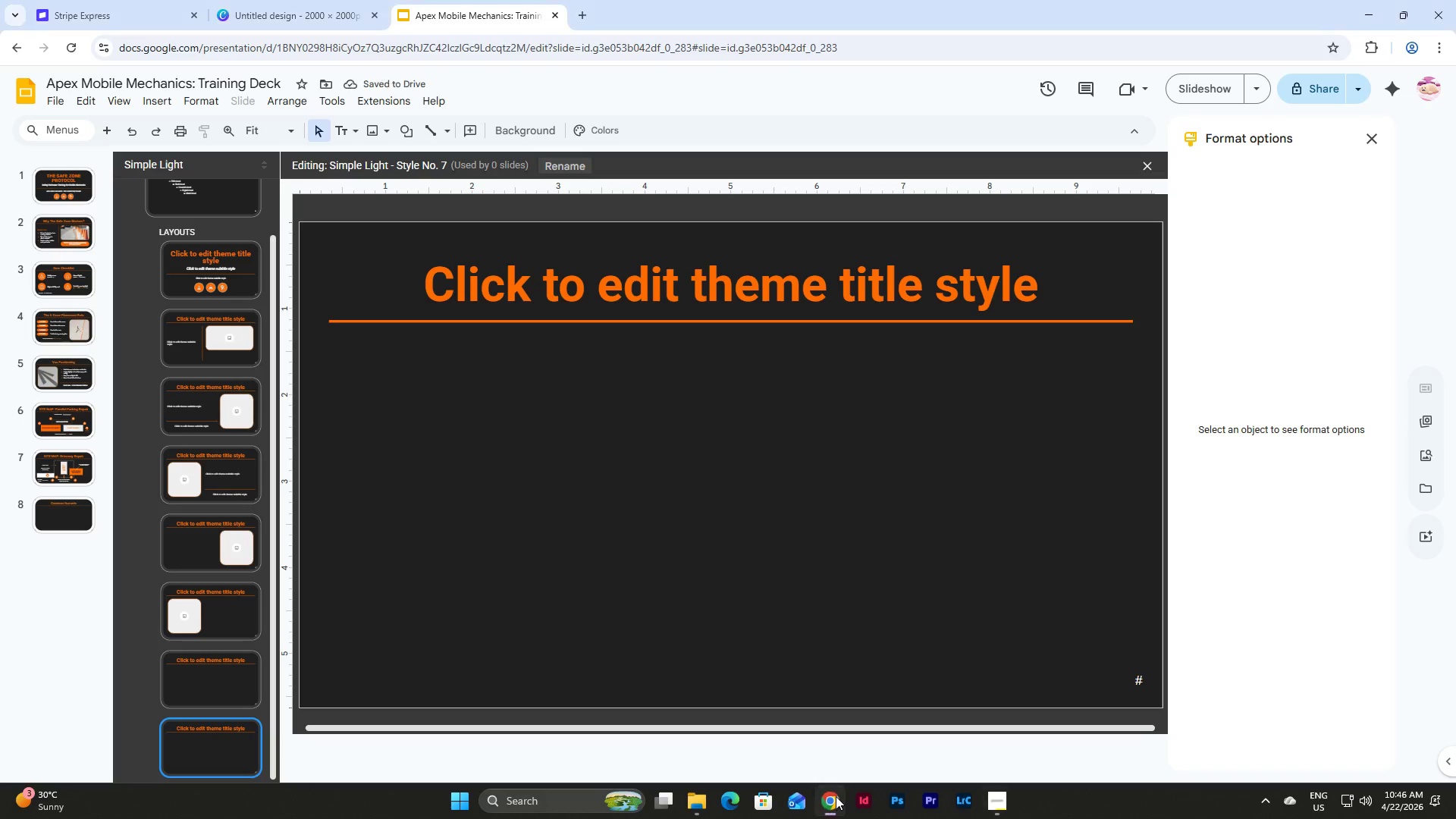 
scroll: coordinate [190, 611], scroll_direction: down, amount: 3.0
 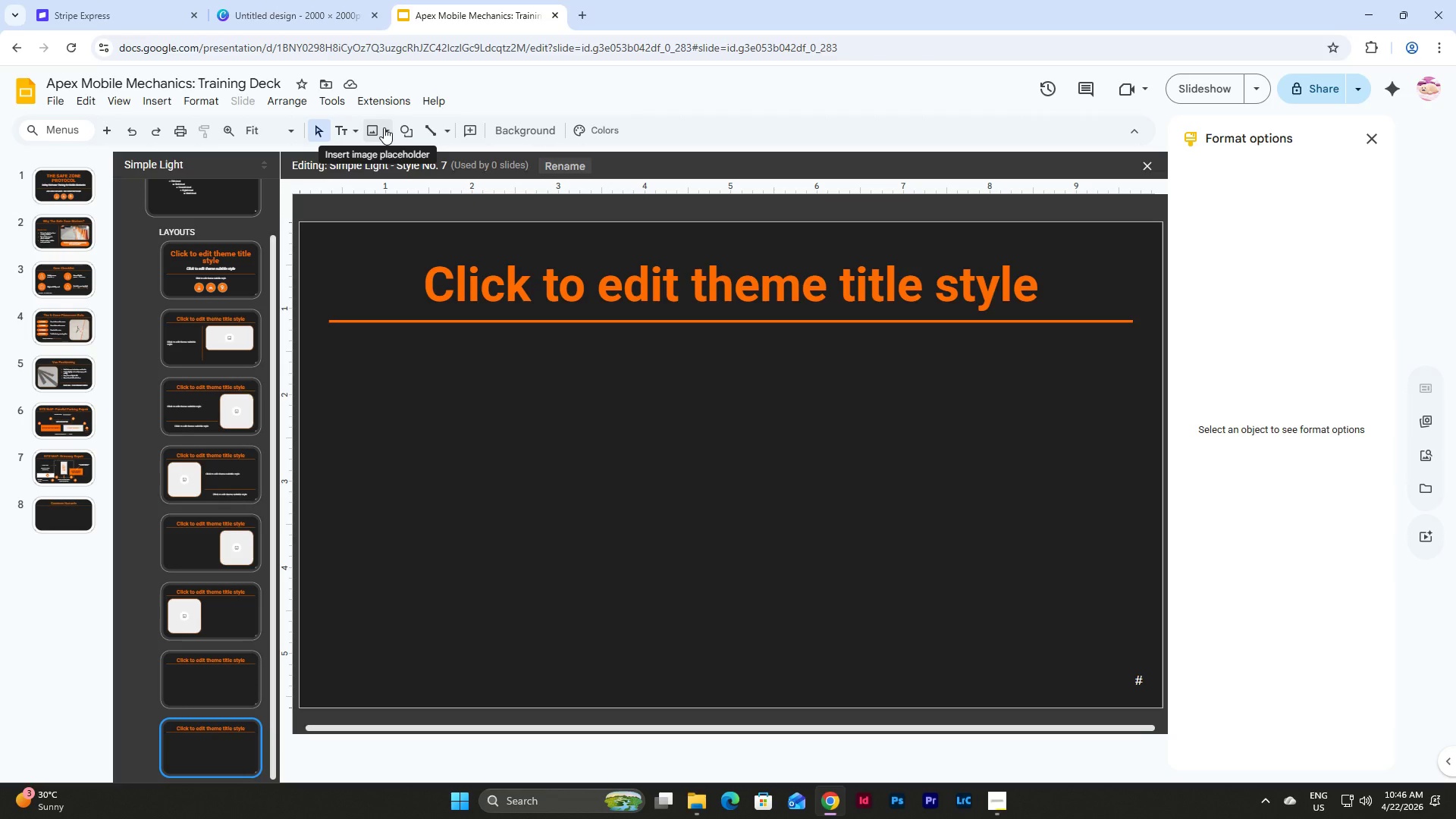 
left_click([384, 127])
 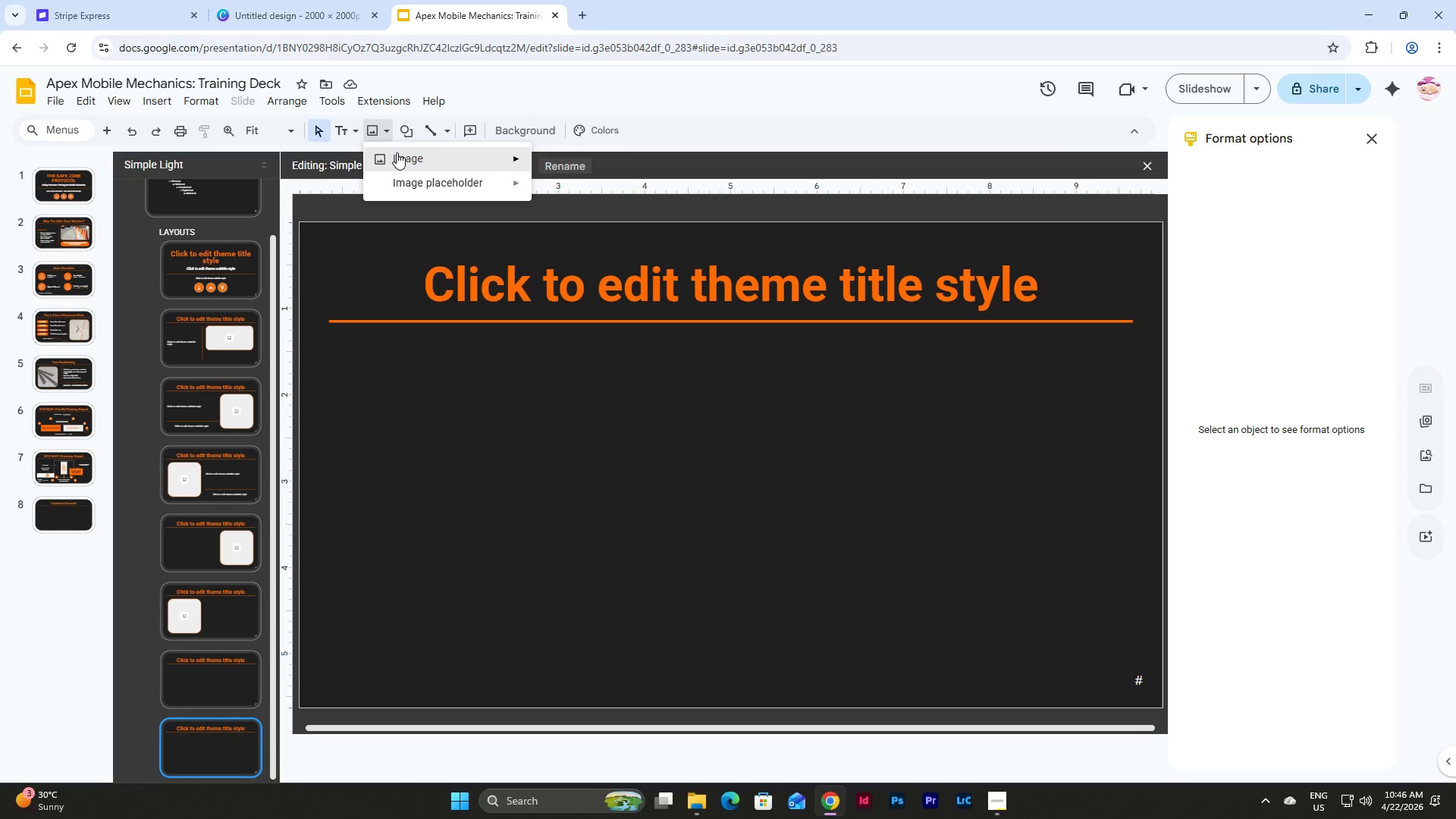 
left_click([415, 130])
 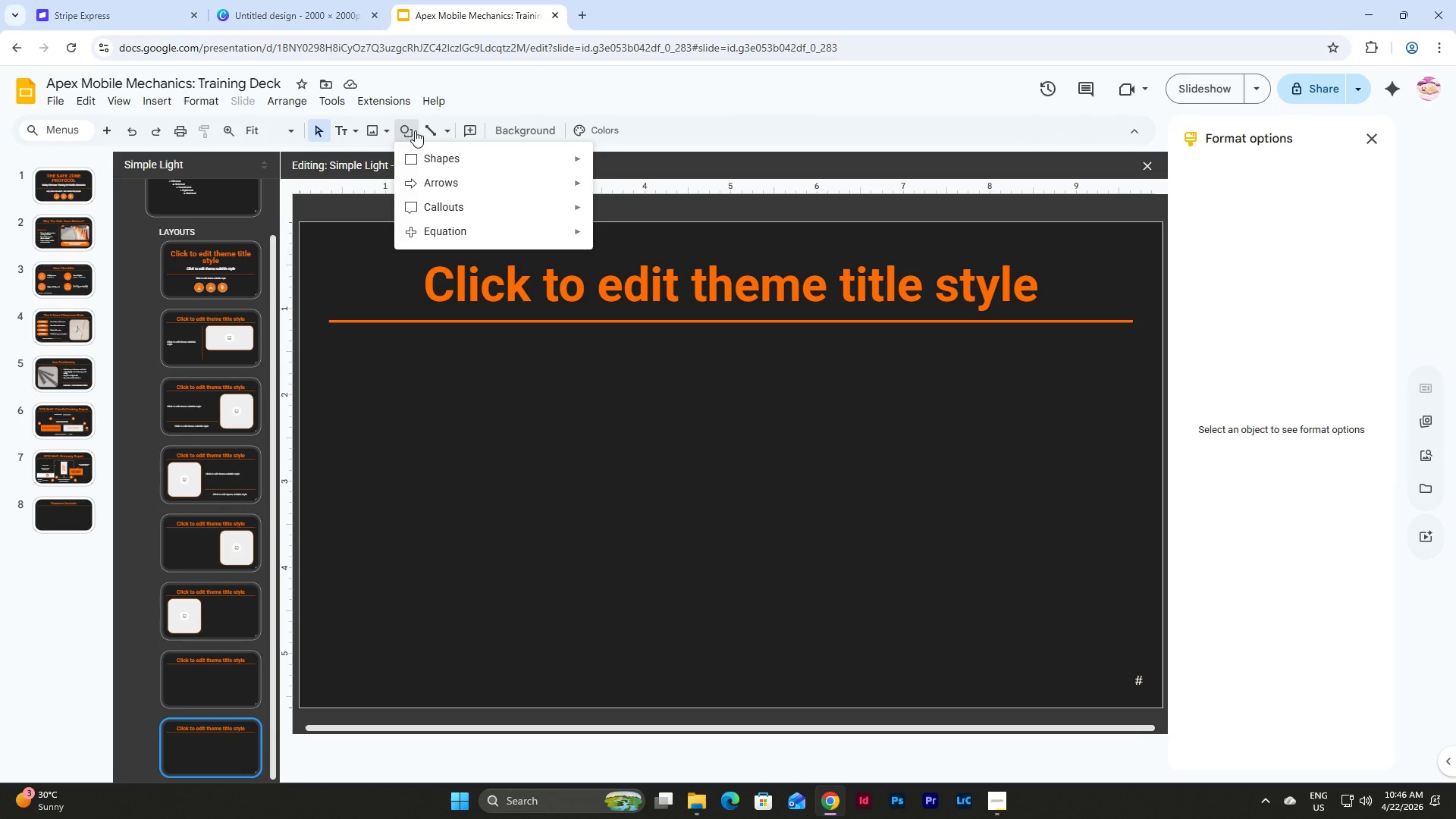 
wait(5.26)
 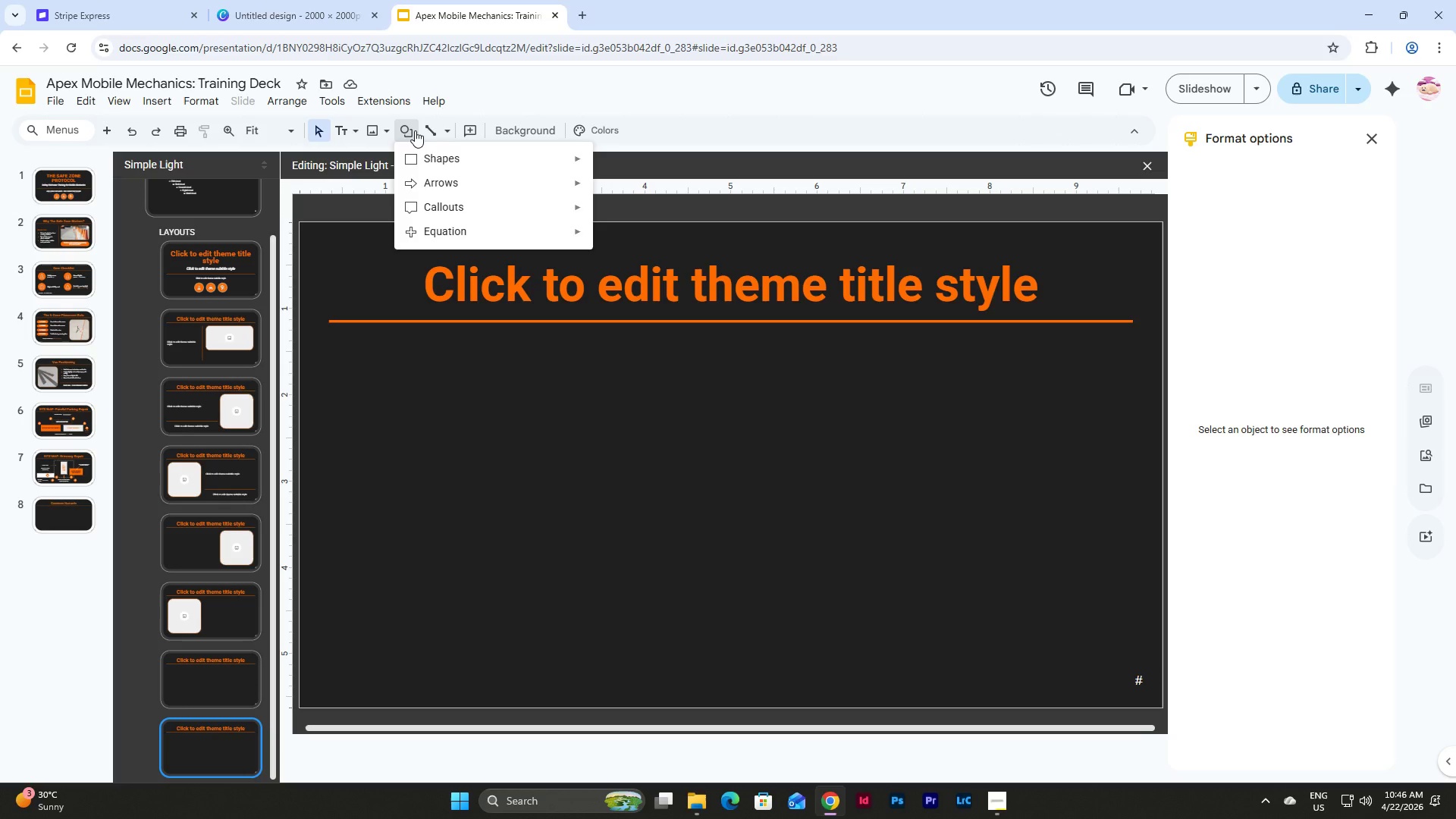 
mouse_move([494, 166])
 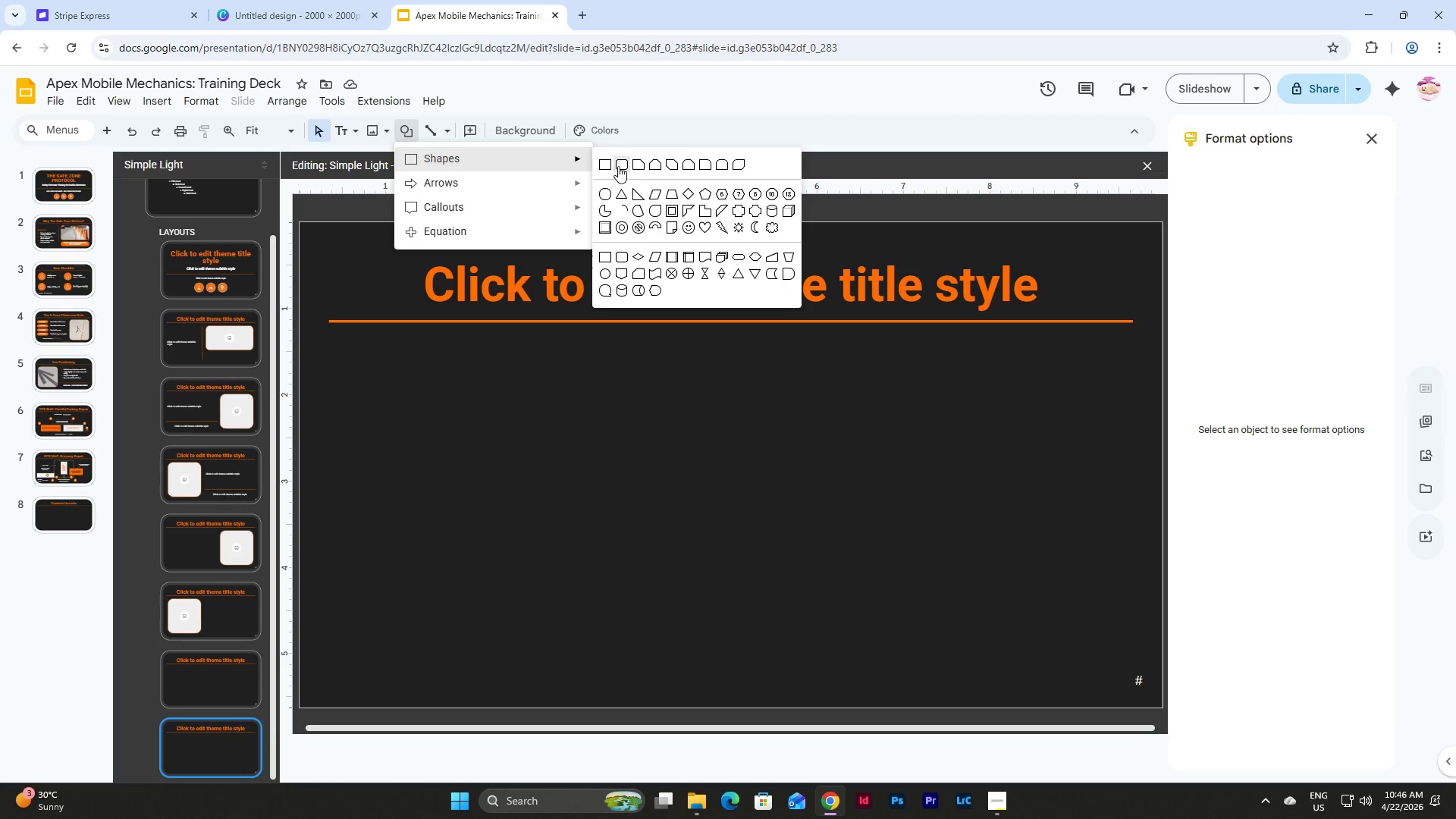 
left_click([620, 166])
 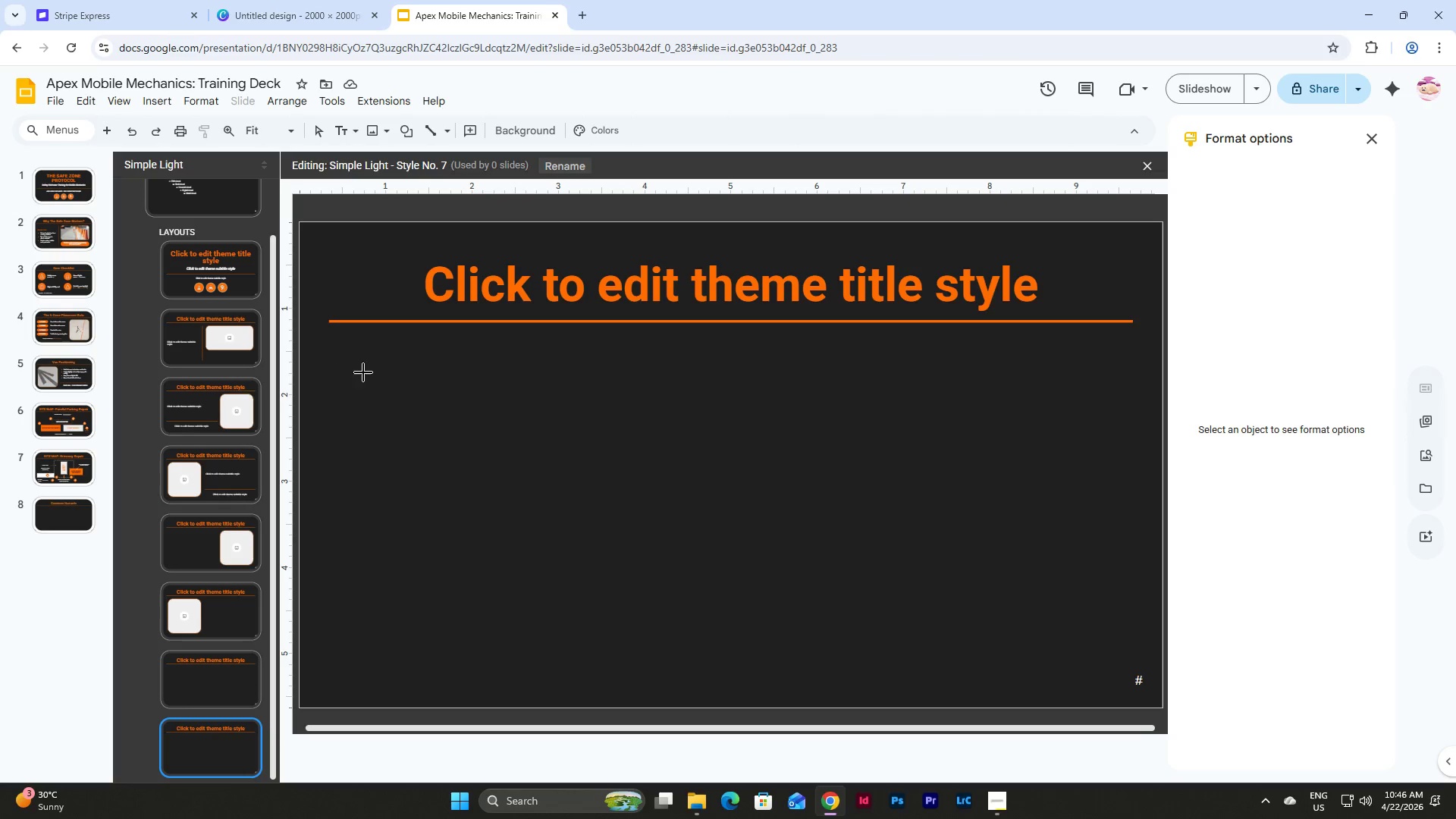 
left_click_drag(start_coordinate=[363, 372], to_coordinate=[660, 558])
 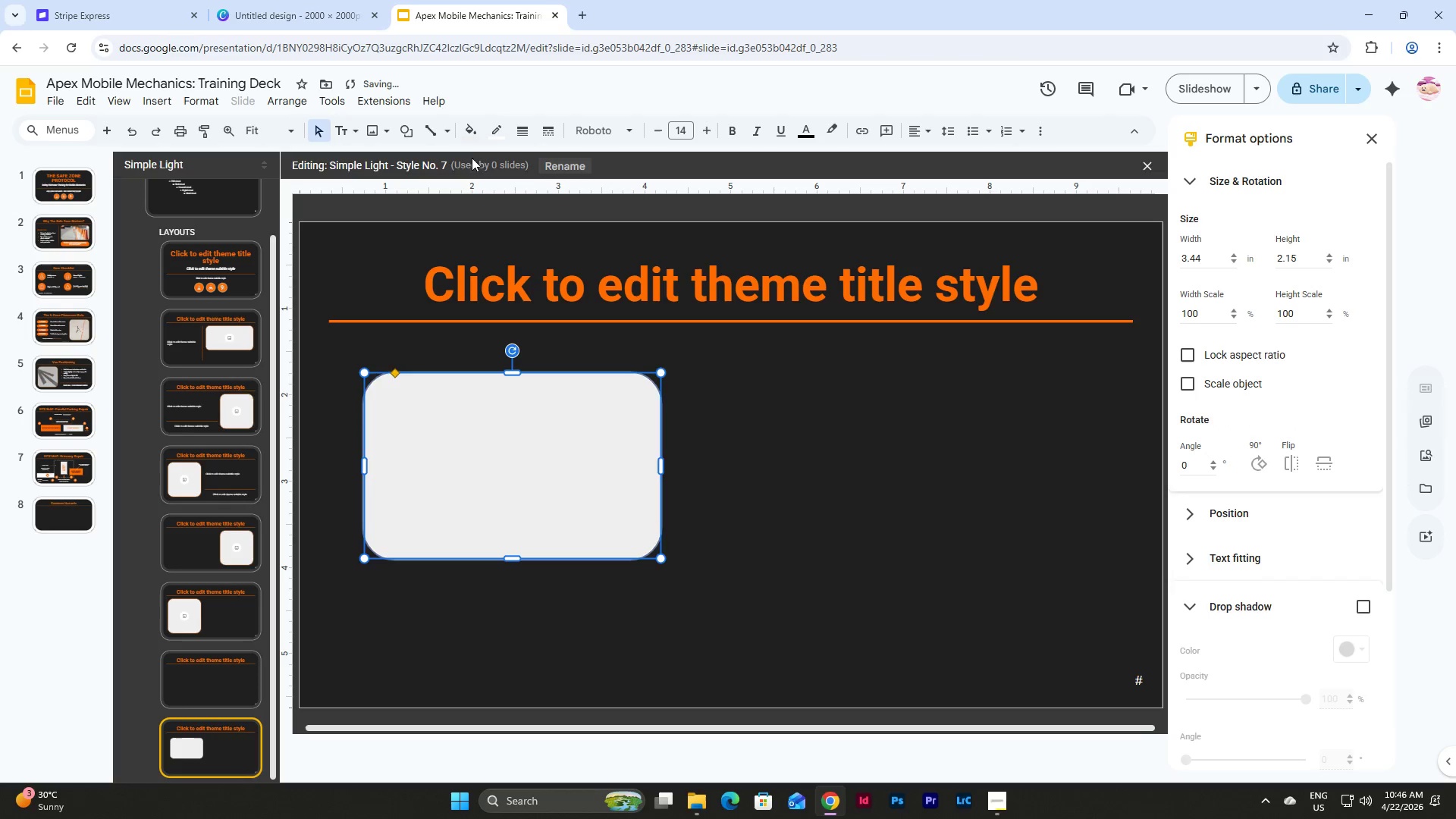 
left_click([471, 133])
 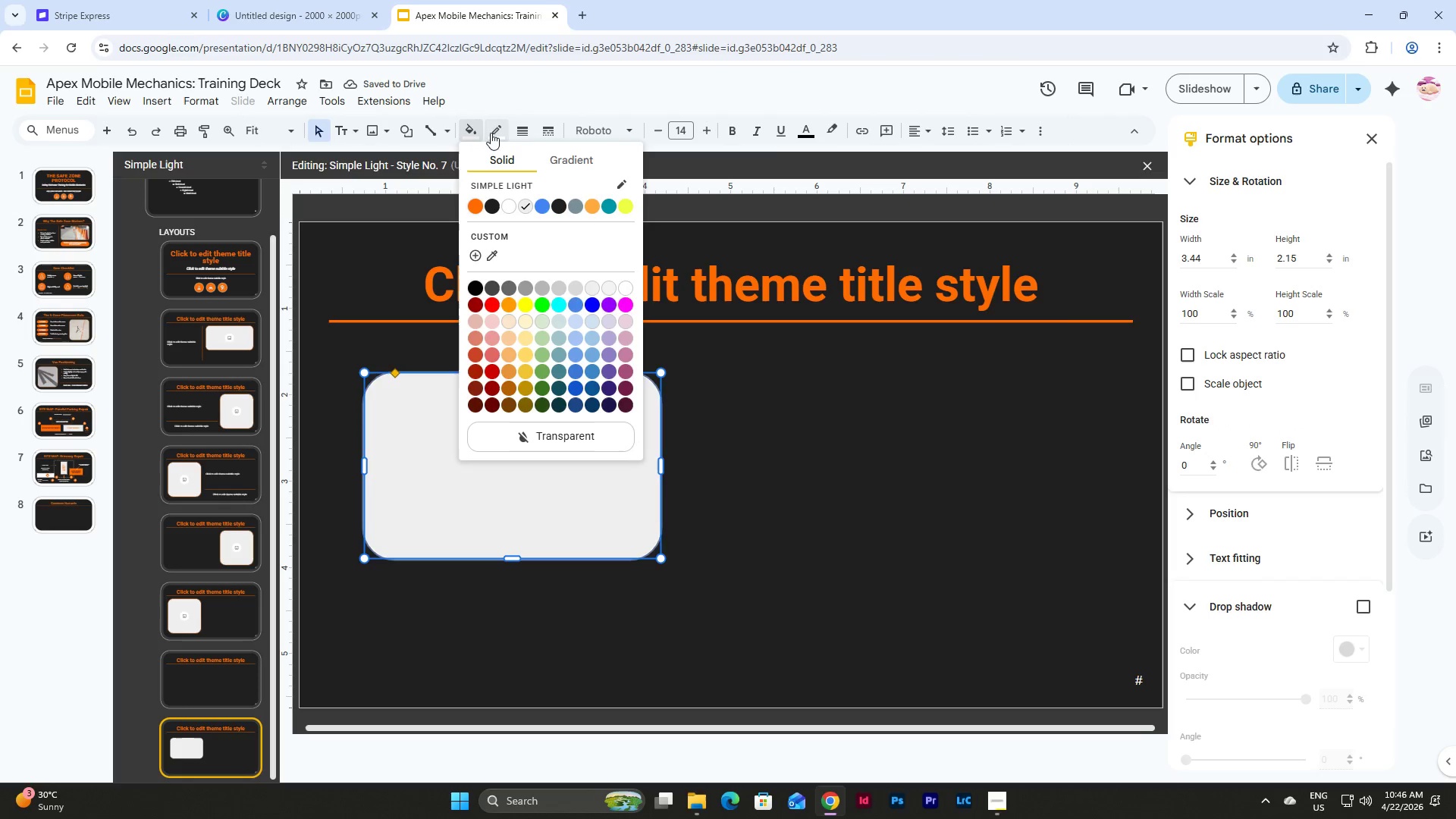 
left_click([497, 131])
 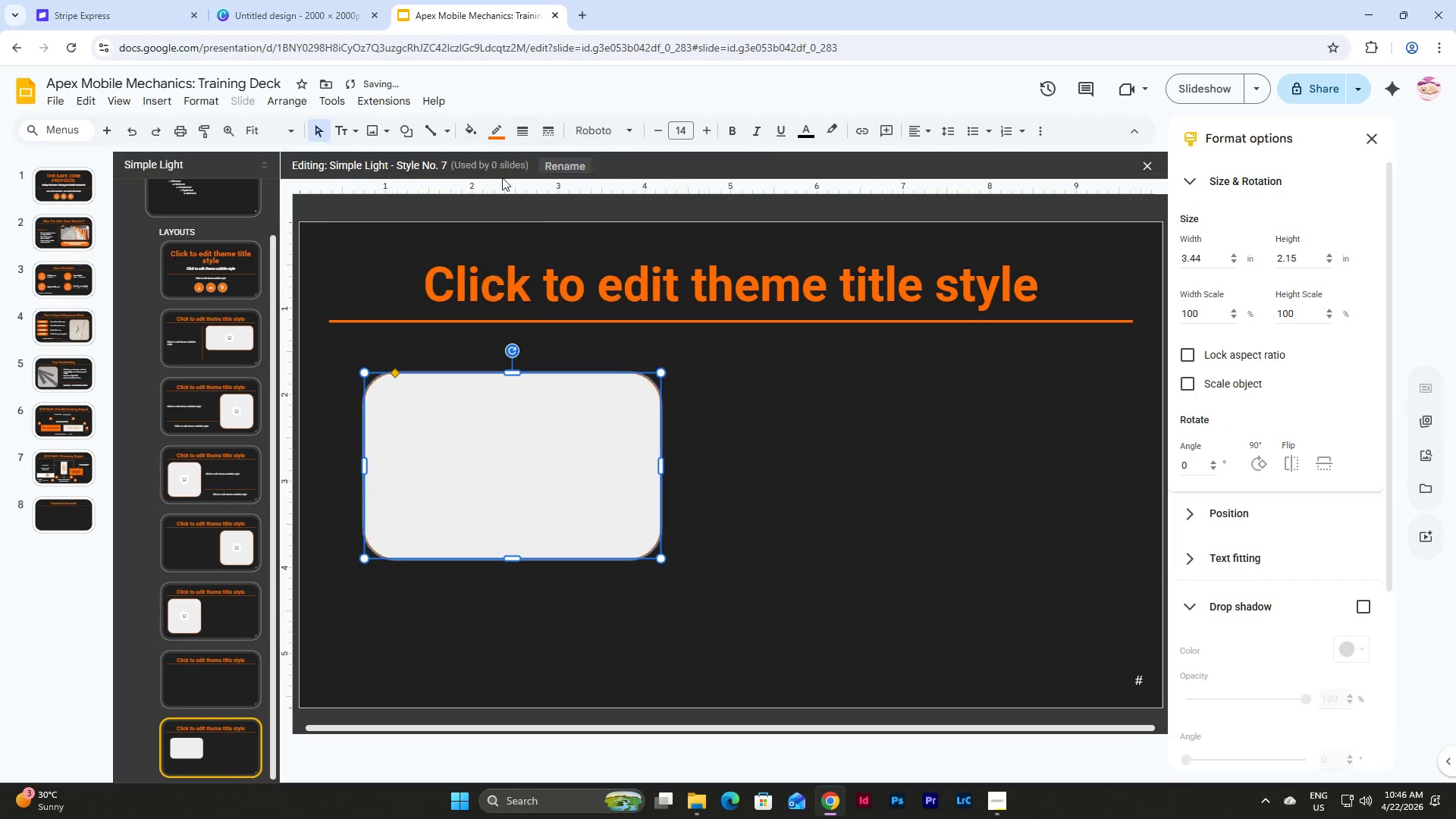 
double_click([519, 134])
 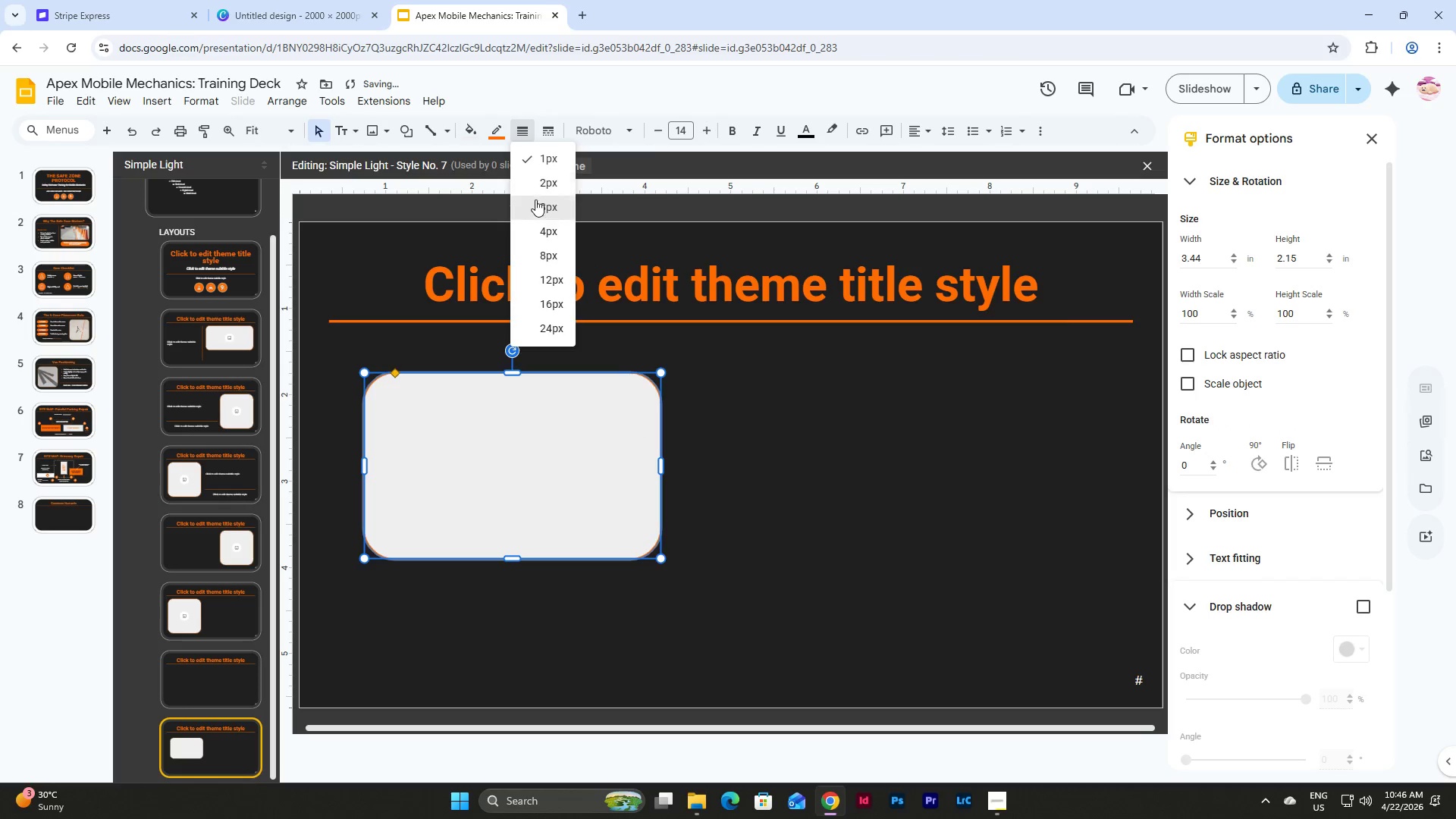 
left_click([535, 200])
 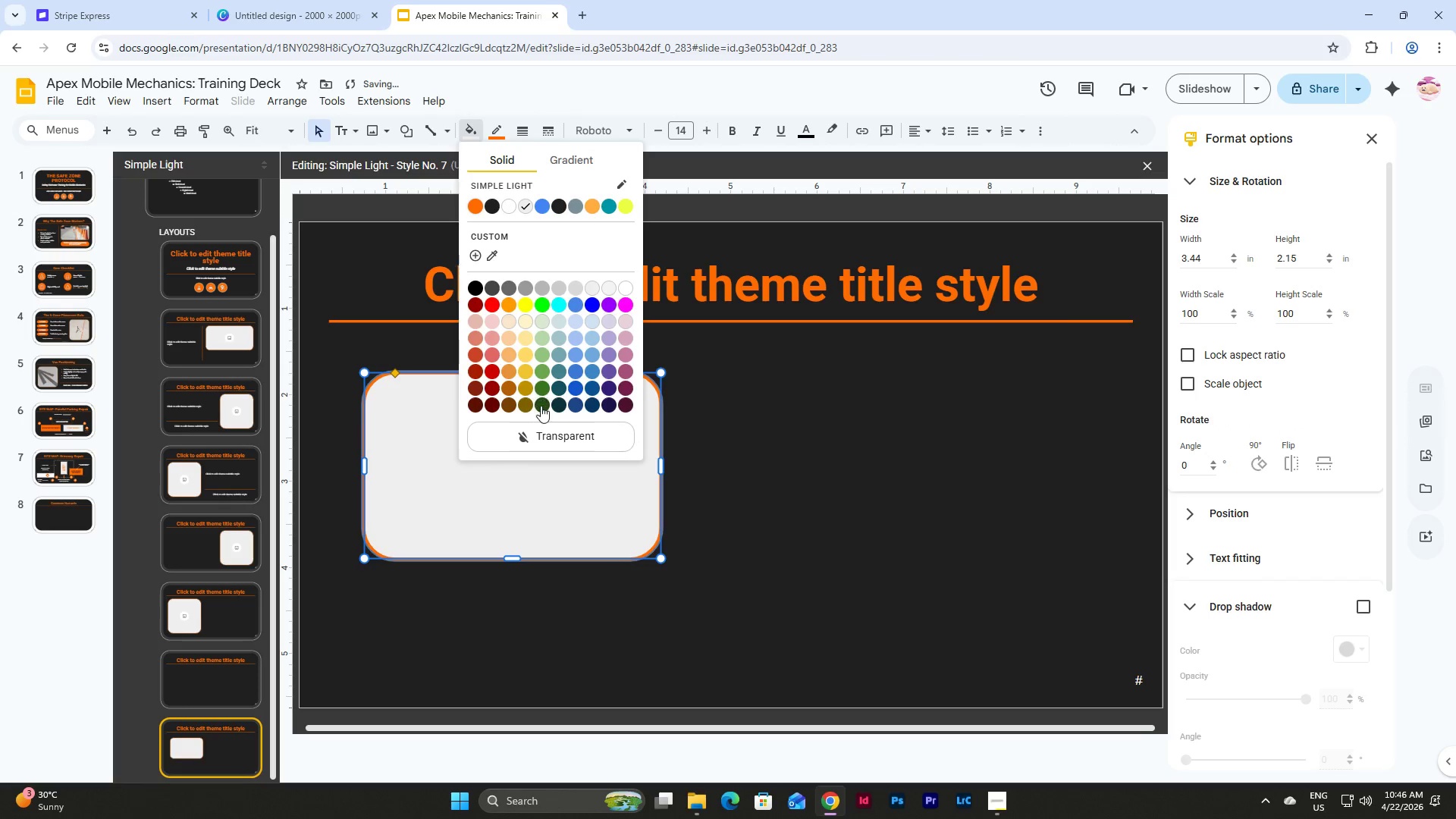 
left_click([548, 438])
 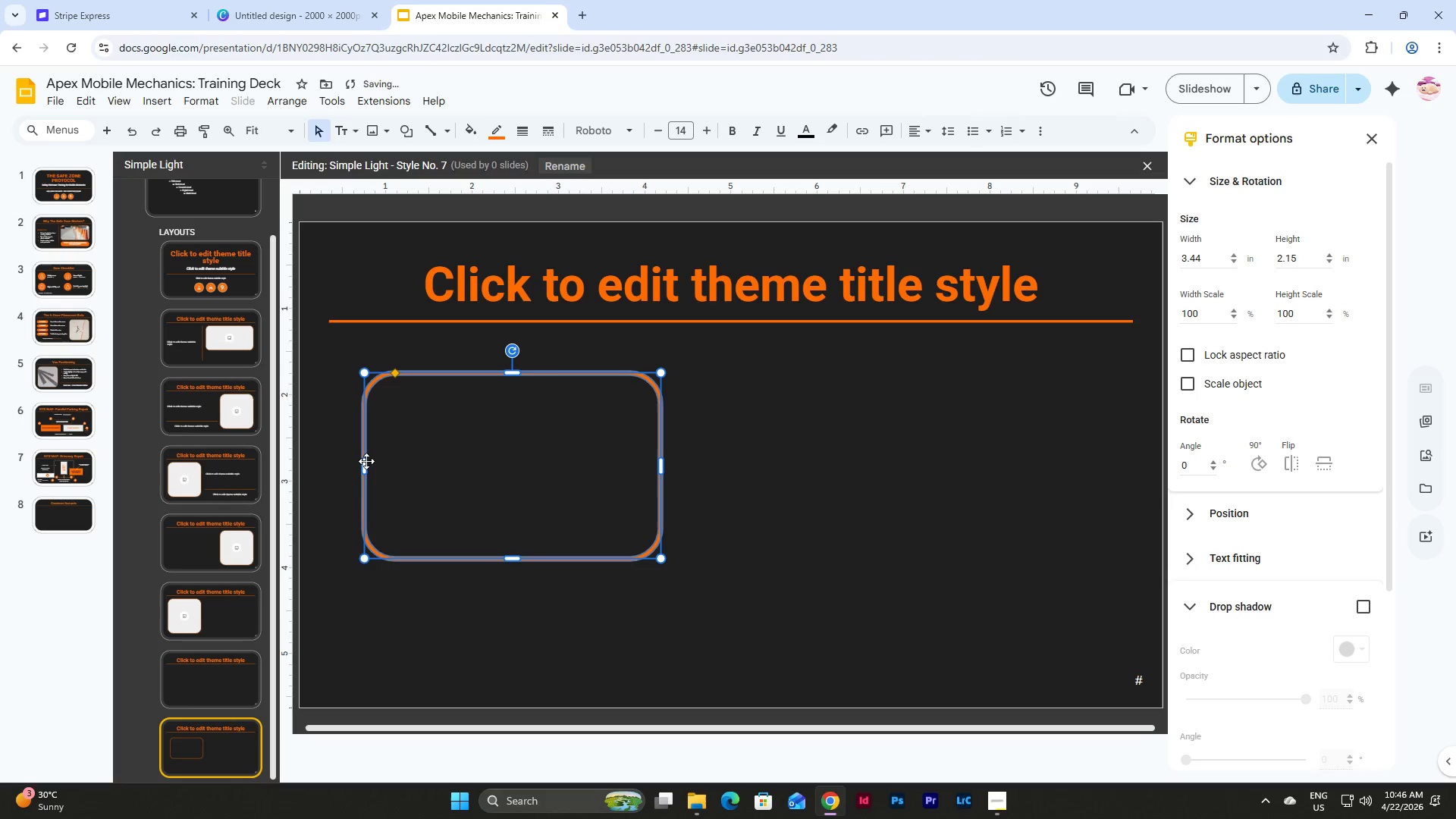 
left_click_drag(start_coordinate=[363, 464], to_coordinate=[353, 466])
 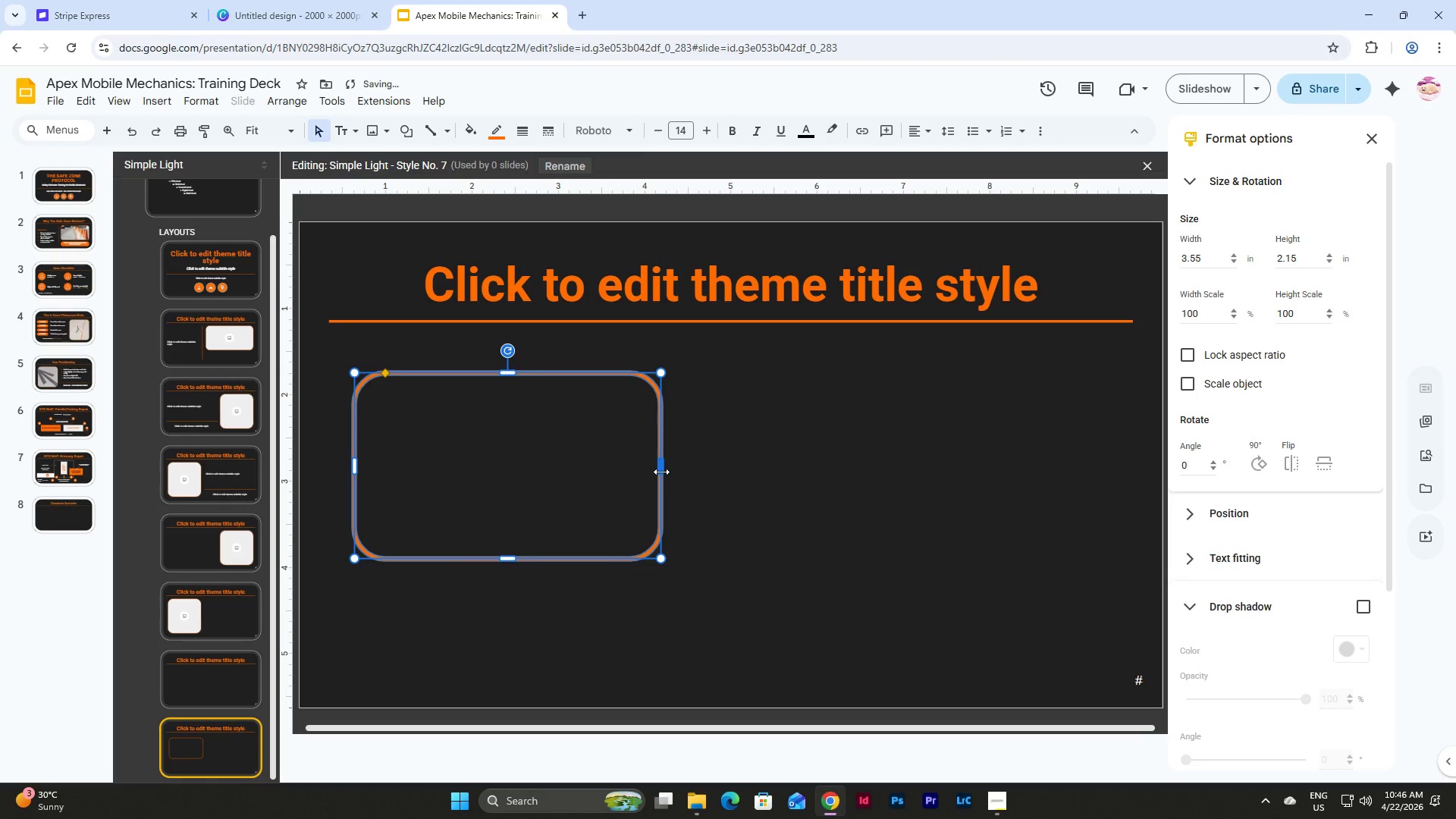 
left_click_drag(start_coordinate=[661, 472], to_coordinate=[682, 472])
 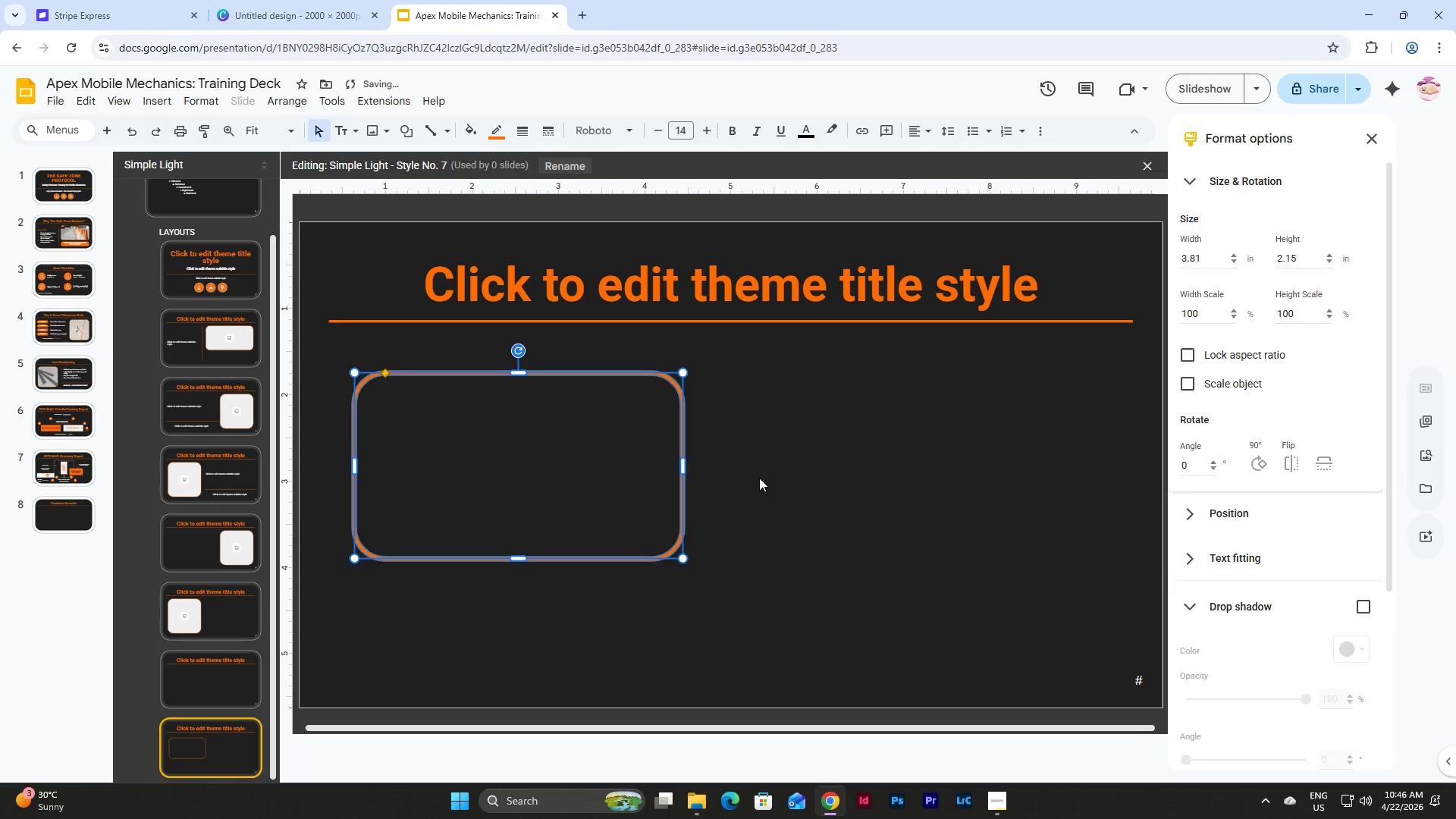 
left_click([759, 478])
 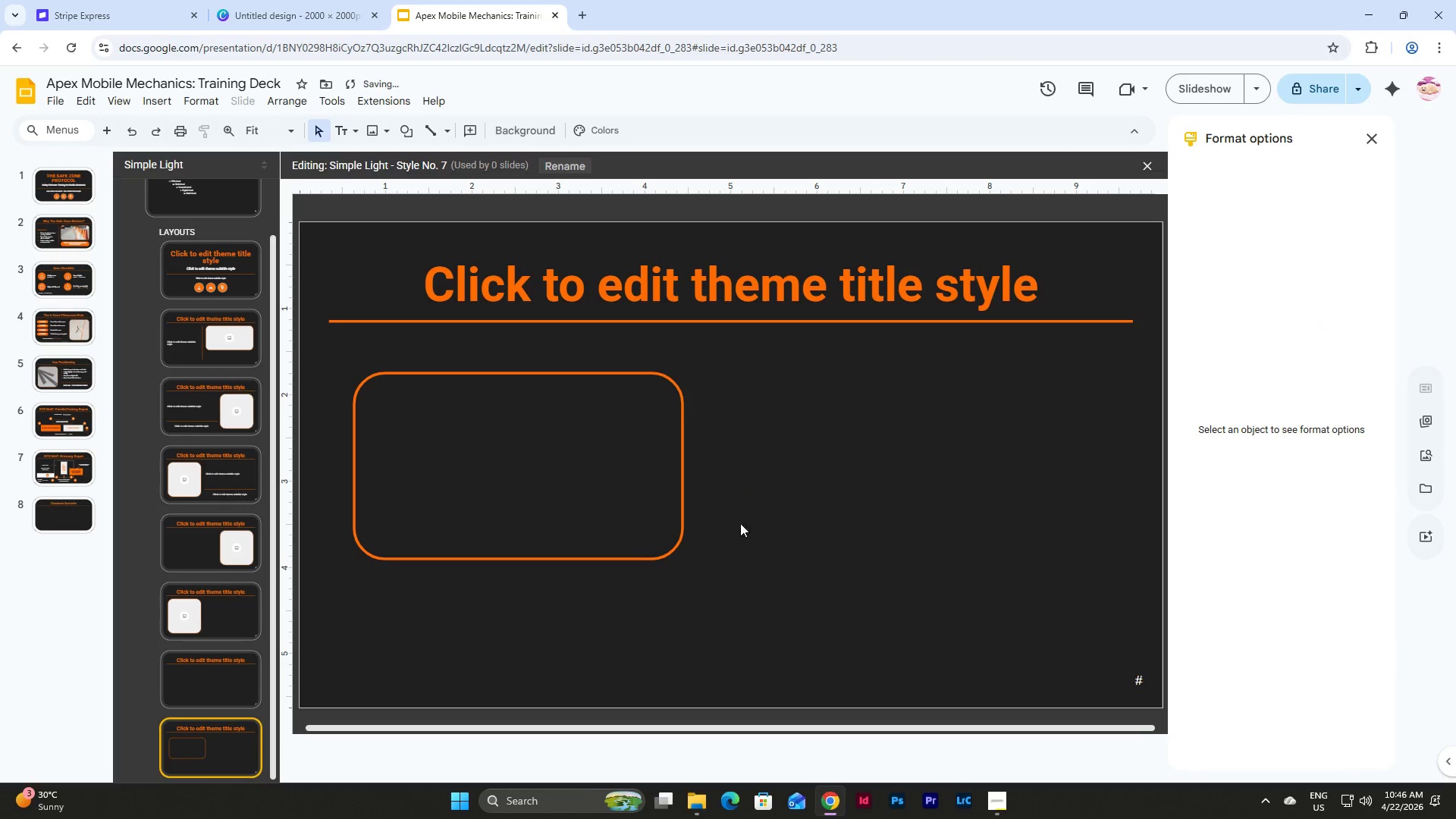 
left_click_drag(start_coordinate=[740, 523], to_coordinate=[463, 354])
 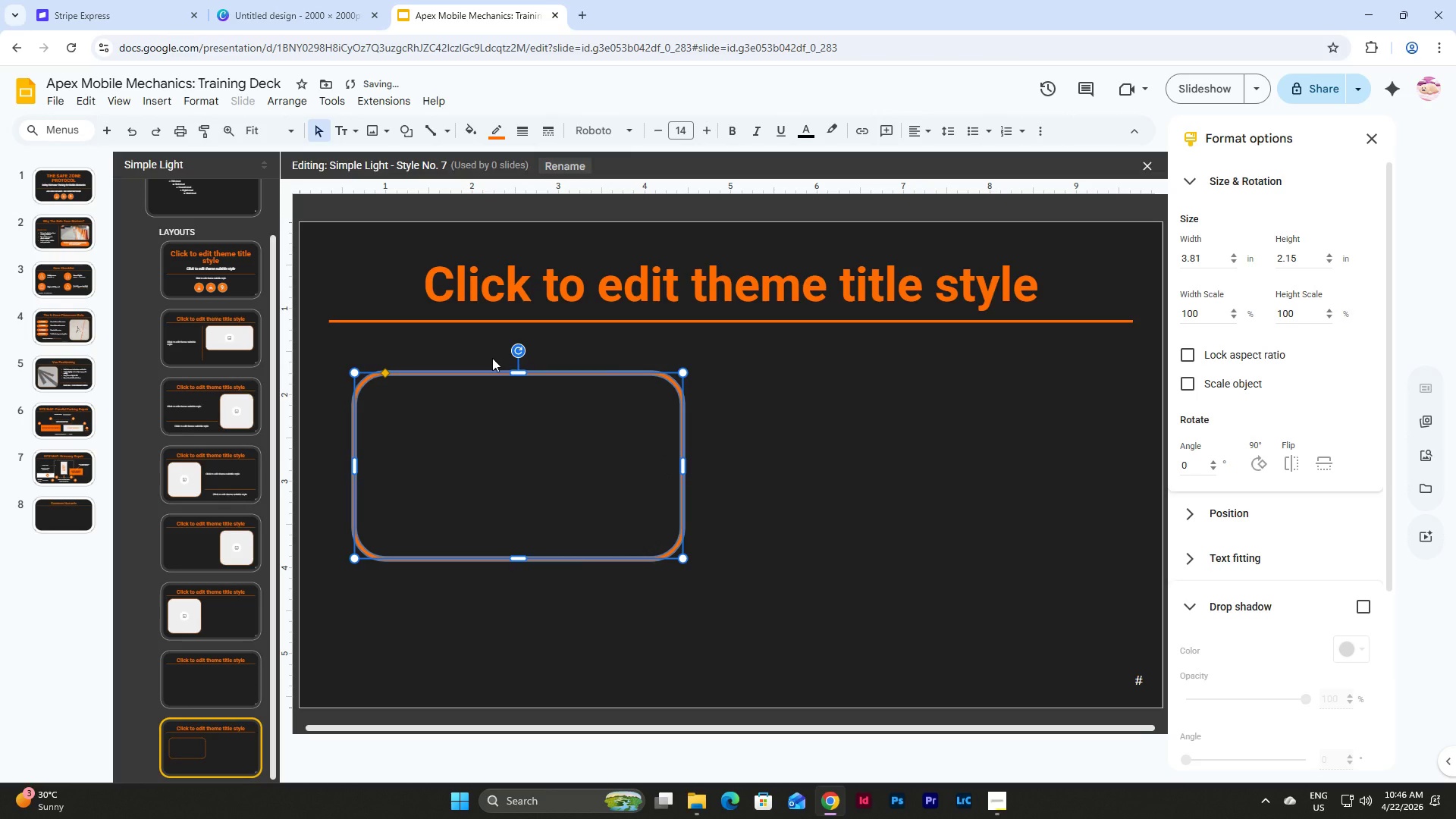 
key(Control+D)
 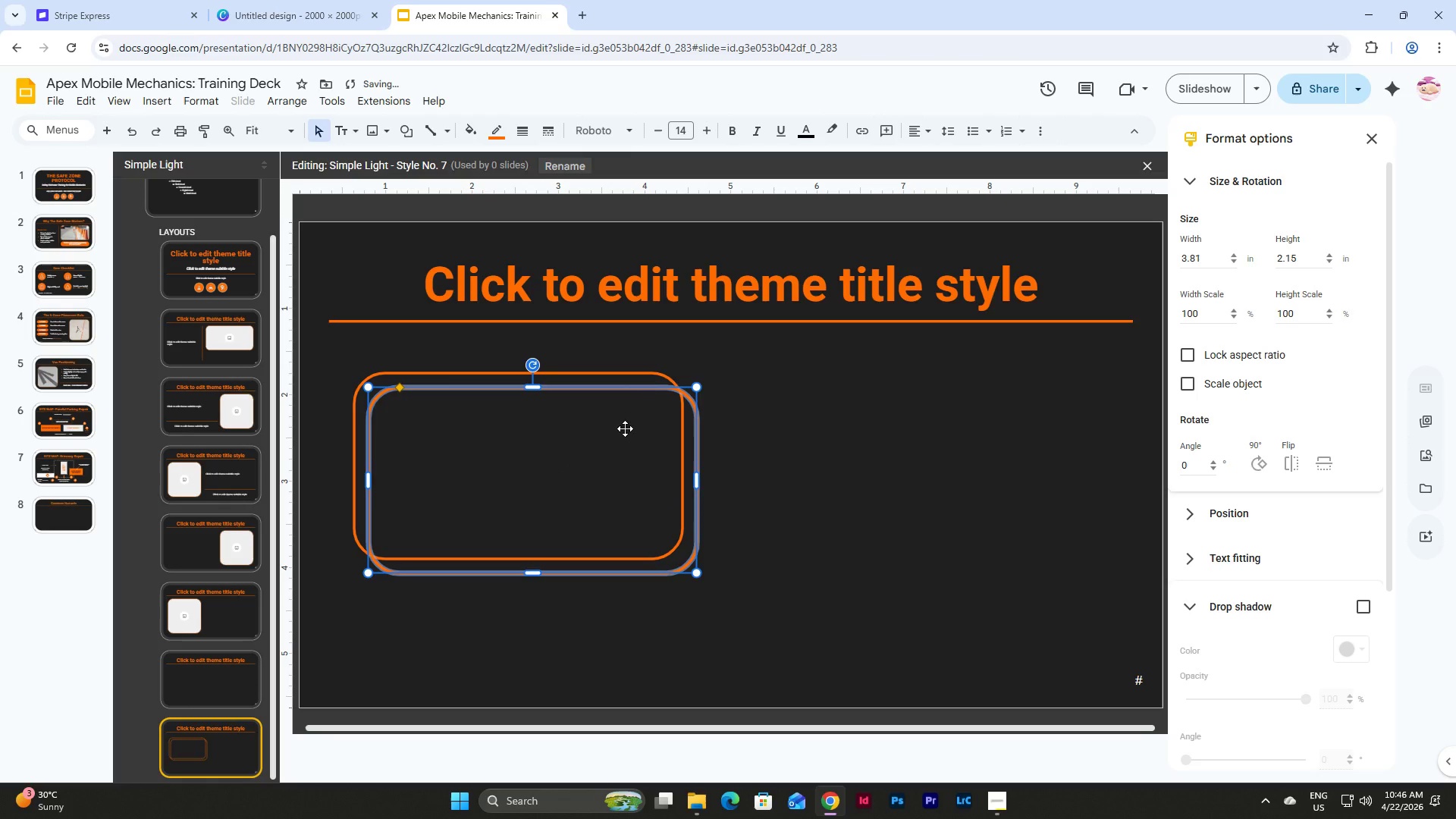 
left_click_drag(start_coordinate=[625, 428], to_coordinate=[987, 416])
 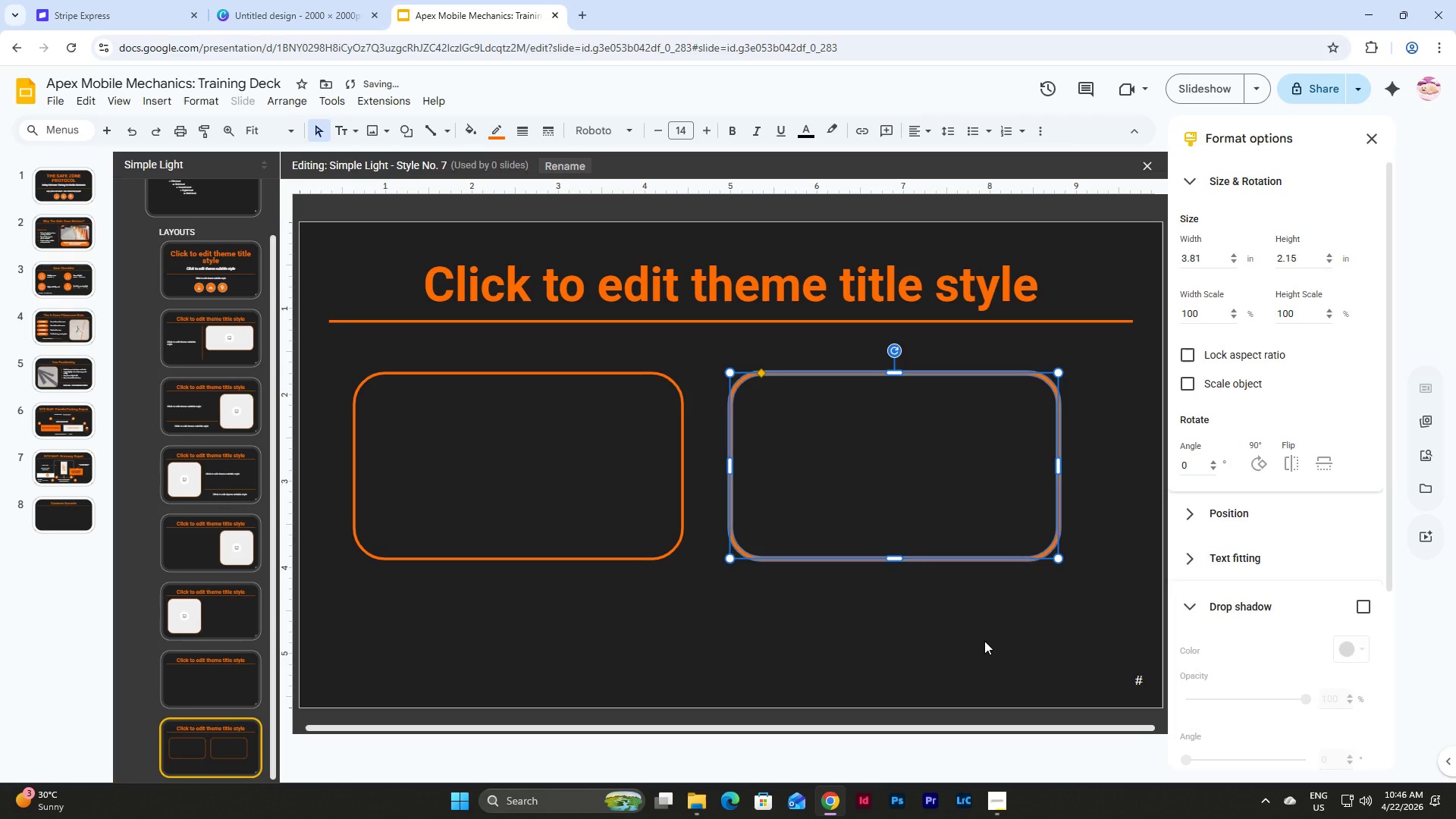 
left_click([984, 641])
 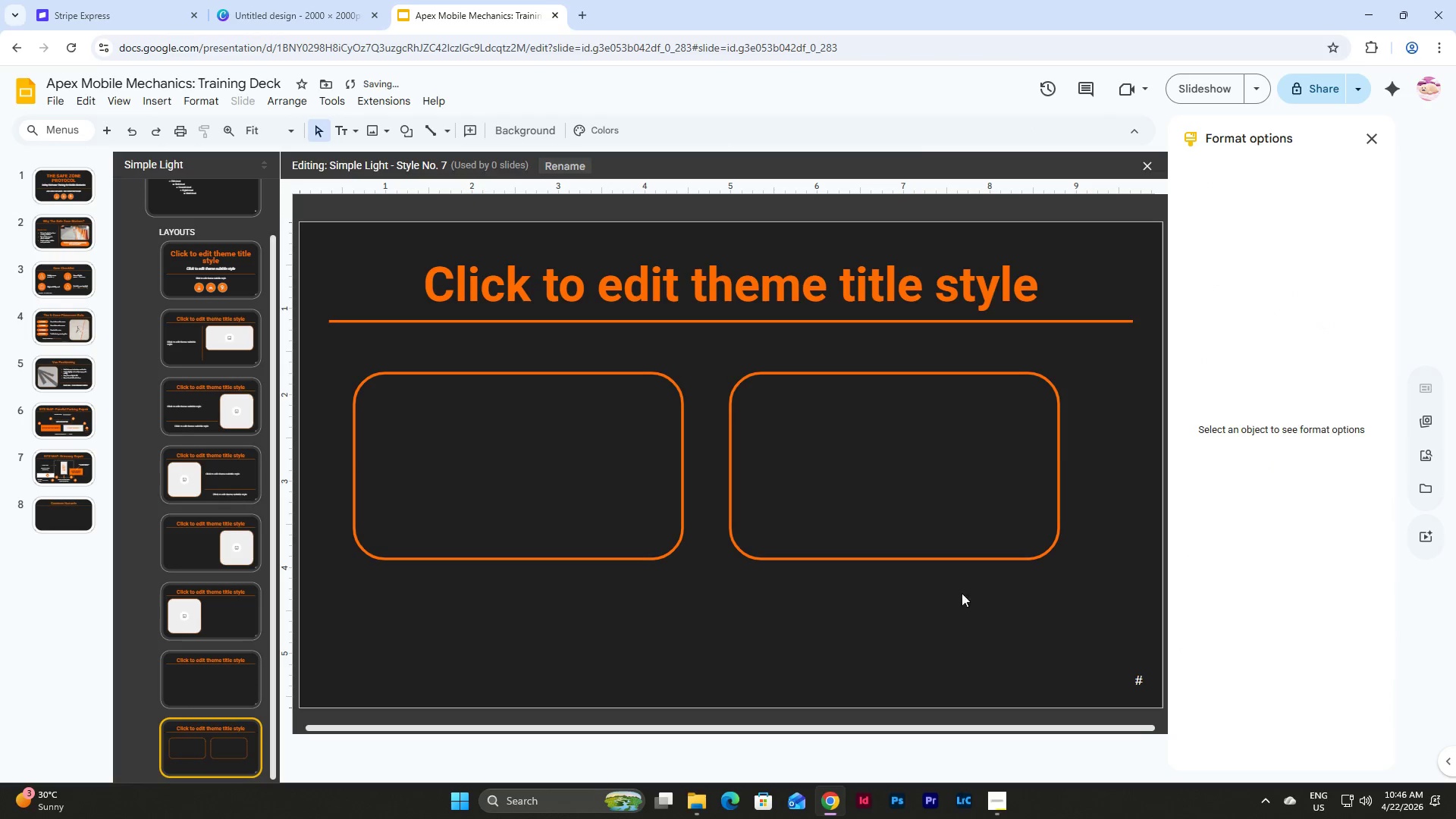 
left_click_drag(start_coordinate=[962, 593], to_coordinate=[522, 406])
 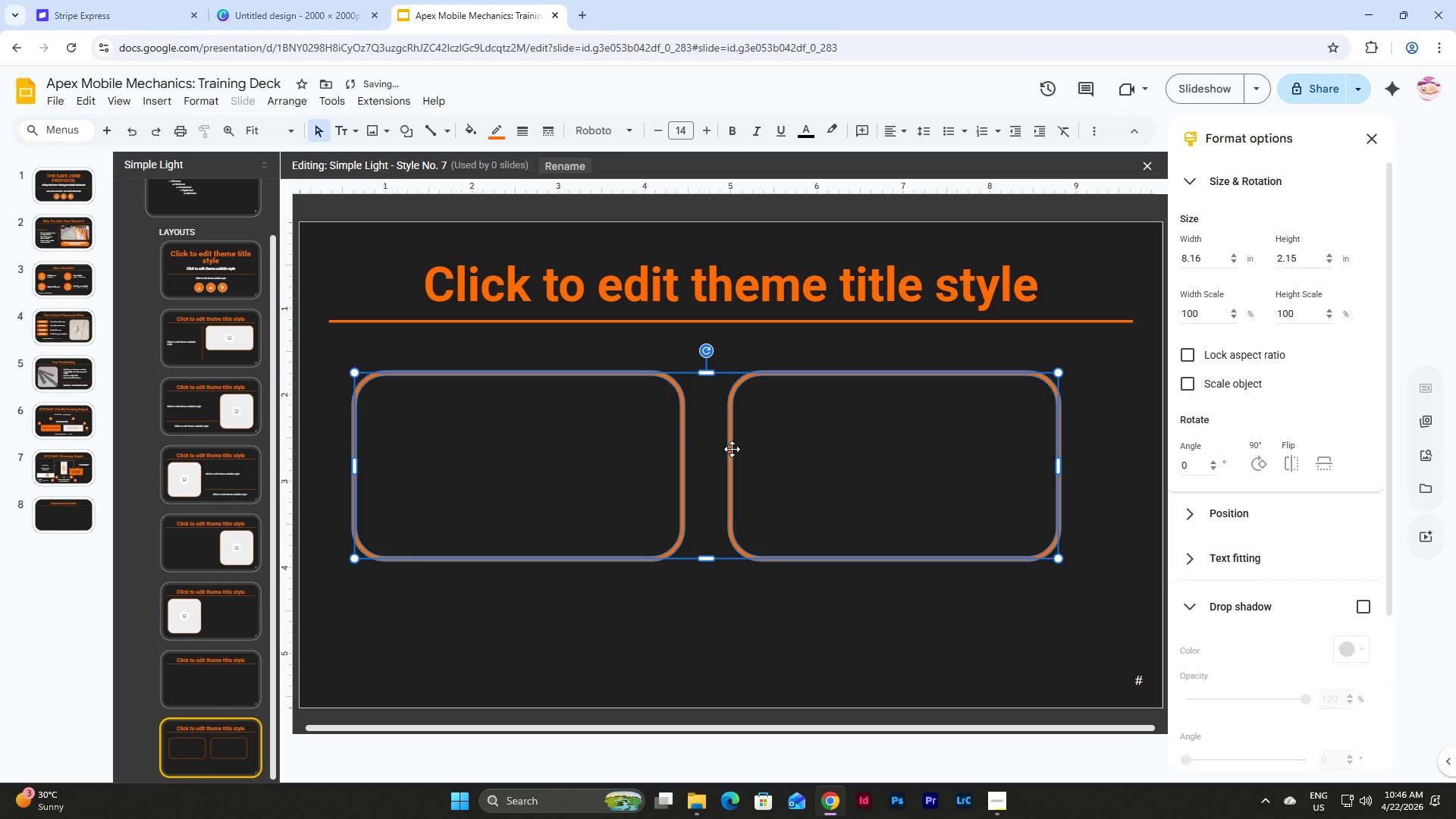 
left_click_drag(start_coordinate=[732, 449], to_coordinate=[754, 449])
 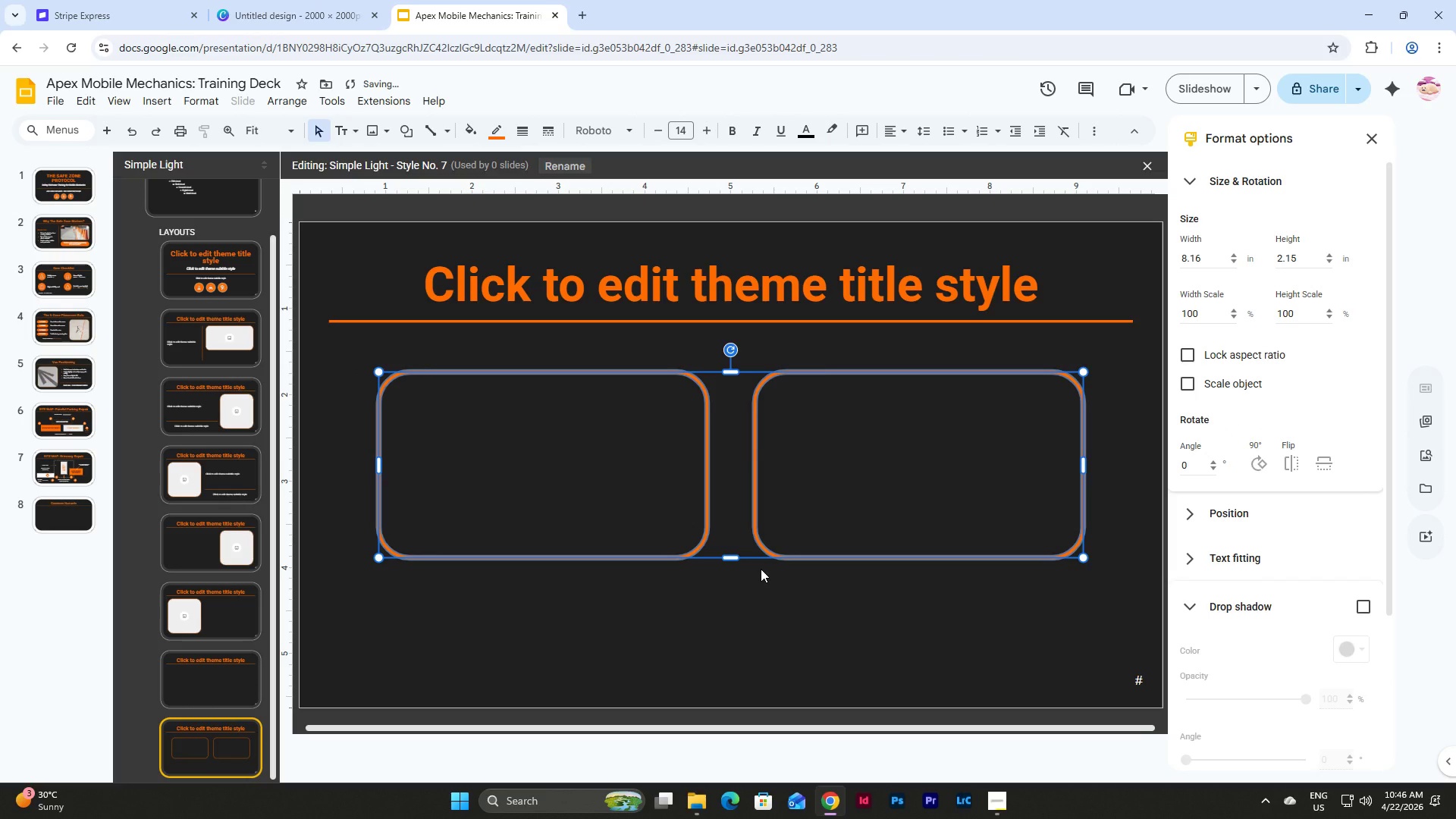 
left_click([761, 569])
 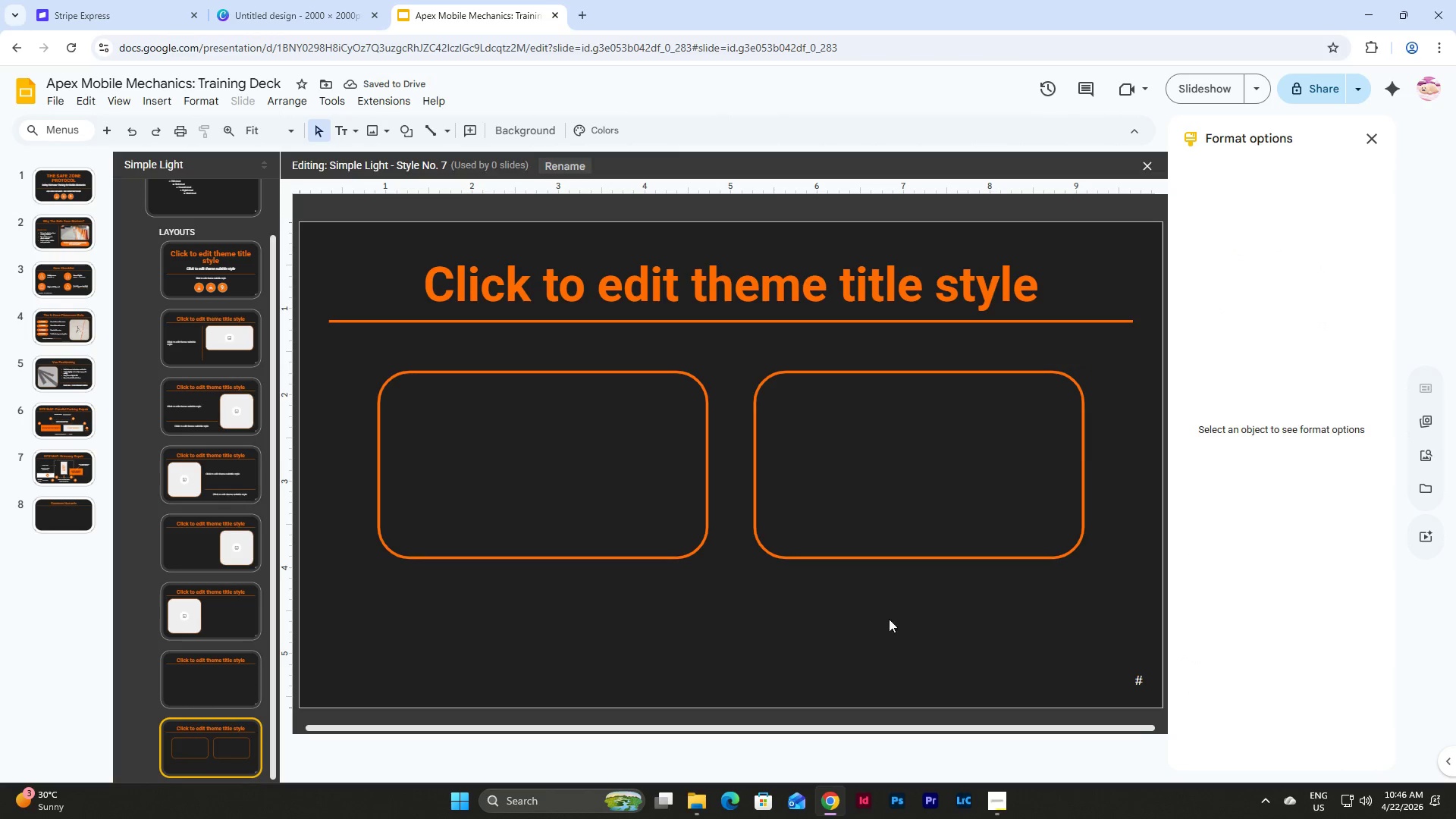 
left_click_drag(start_coordinate=[882, 617], to_coordinate=[592, 464])
 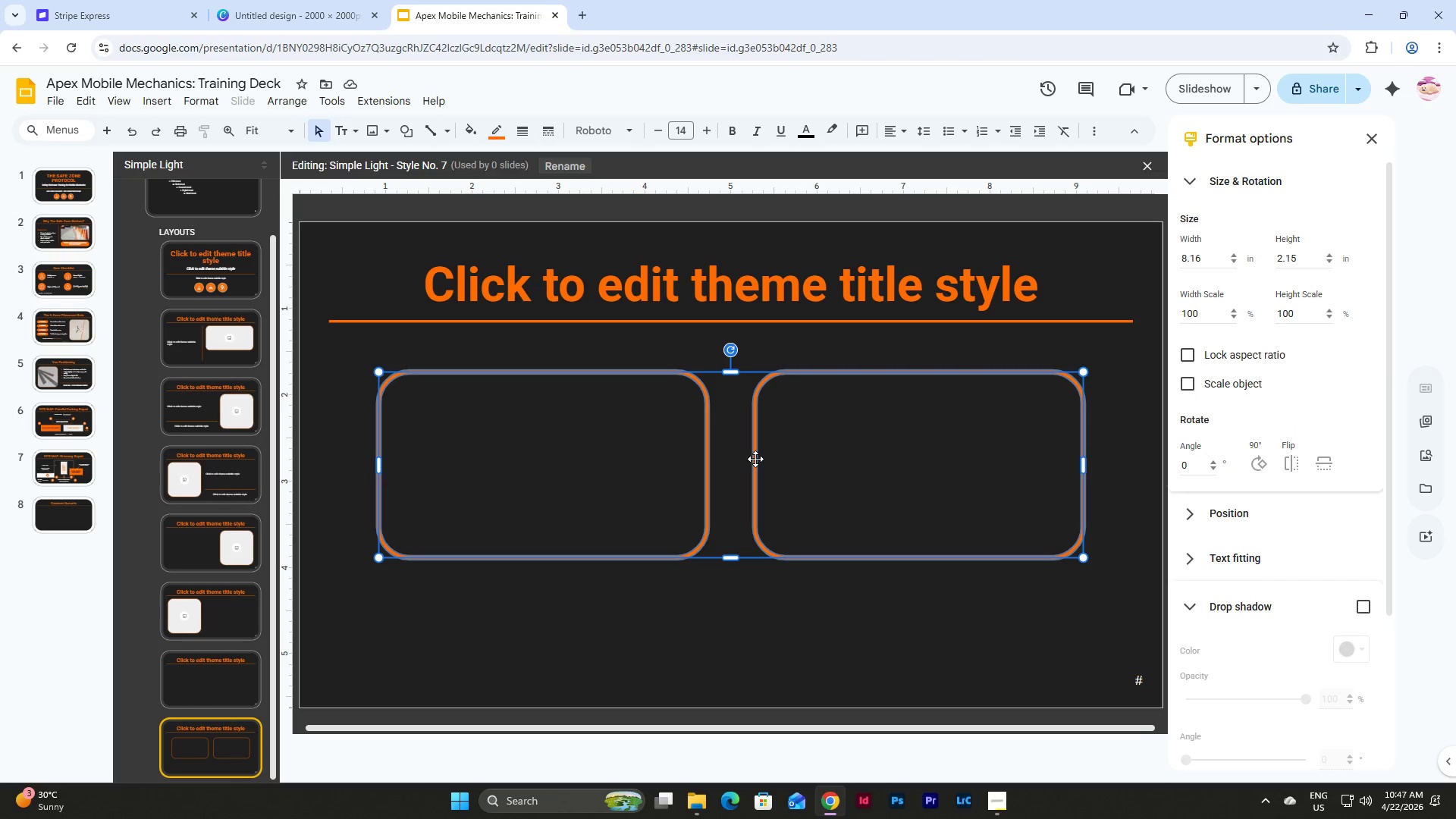 
left_click([755, 459])
 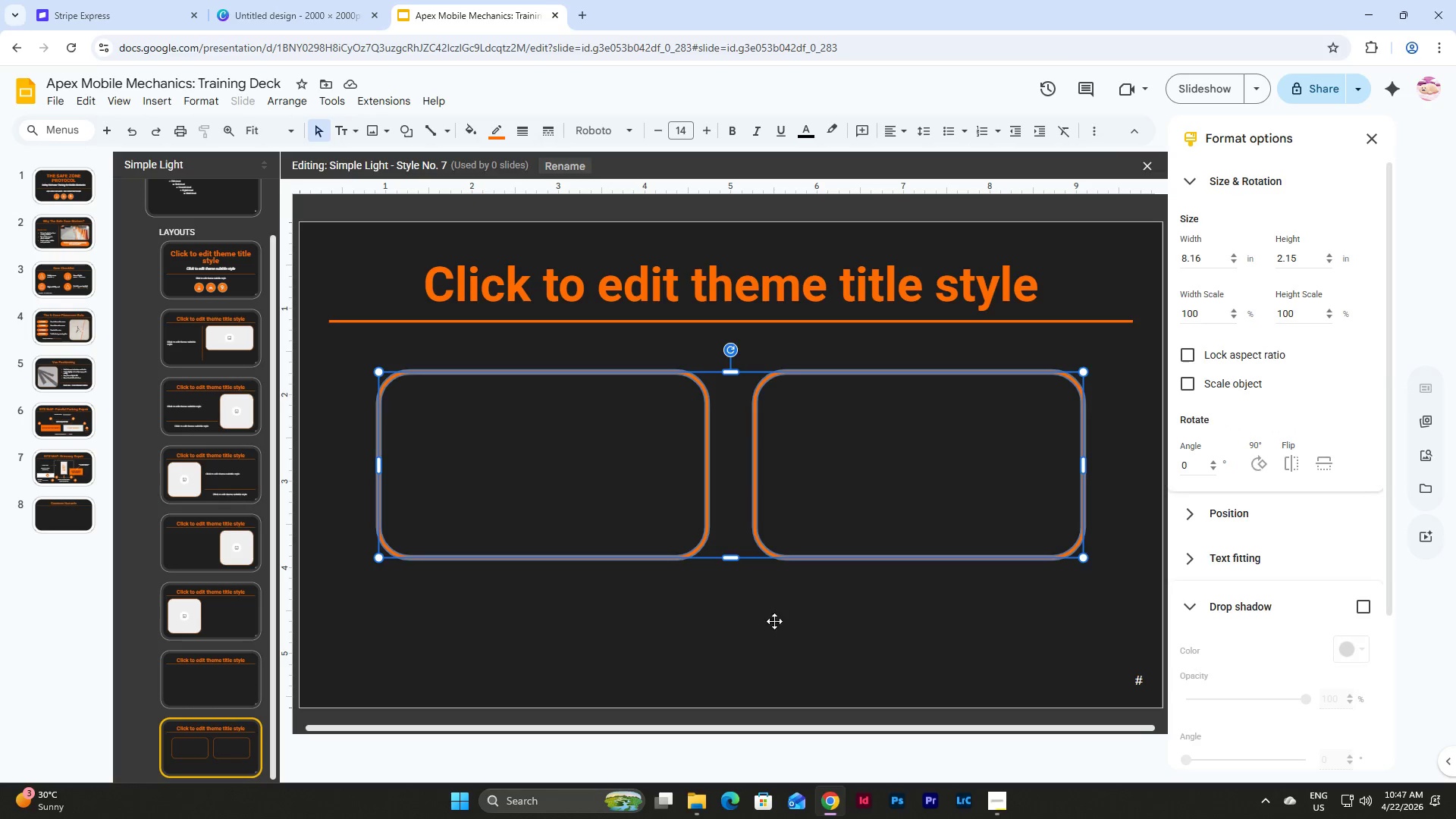 
left_click([774, 621])
 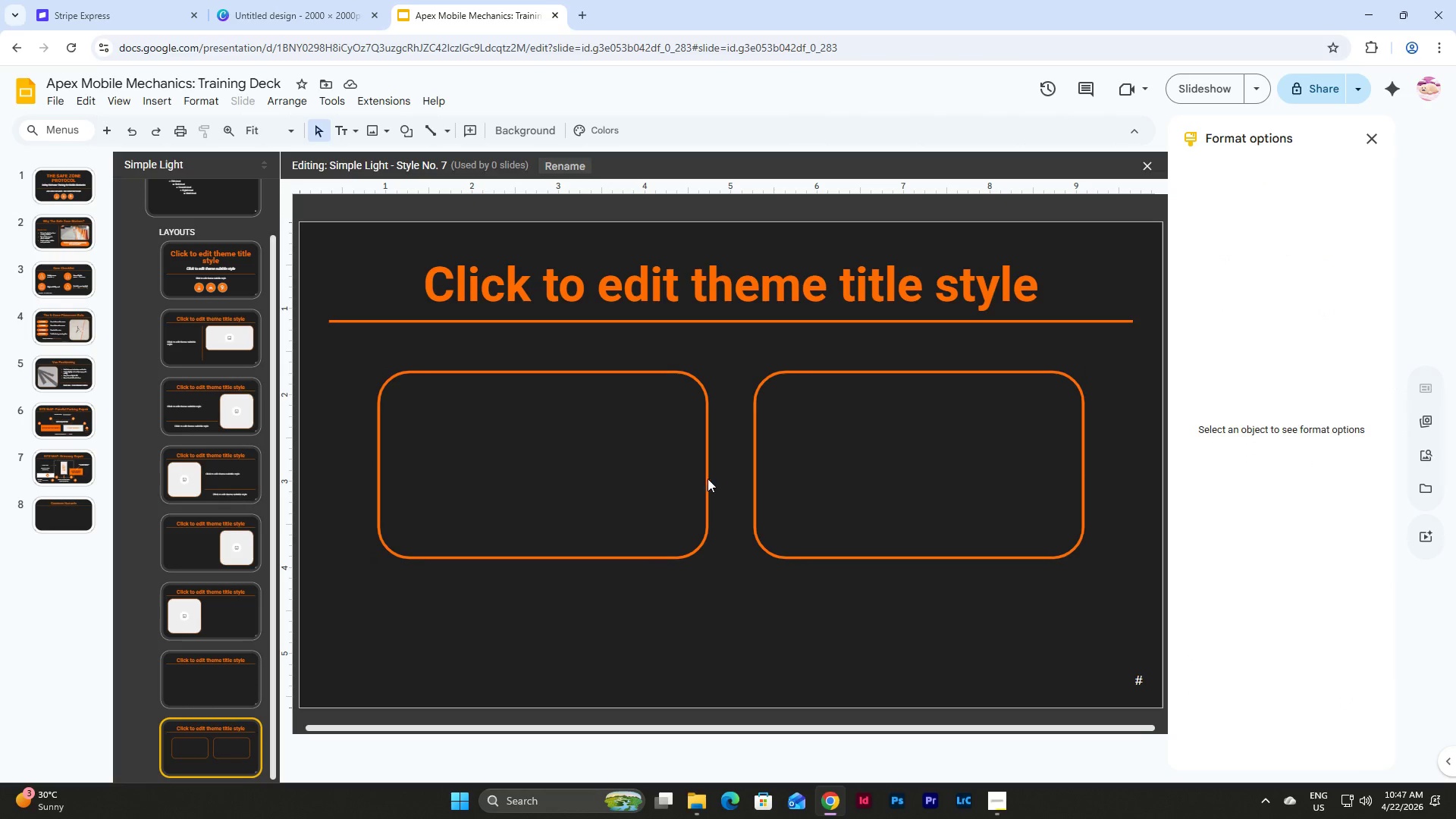 
left_click([710, 479])
 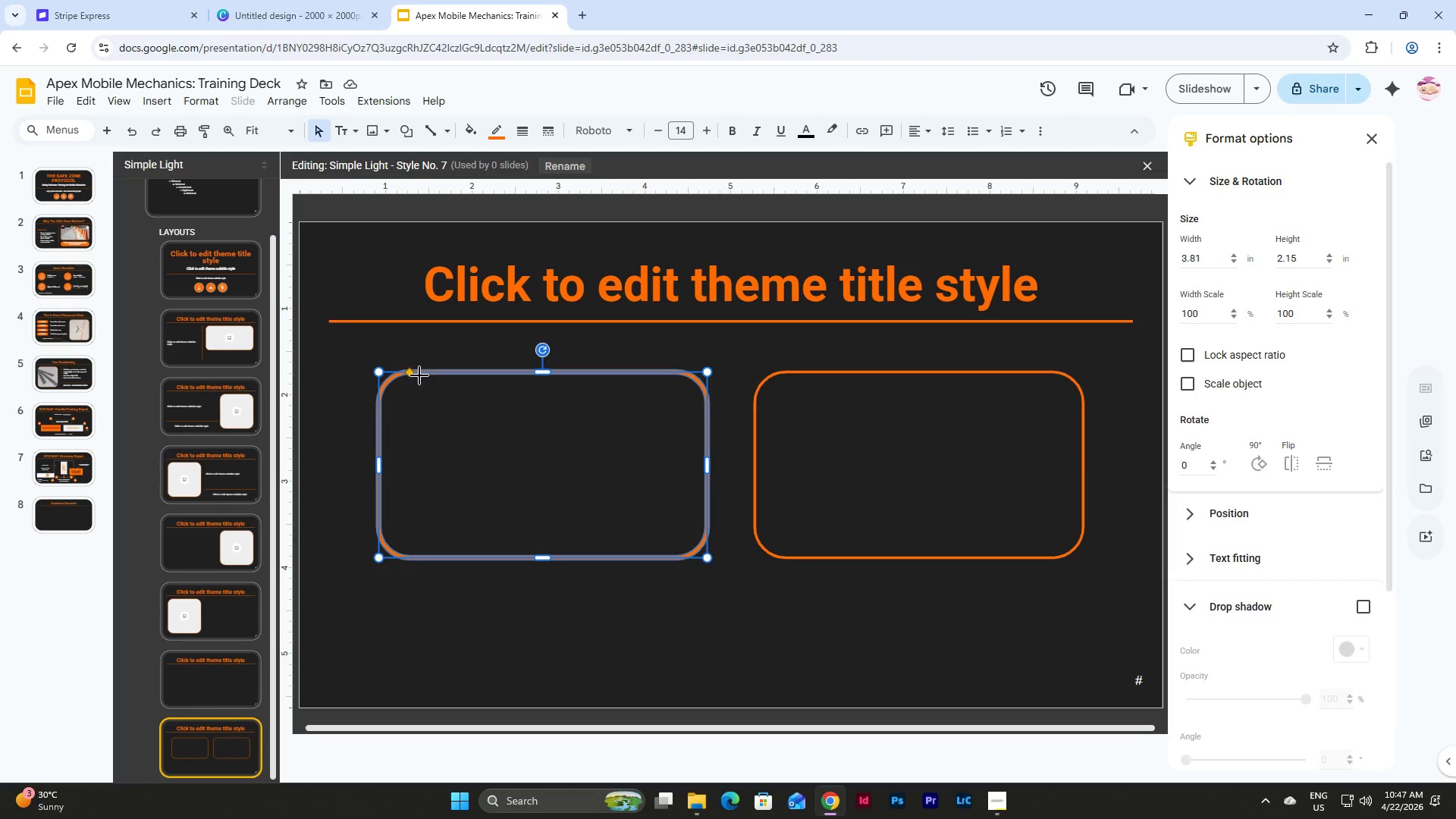 
key(Control+D)
 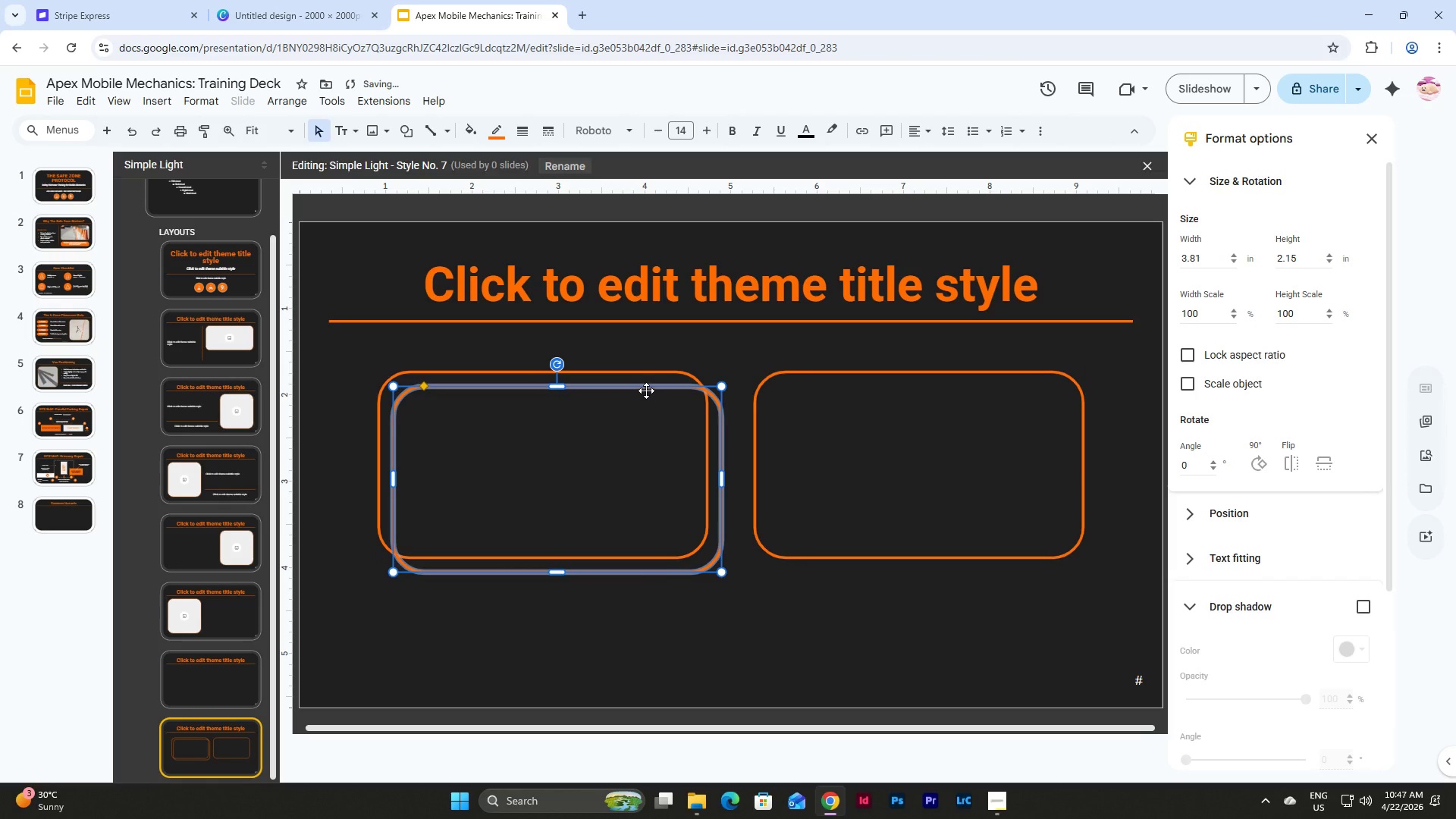 
left_click_drag(start_coordinate=[646, 391], to_coordinate=[822, 479])
 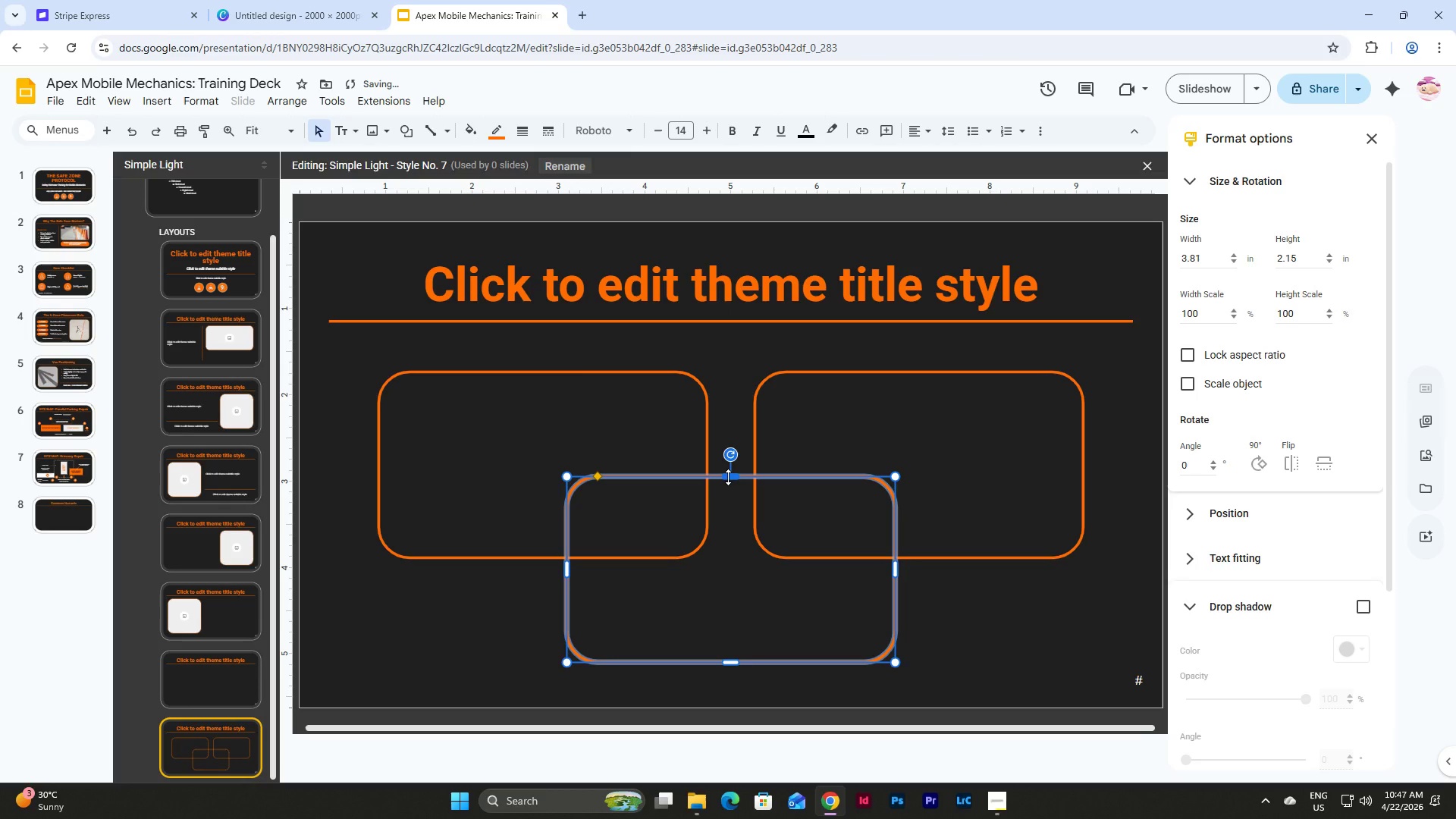 
left_click_drag(start_coordinate=[728, 477], to_coordinate=[742, 610])
 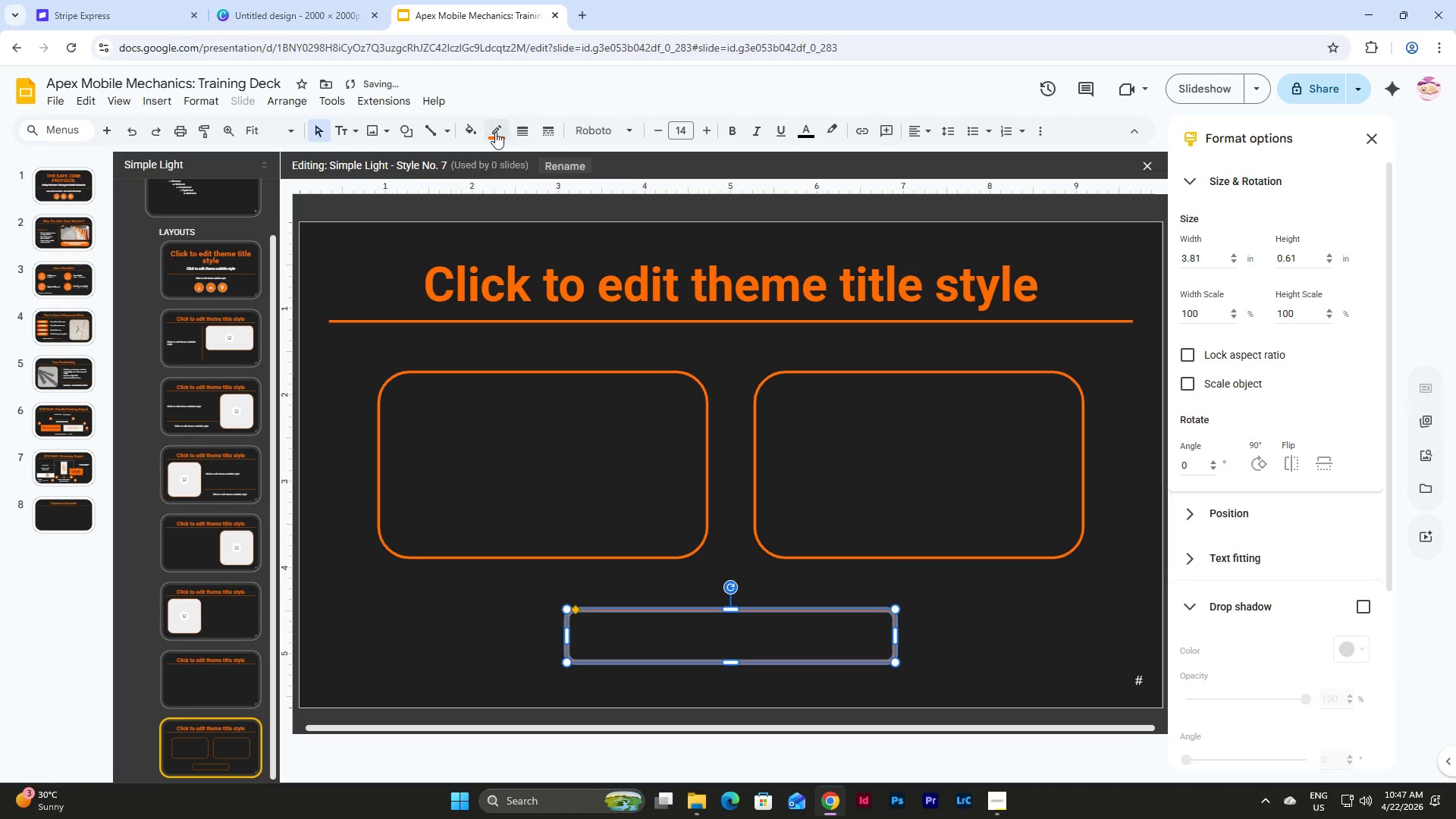 
left_click([513, 133])
 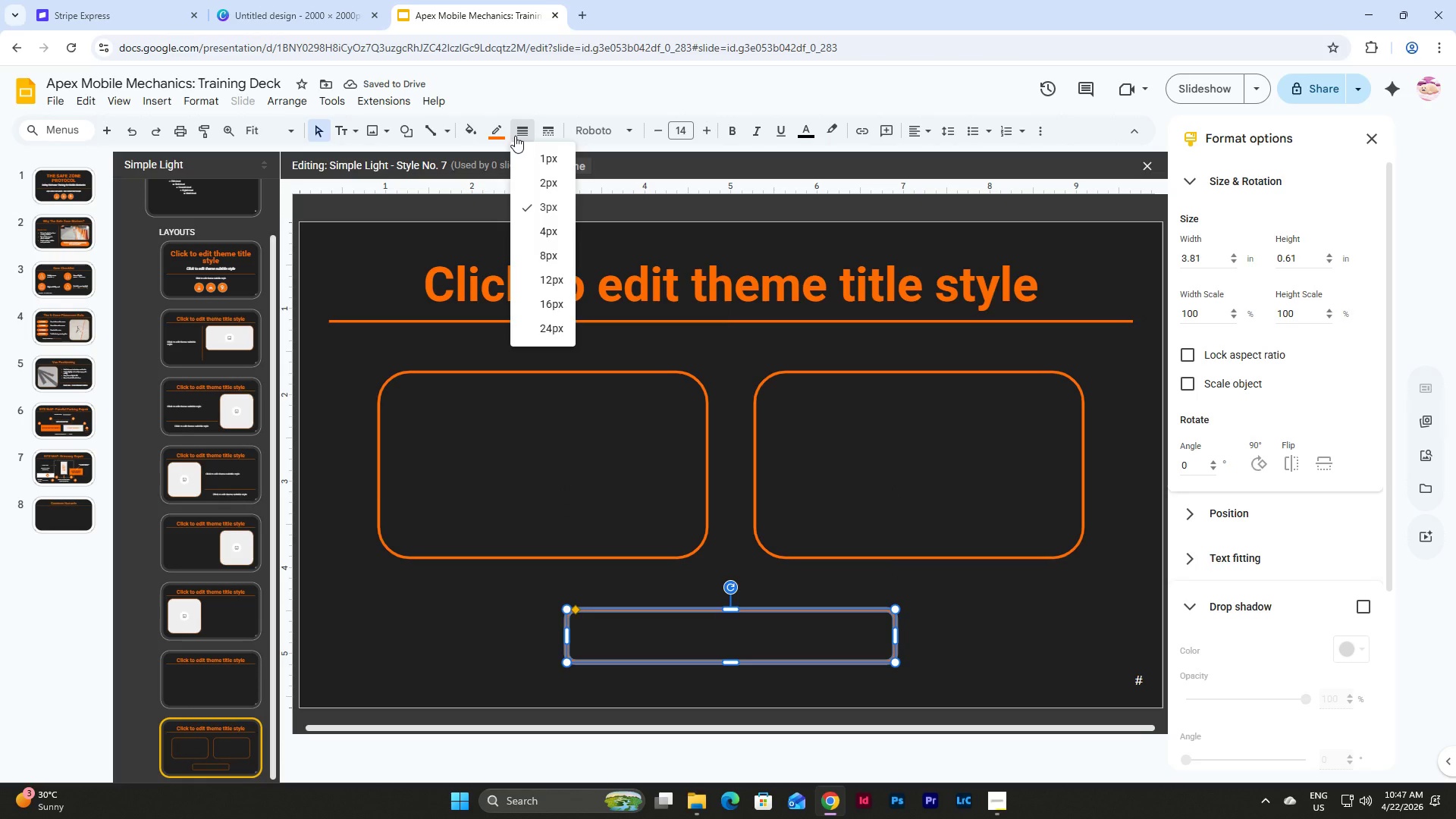 
left_click([499, 130])
 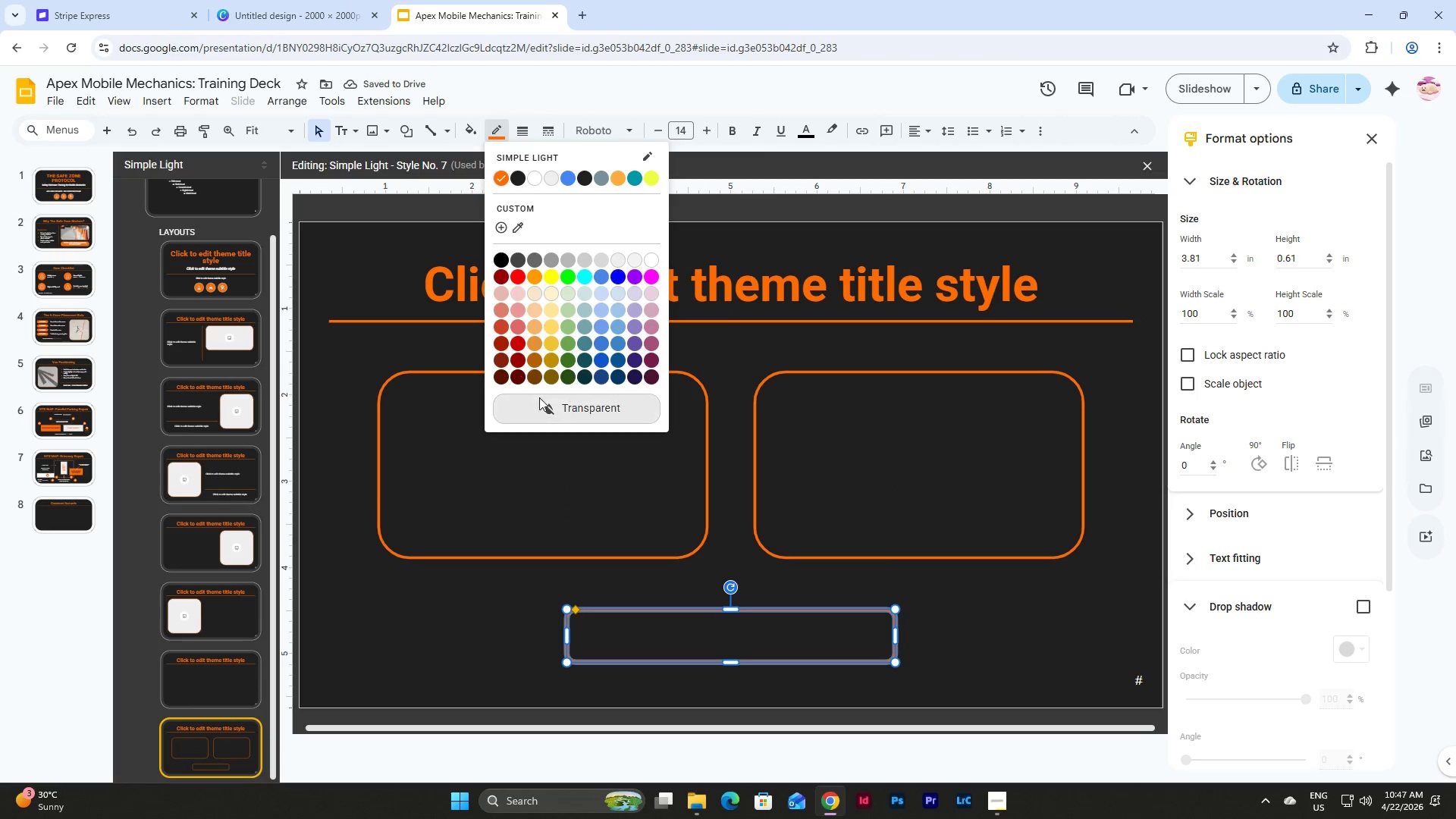 
left_click([539, 397])
 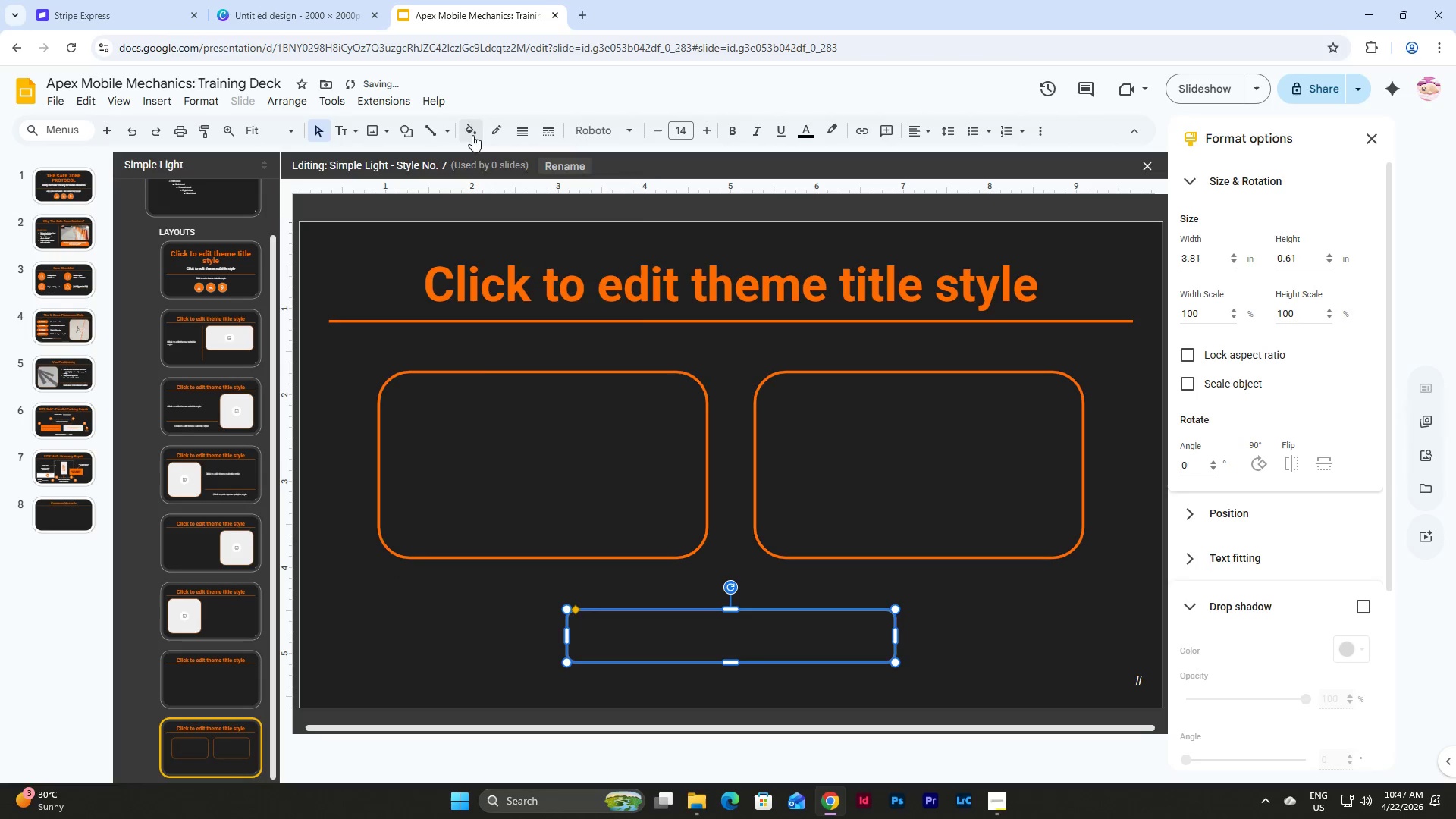 
left_click([466, 119])
 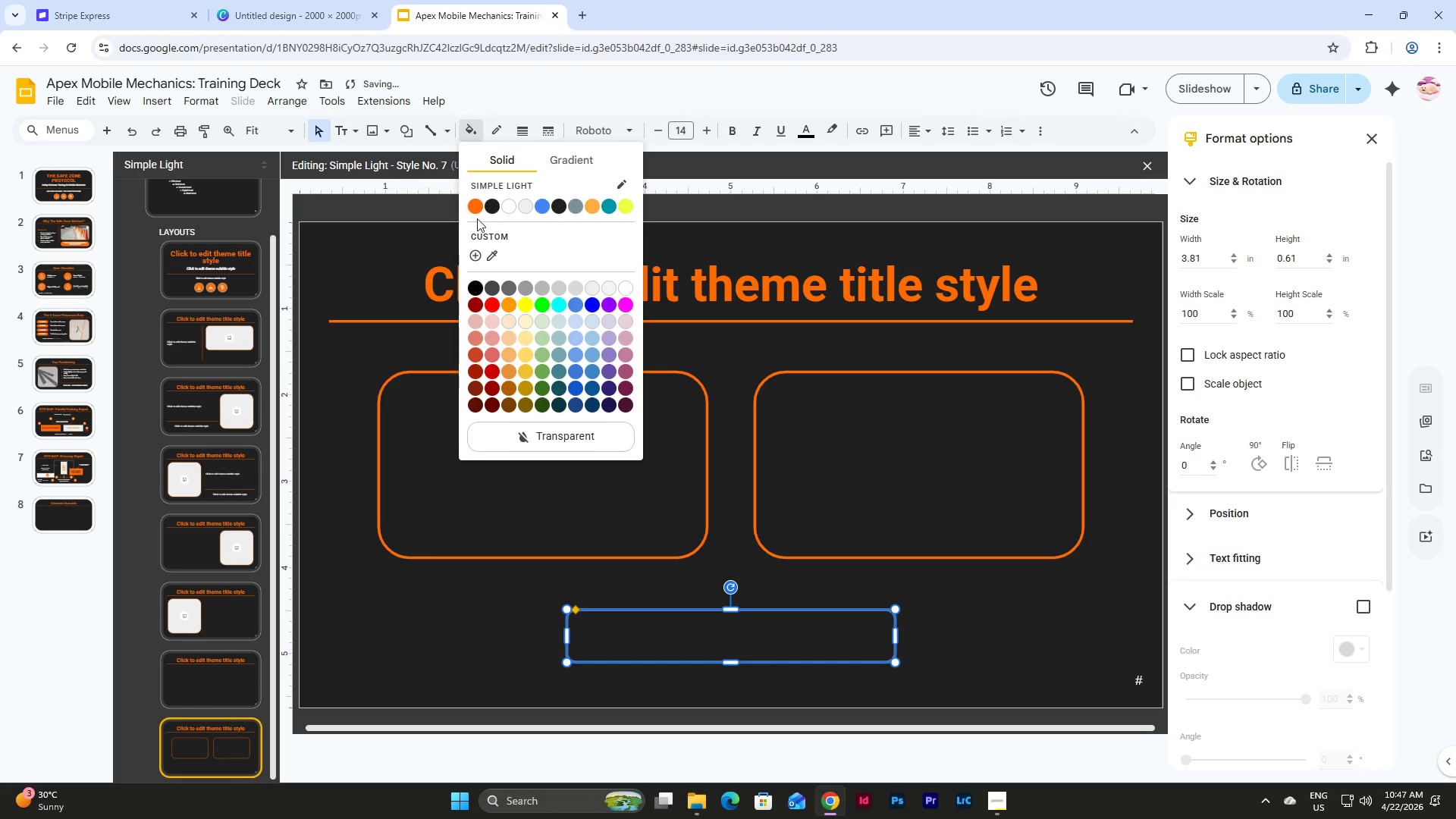 
left_click([469, 214])
 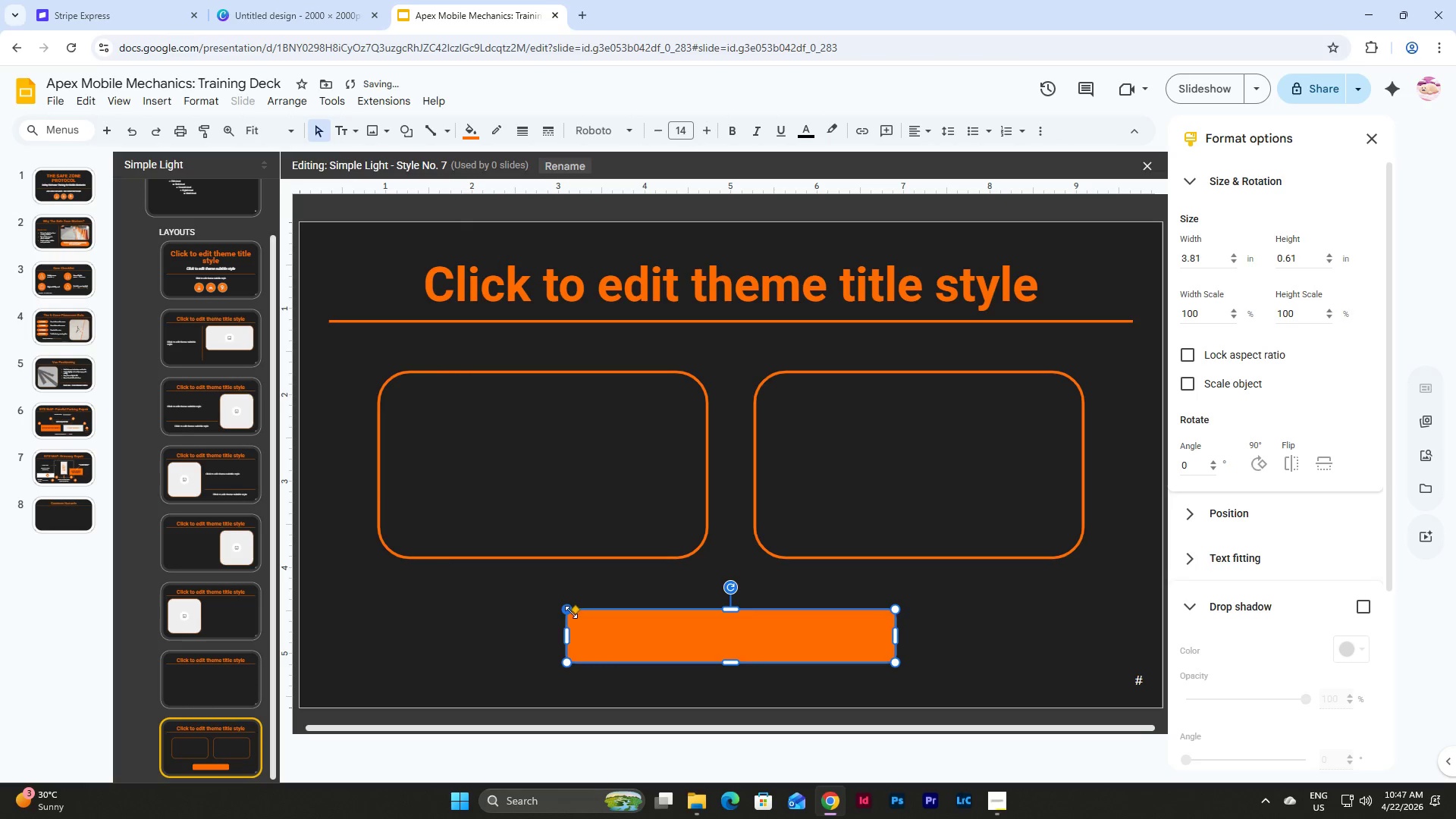 
left_click_drag(start_coordinate=[576, 612], to_coordinate=[709, 635])
 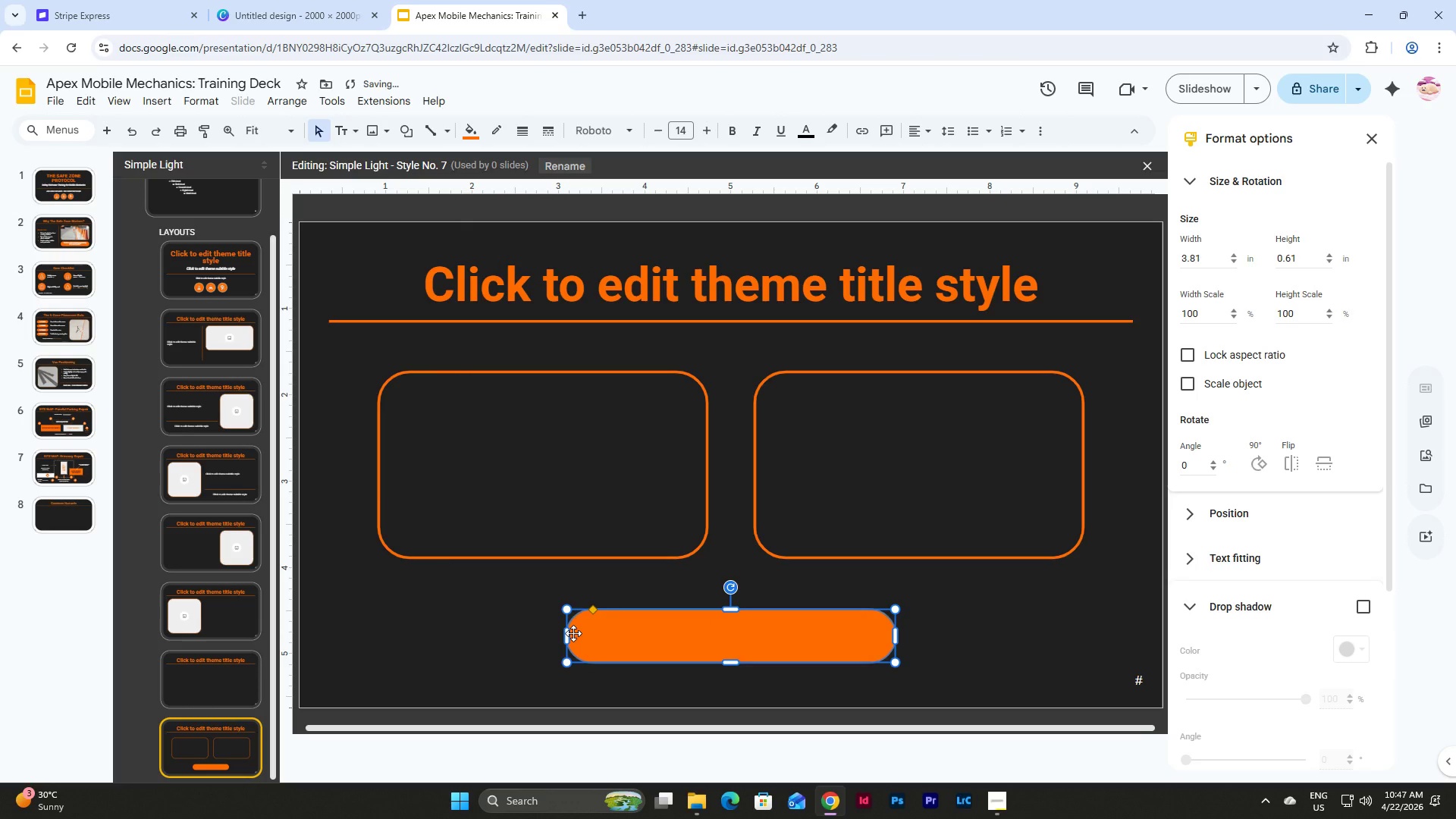 
left_click_drag(start_coordinate=[566, 635], to_coordinate=[482, 635])
 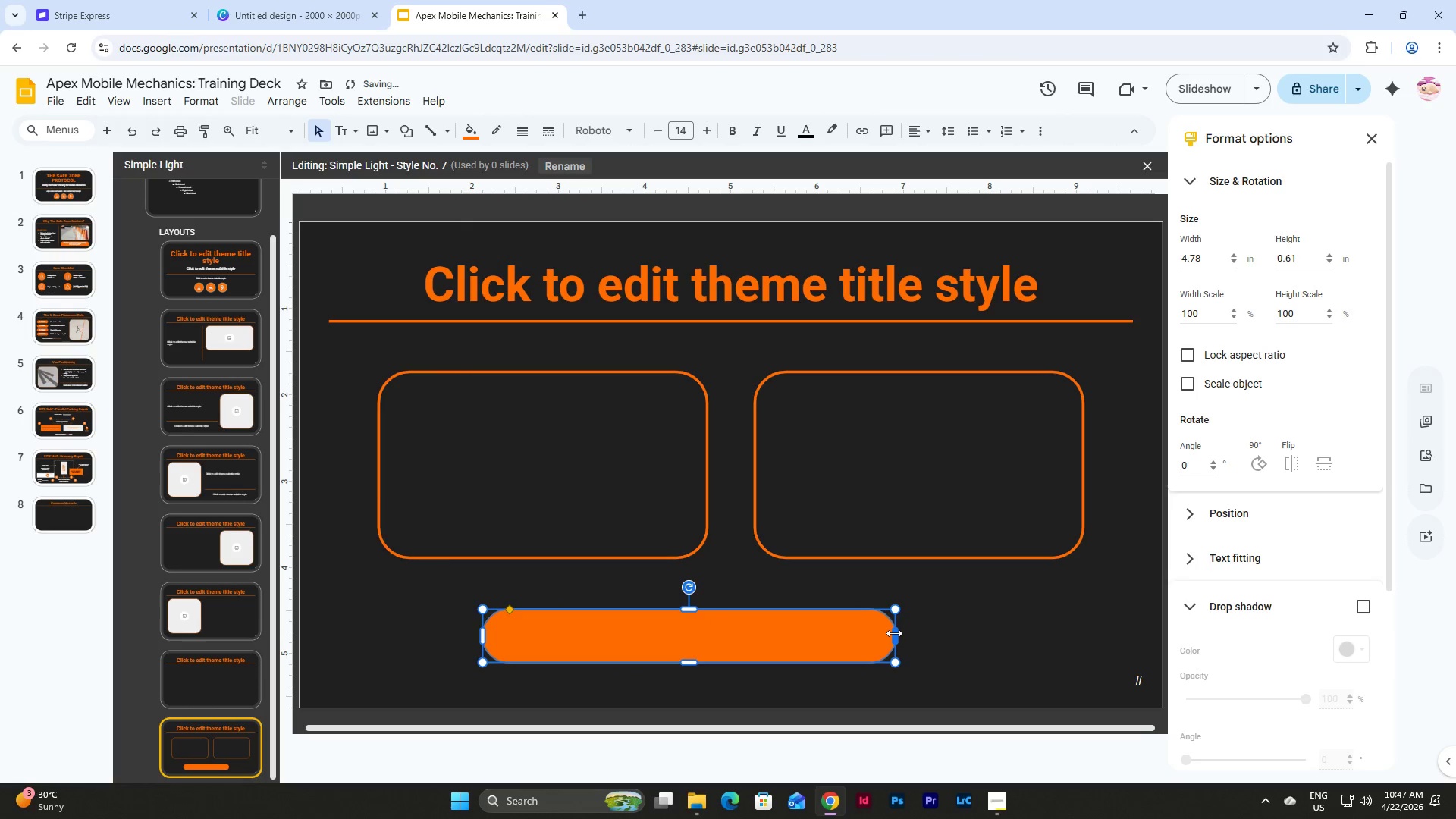 
left_click_drag(start_coordinate=[898, 635], to_coordinate=[926, 634])
 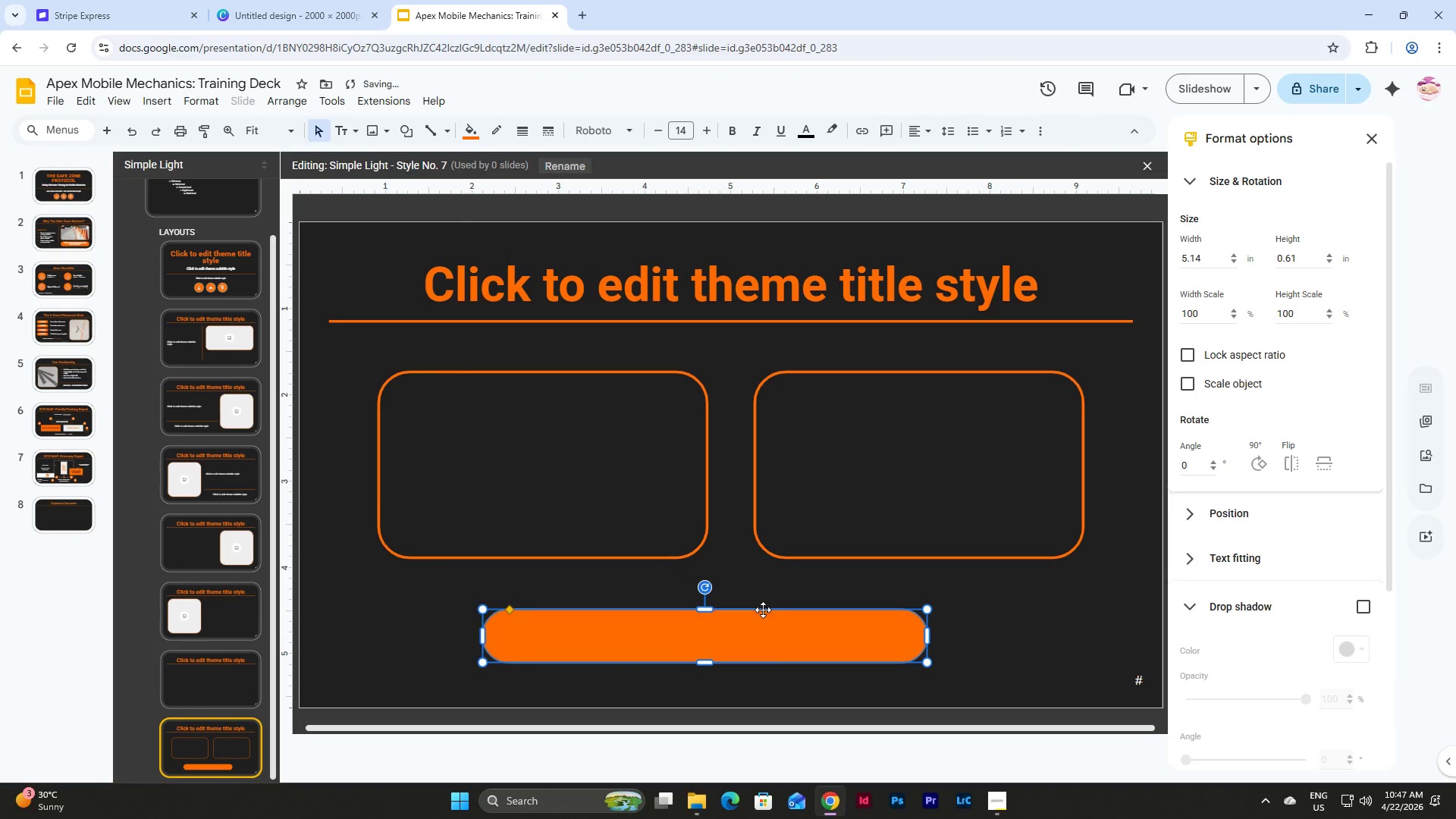 
left_click_drag(start_coordinate=[760, 610], to_coordinate=[785, 582])
 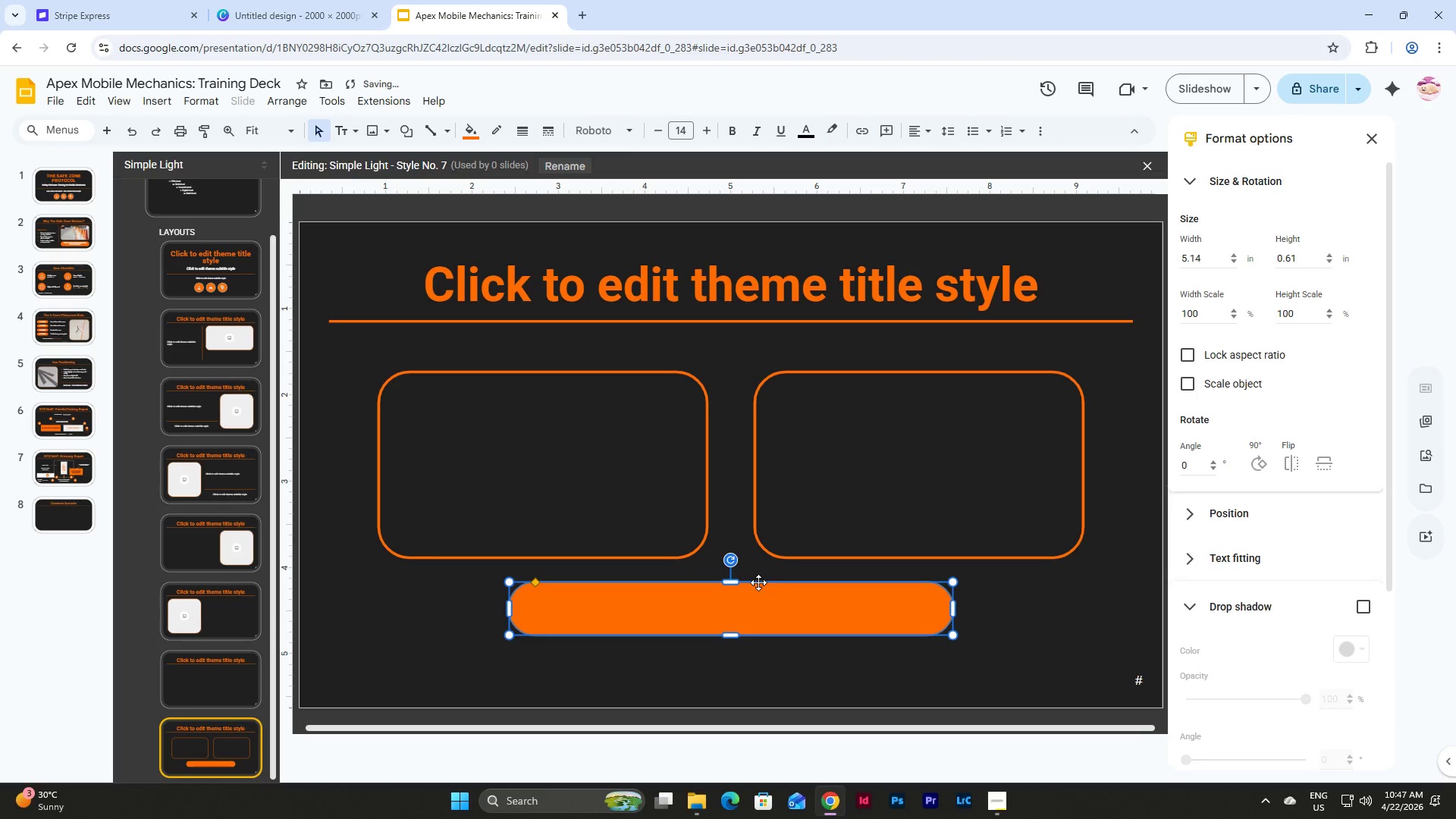 
left_click_drag(start_coordinate=[758, 582], to_coordinate=[758, 610])
 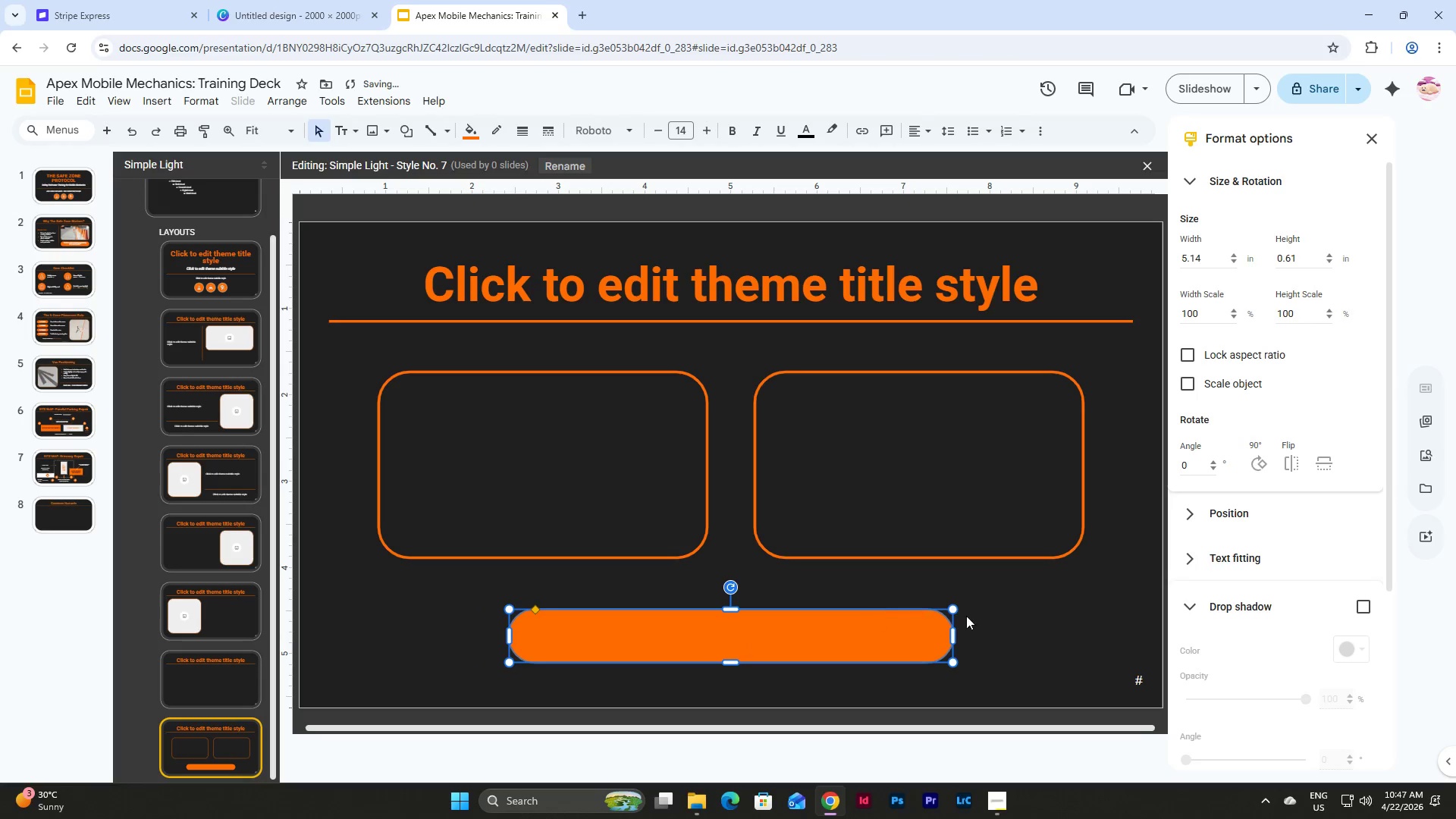 
left_click([968, 616])
 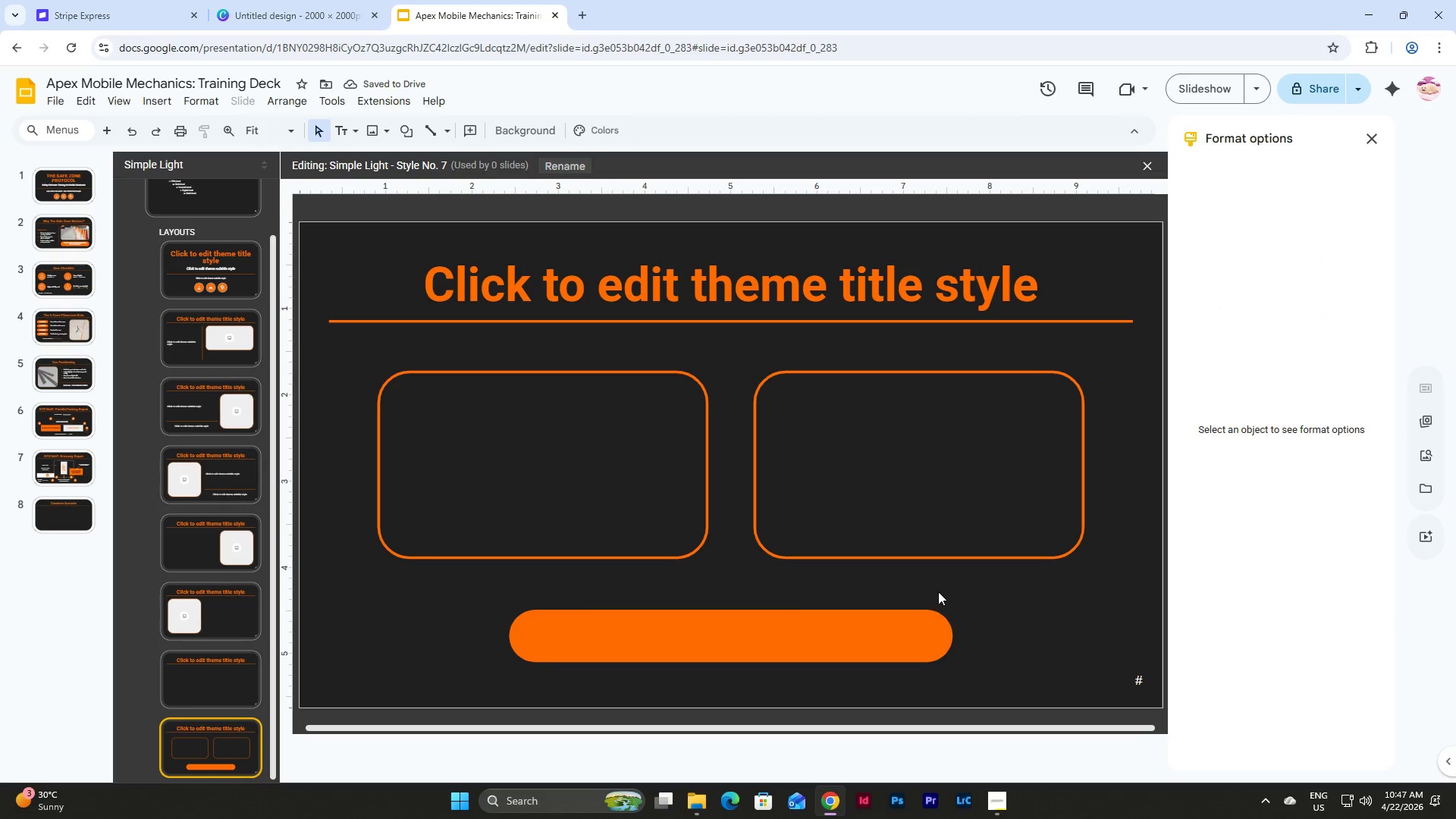 
wait(5.06)
 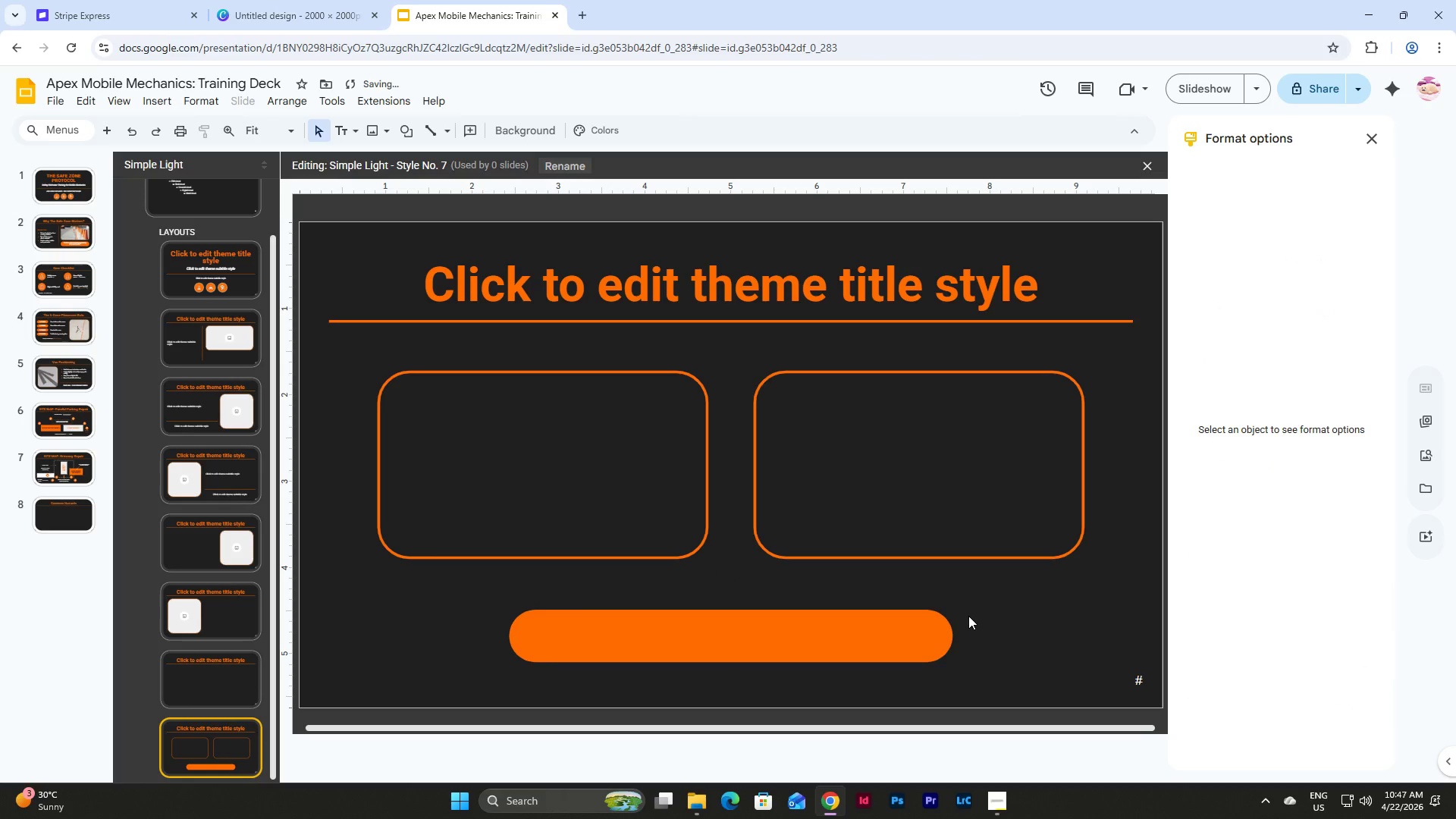 
left_click([520, 469])
 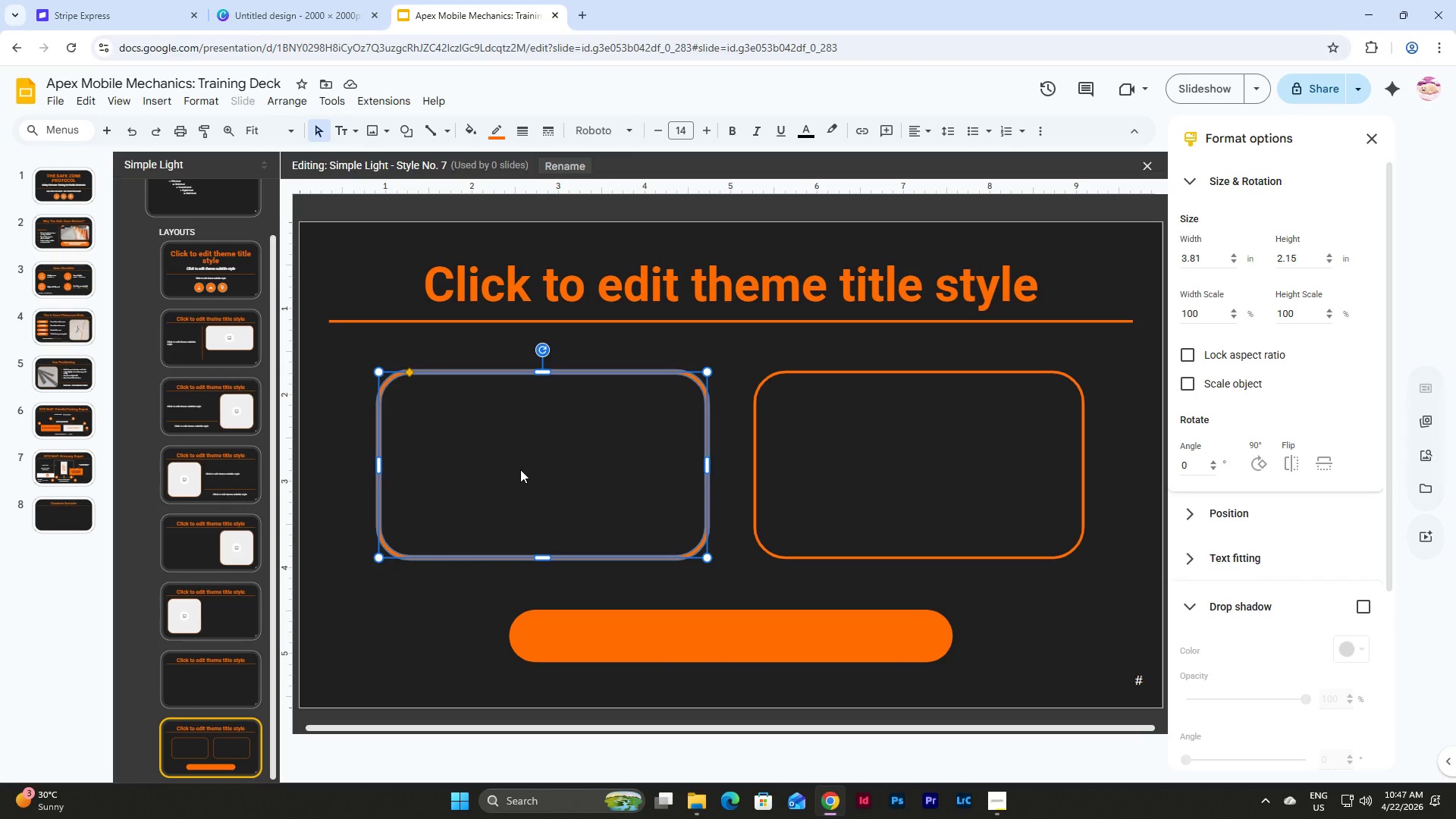 
double_click([520, 469])
 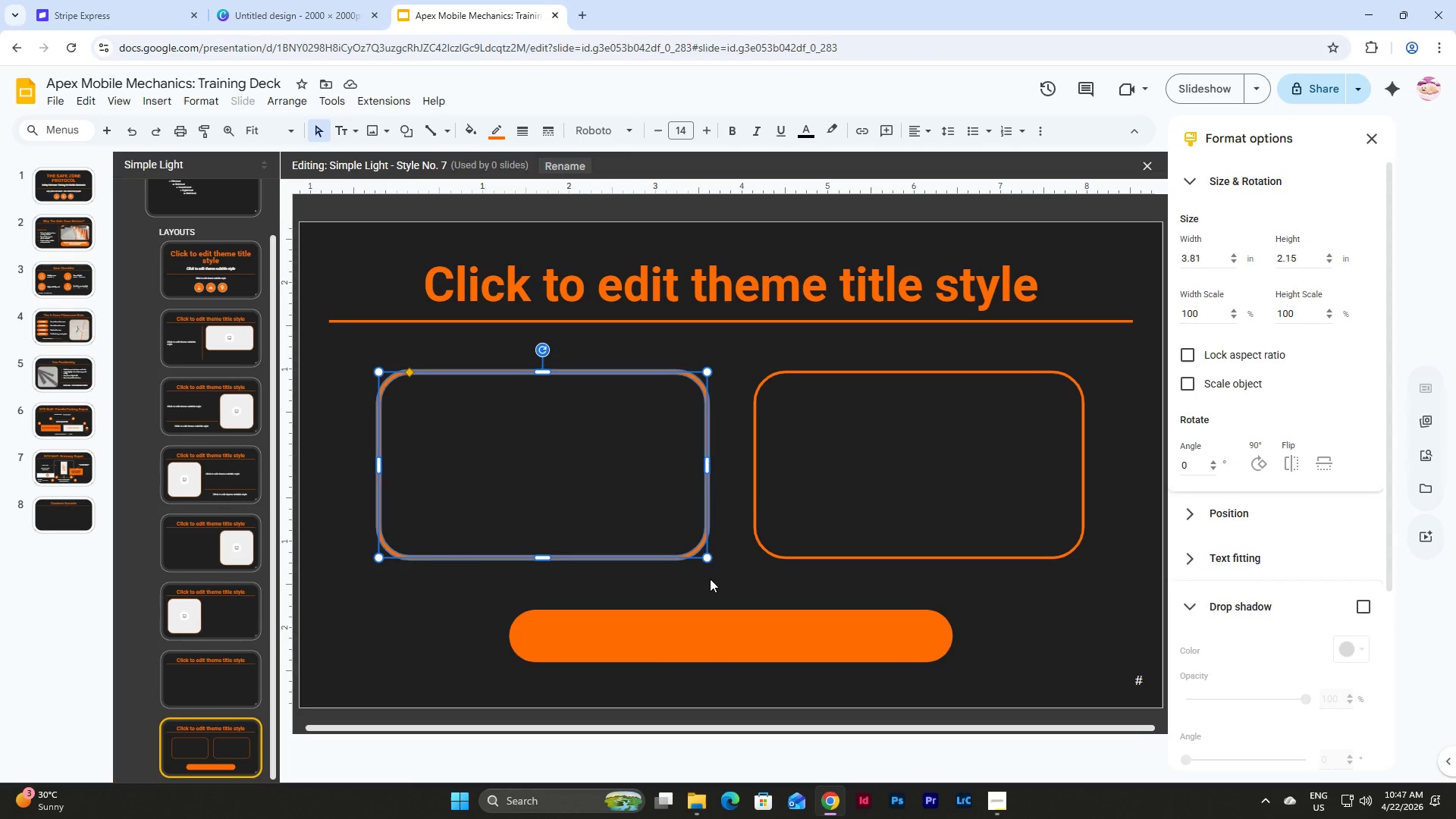 
left_click([710, 579])
 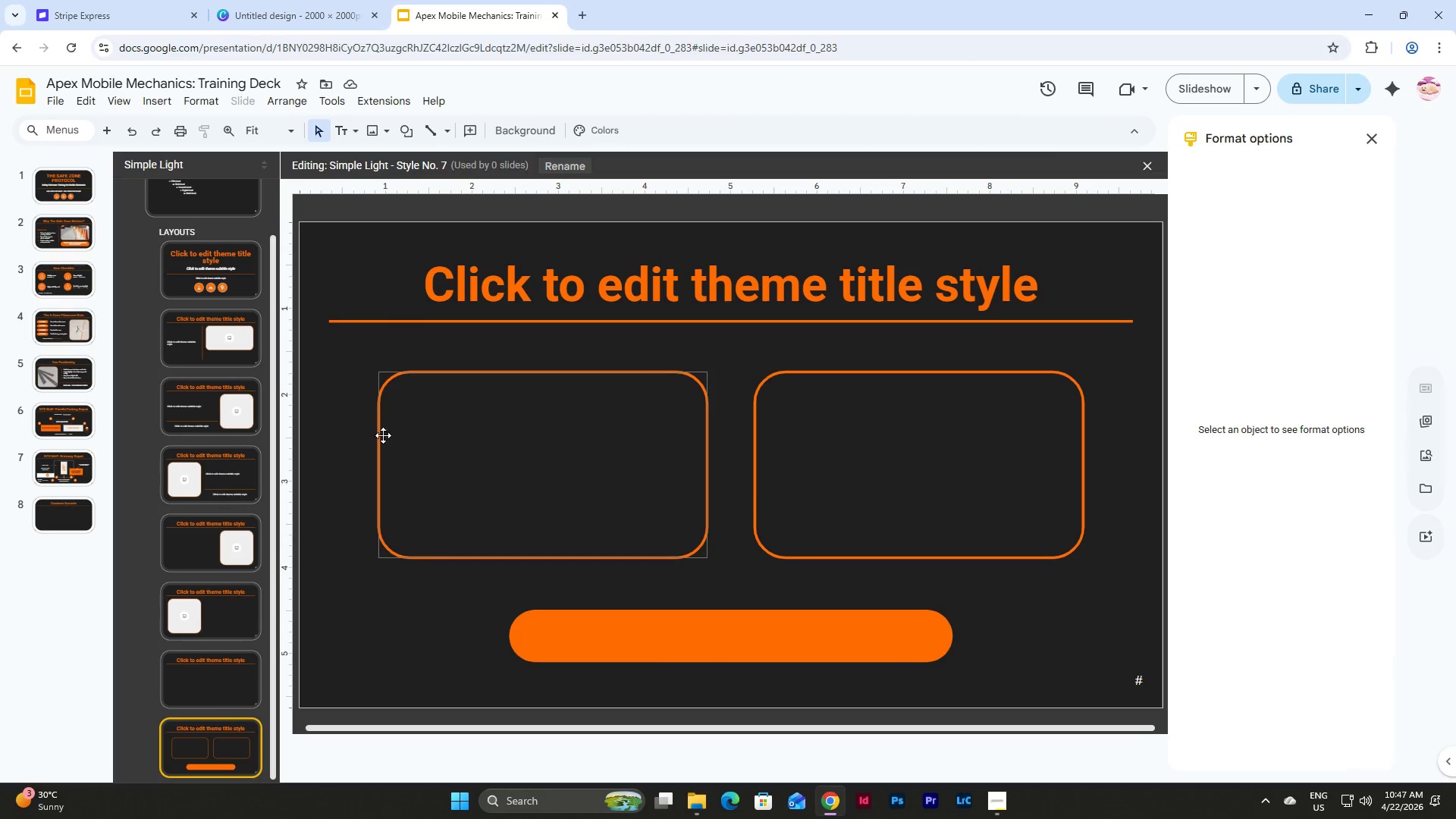 
left_click_drag(start_coordinate=[348, 409], to_coordinate=[962, 654])
 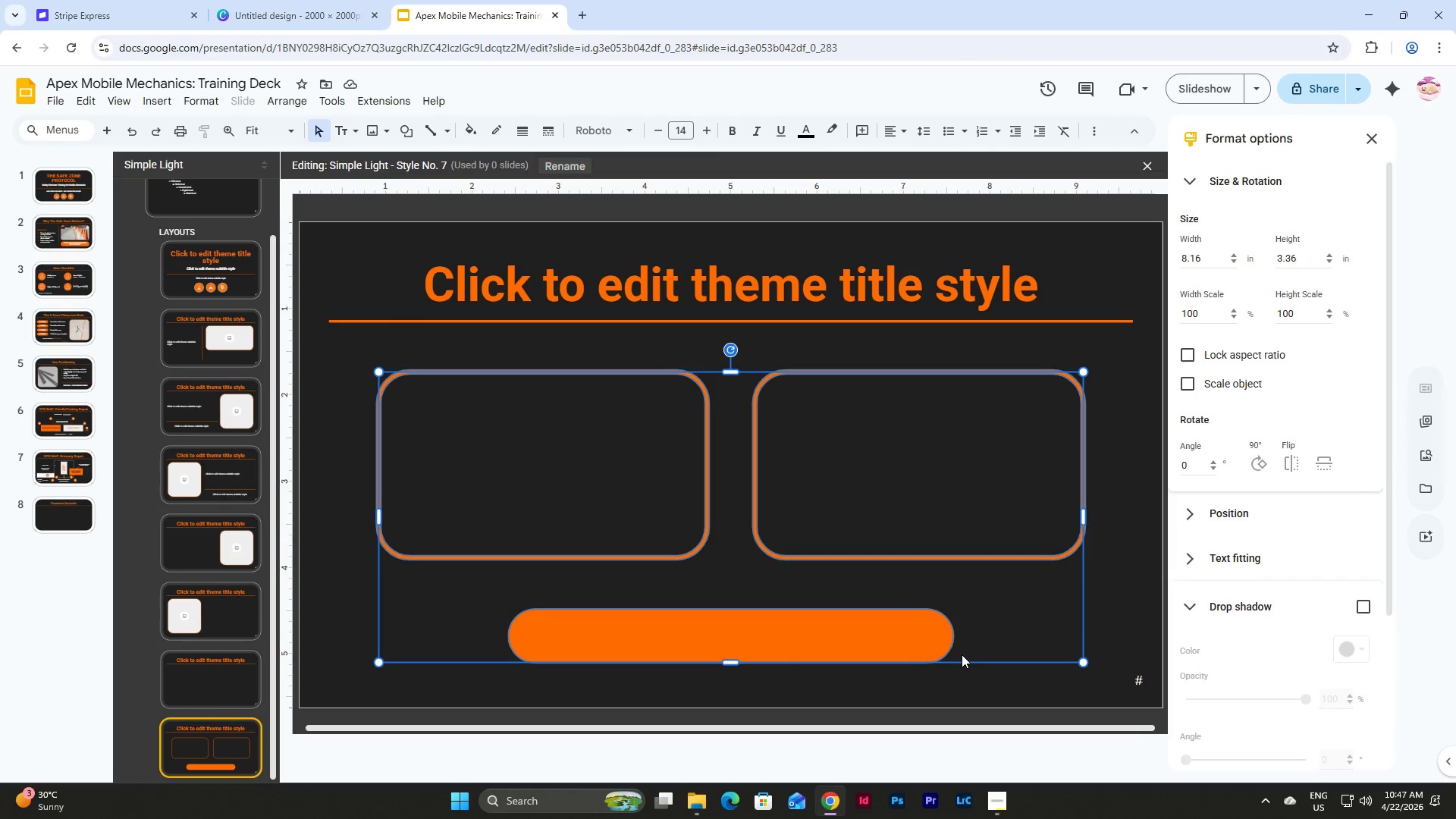 
key(Control+C)
 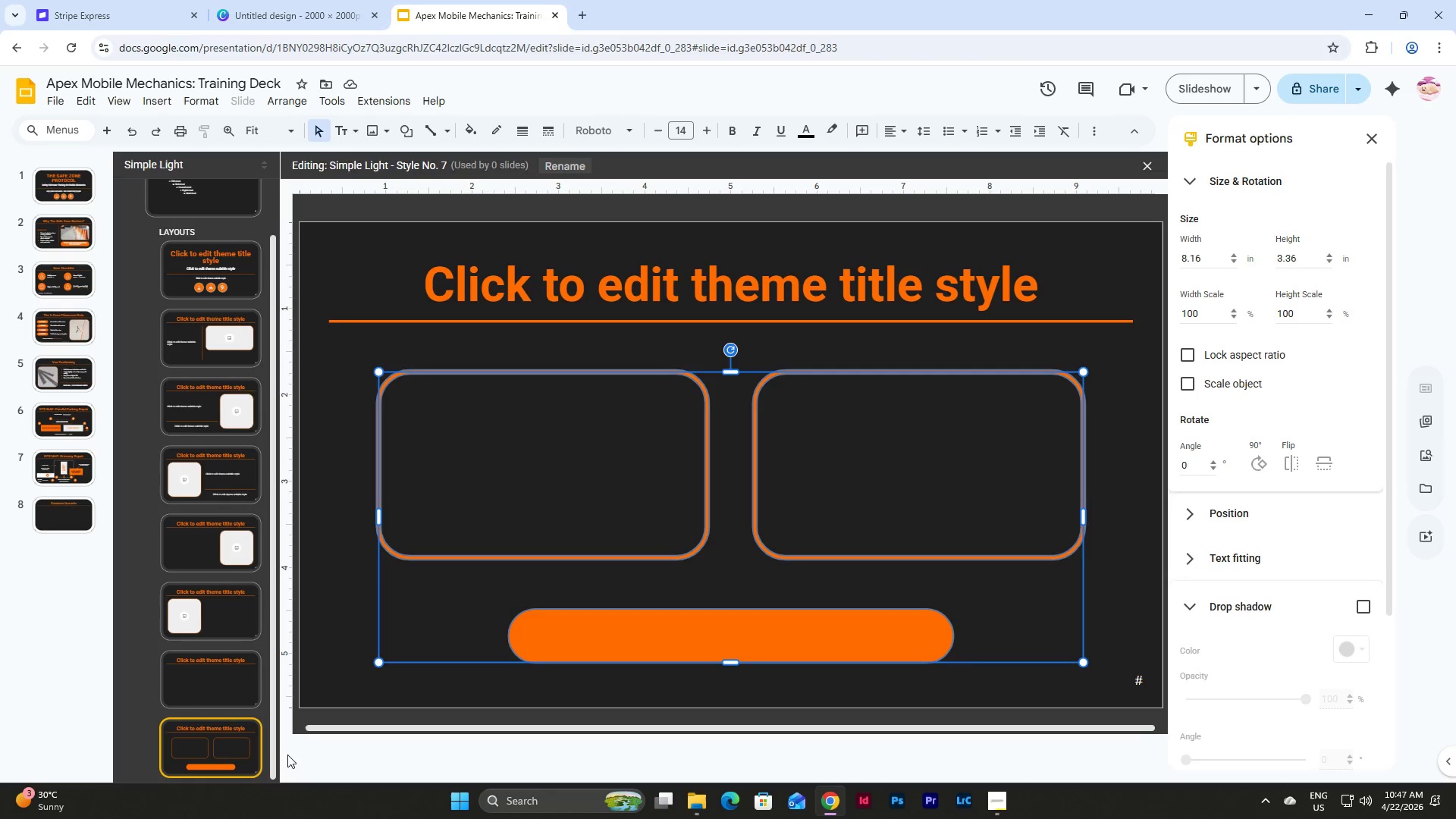 
left_click([202, 729])
 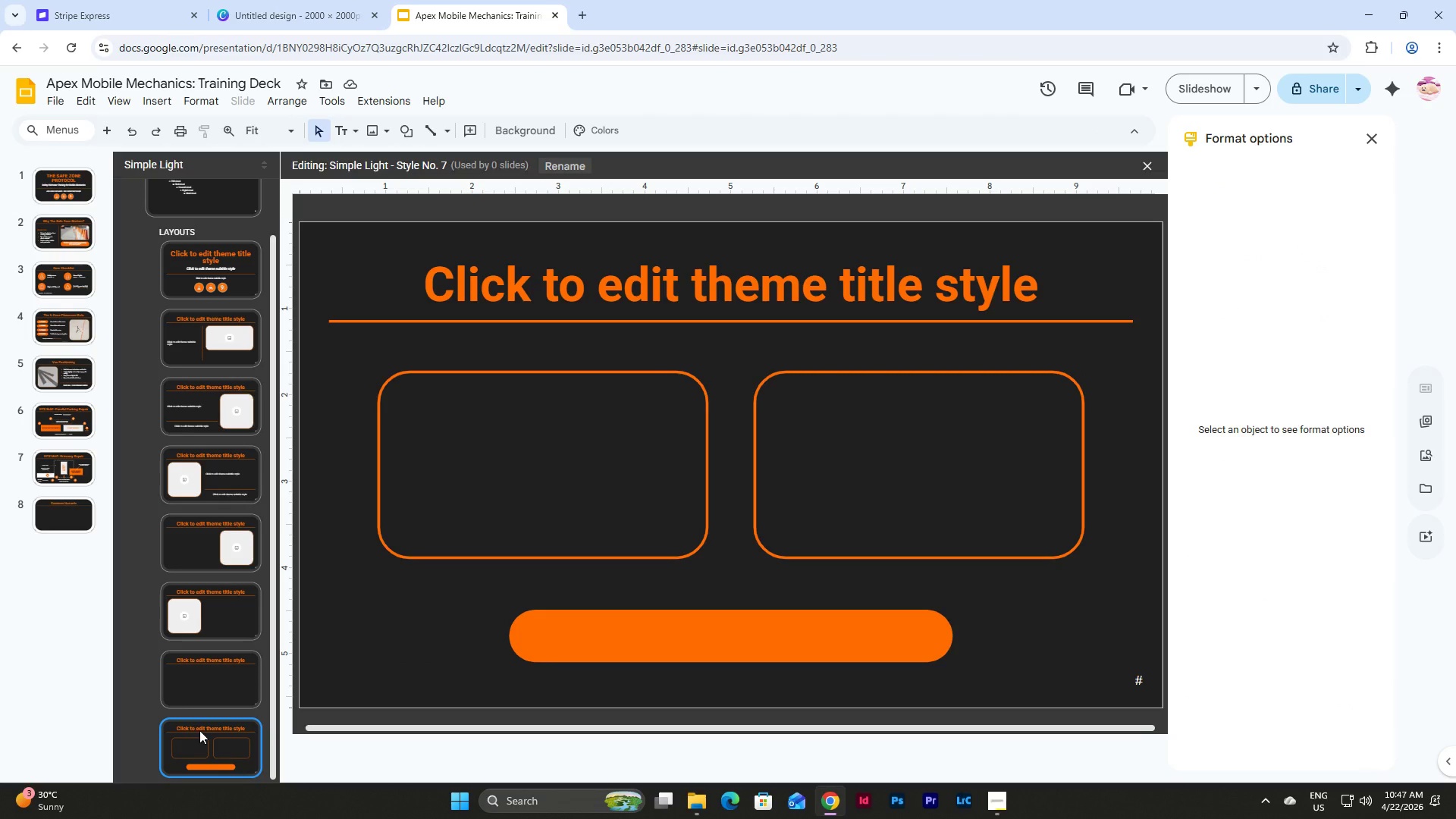 
key(Backspace)
 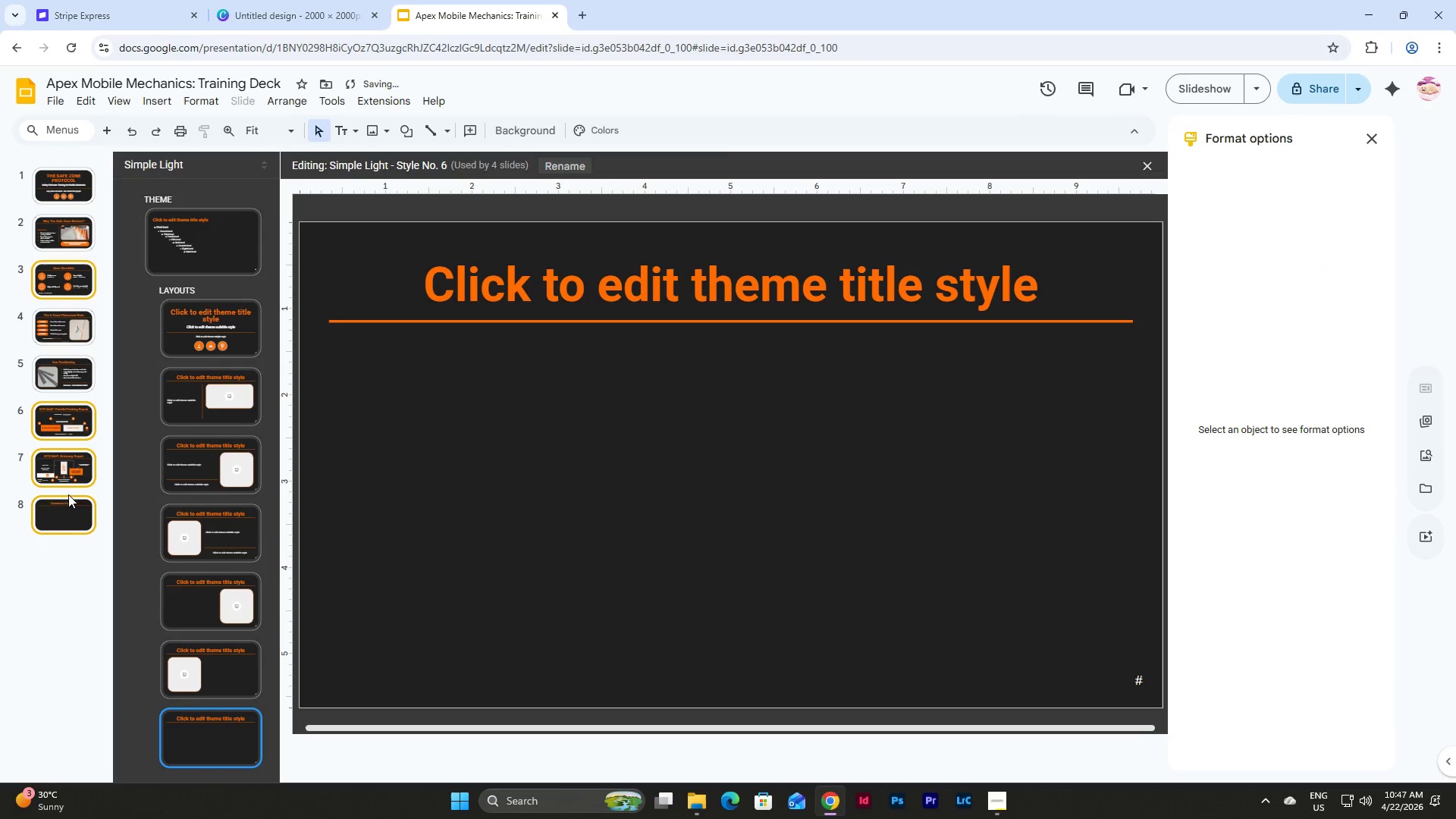 
left_click([54, 522])
 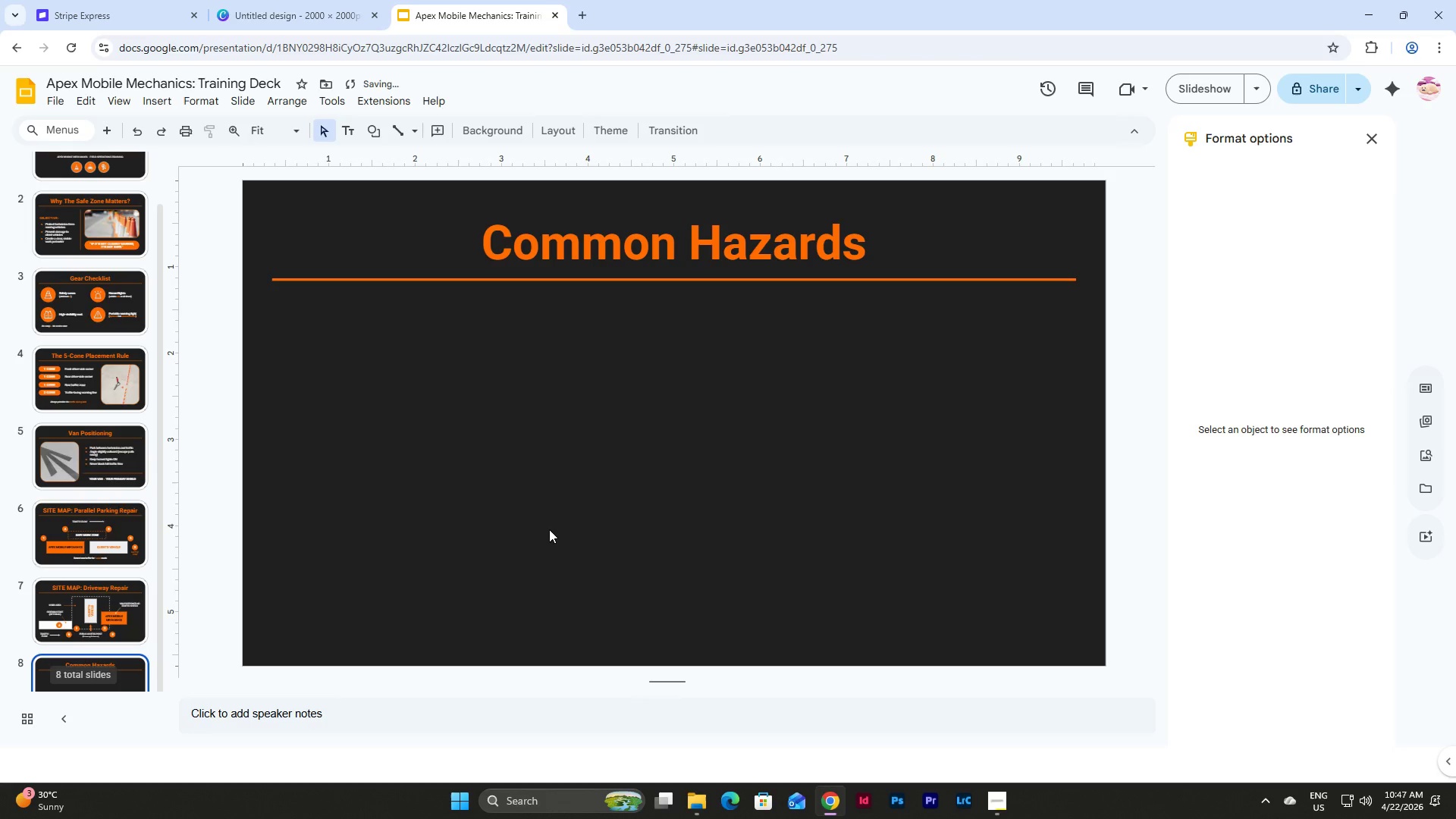 
left_click([552, 529])
 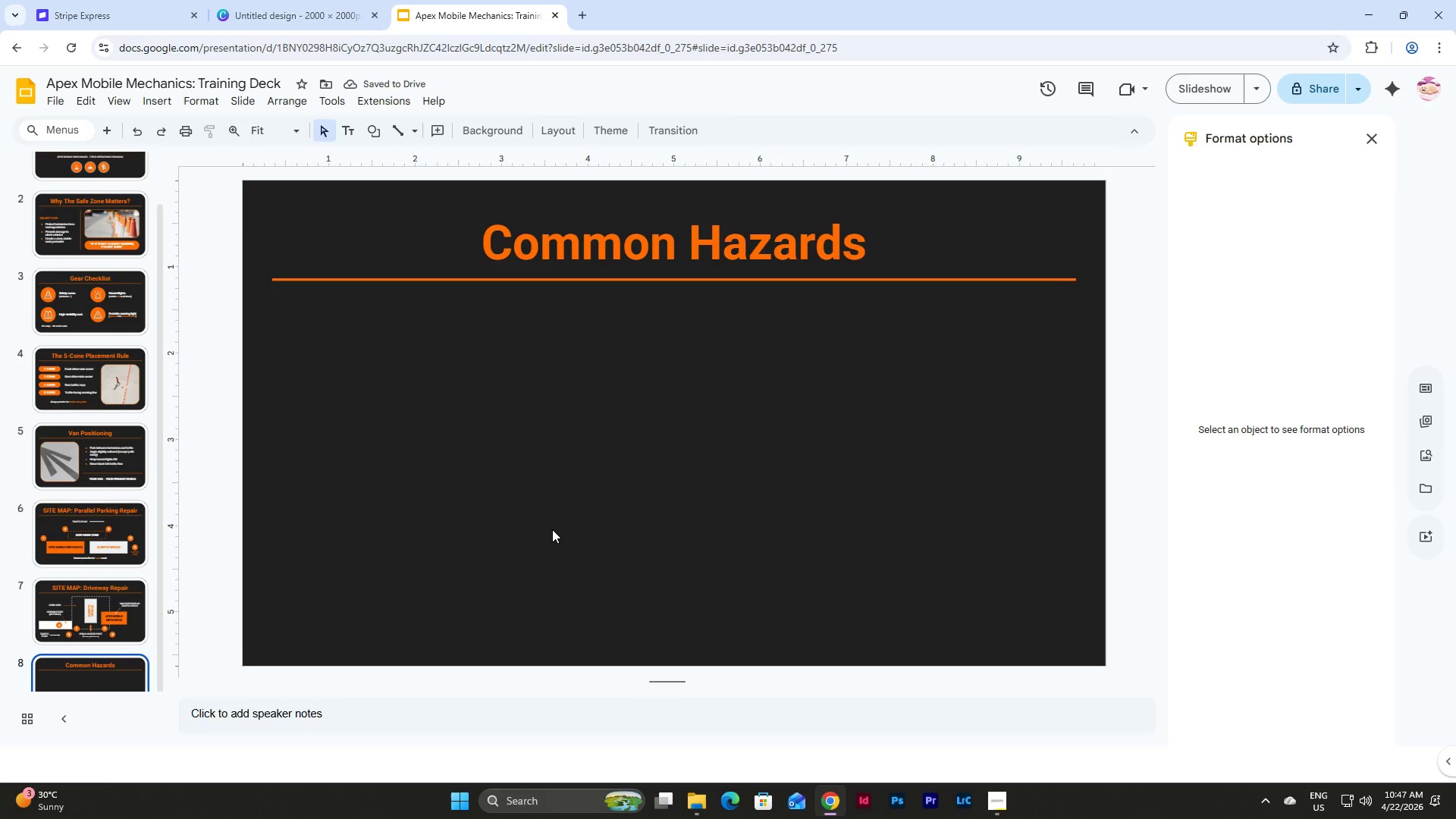 
key(Control+V)
 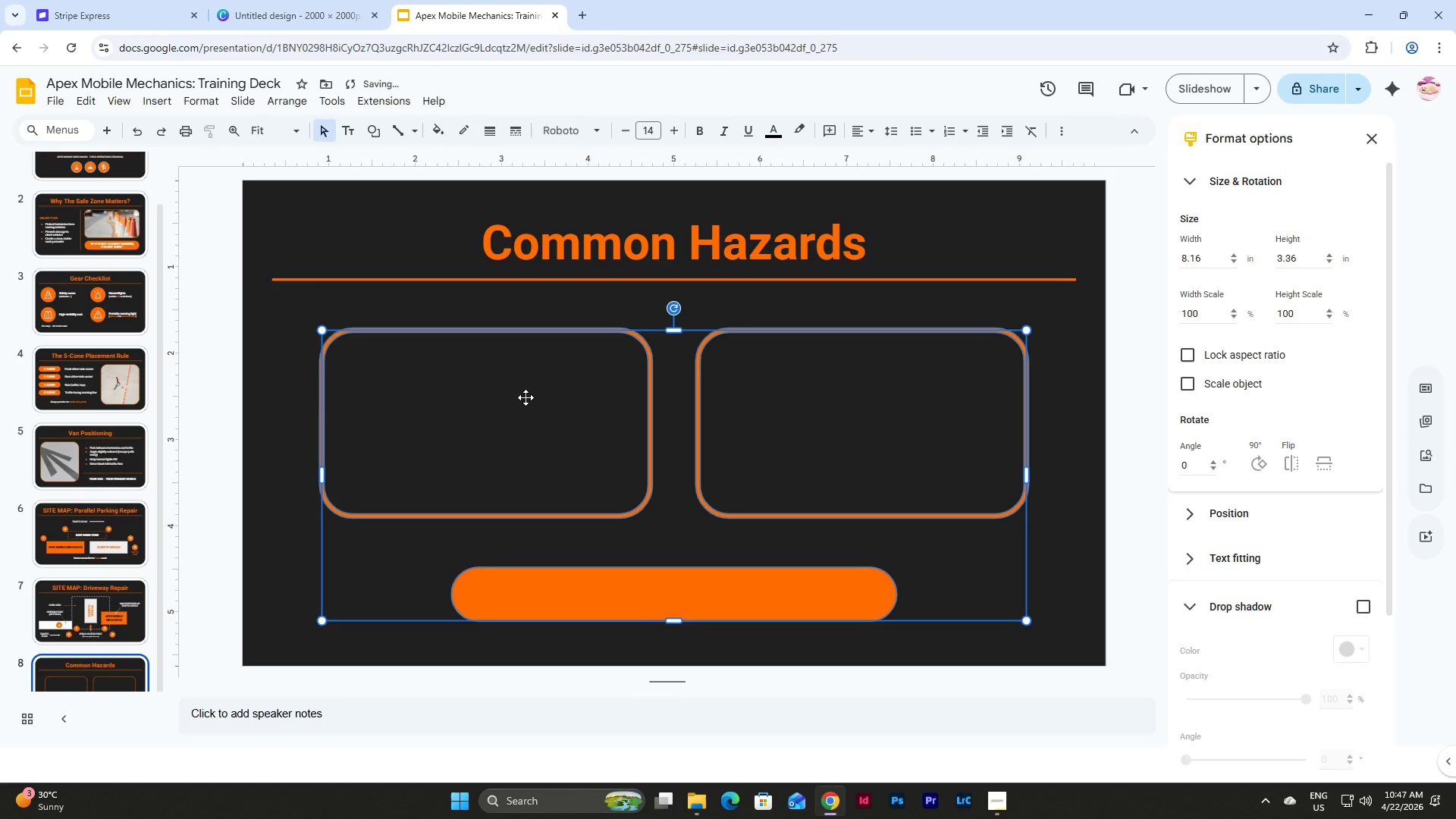 
left_click([526, 393])
 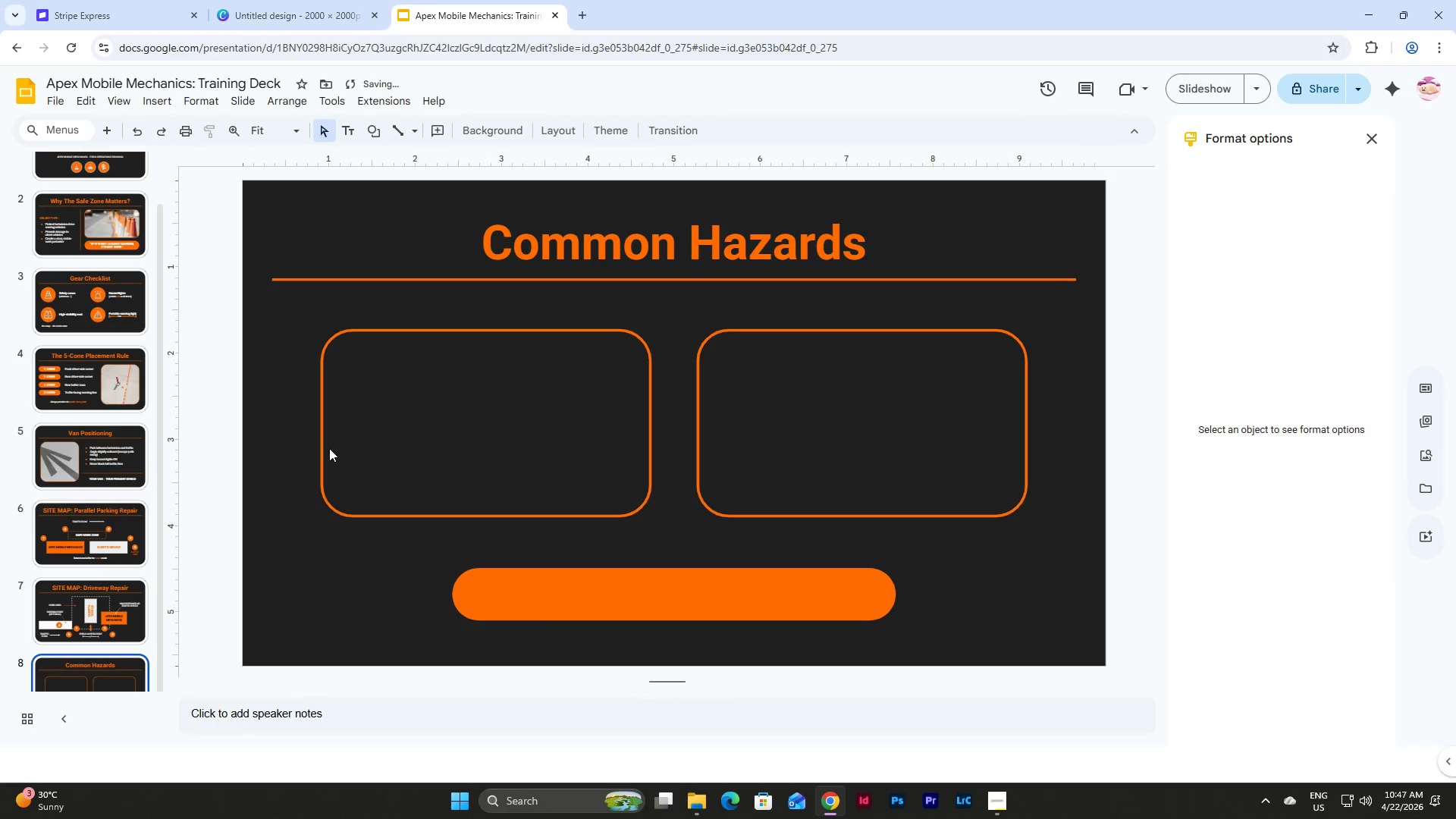 
double_click([532, 419])
 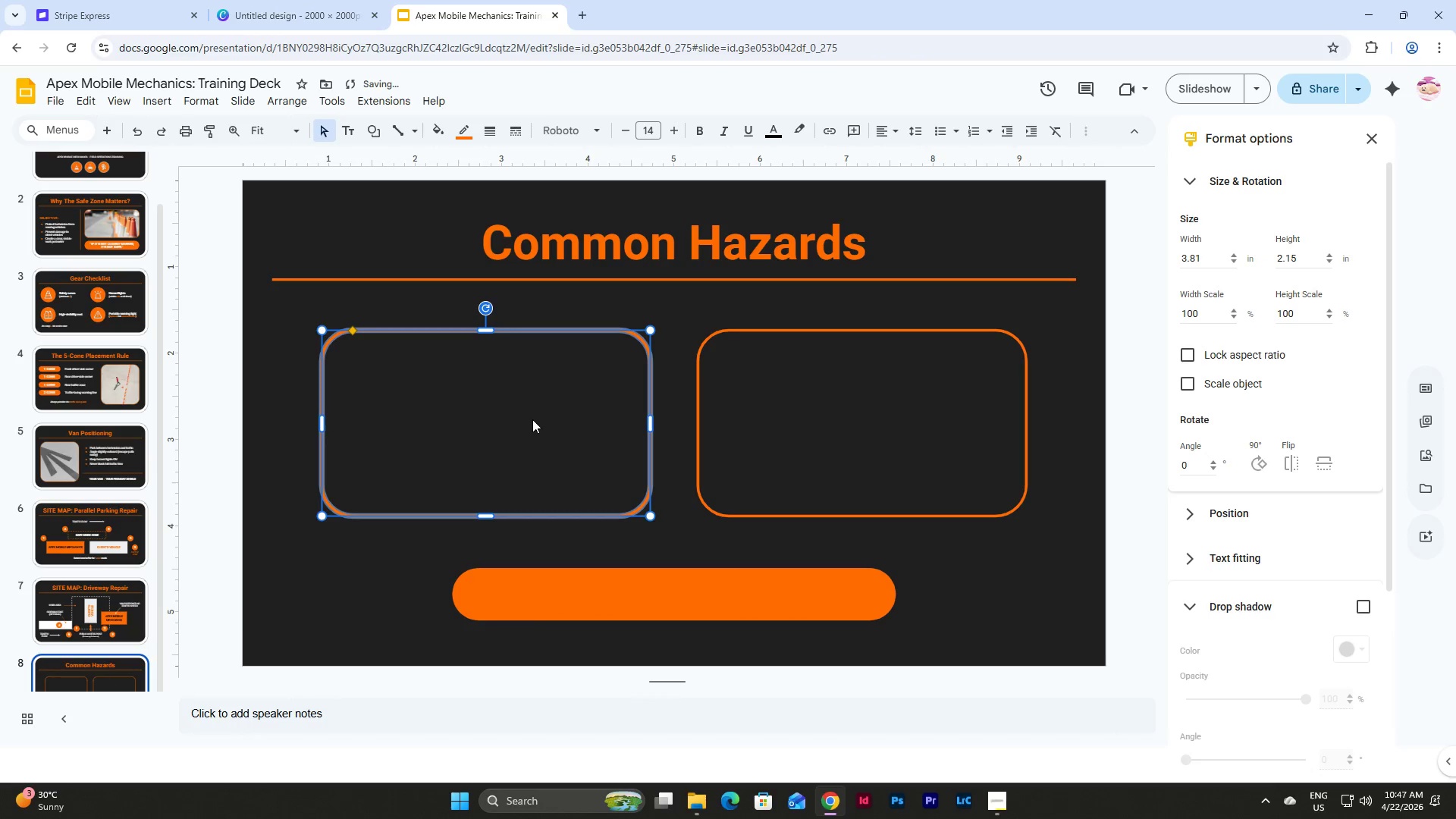 
triple_click([532, 419])
 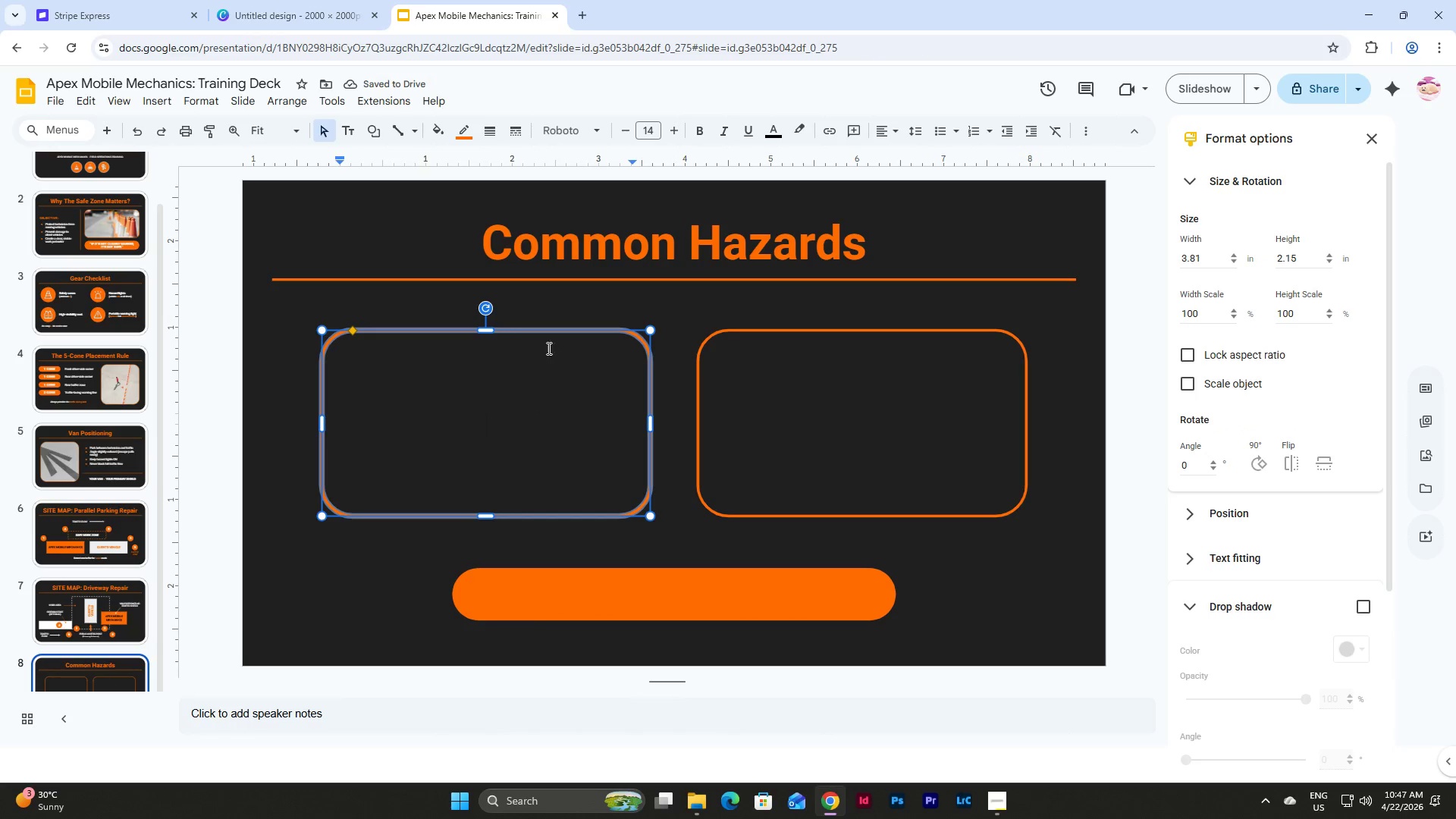 
left_click([547, 328])
 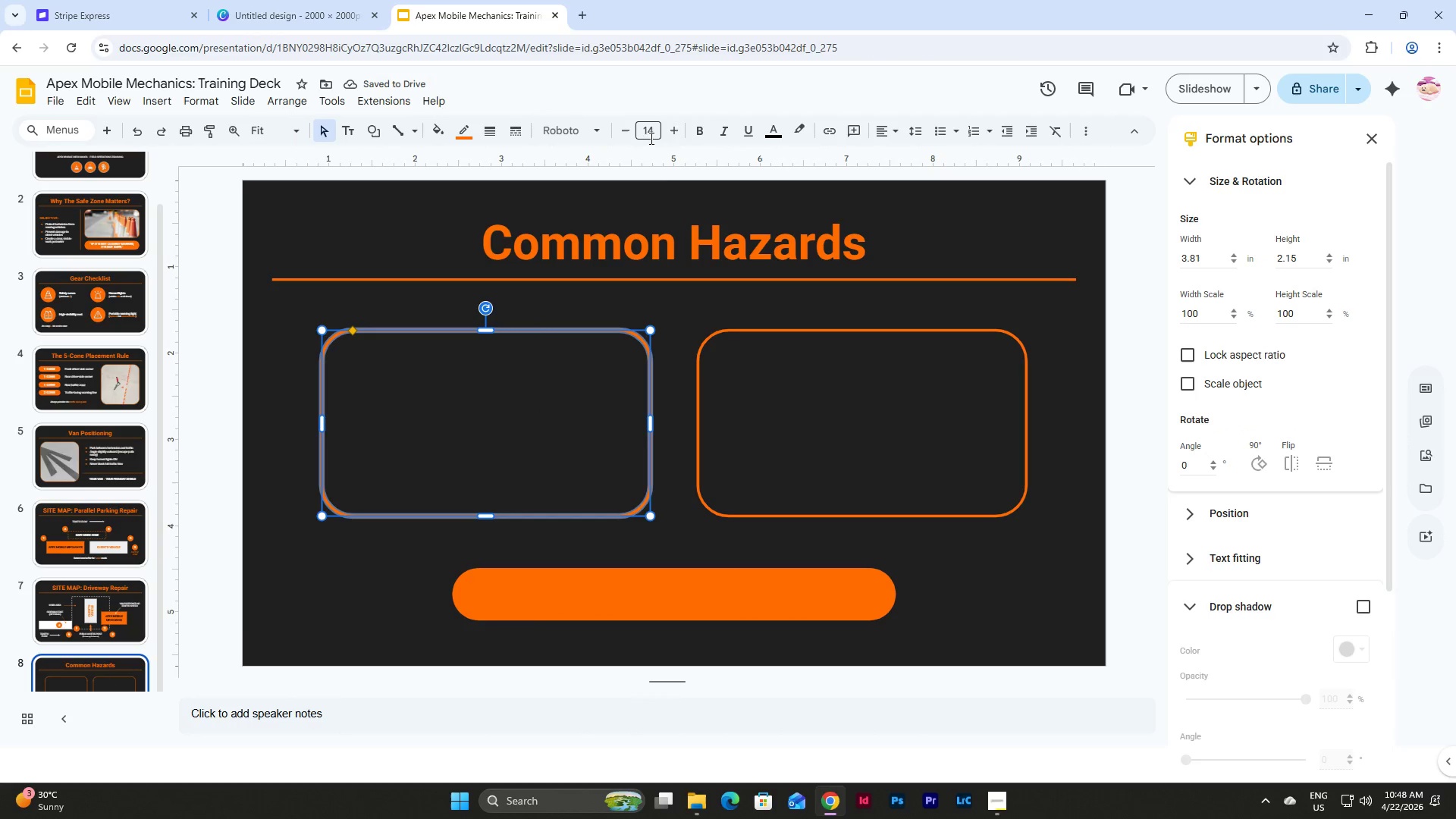 
left_click([654, 126])
 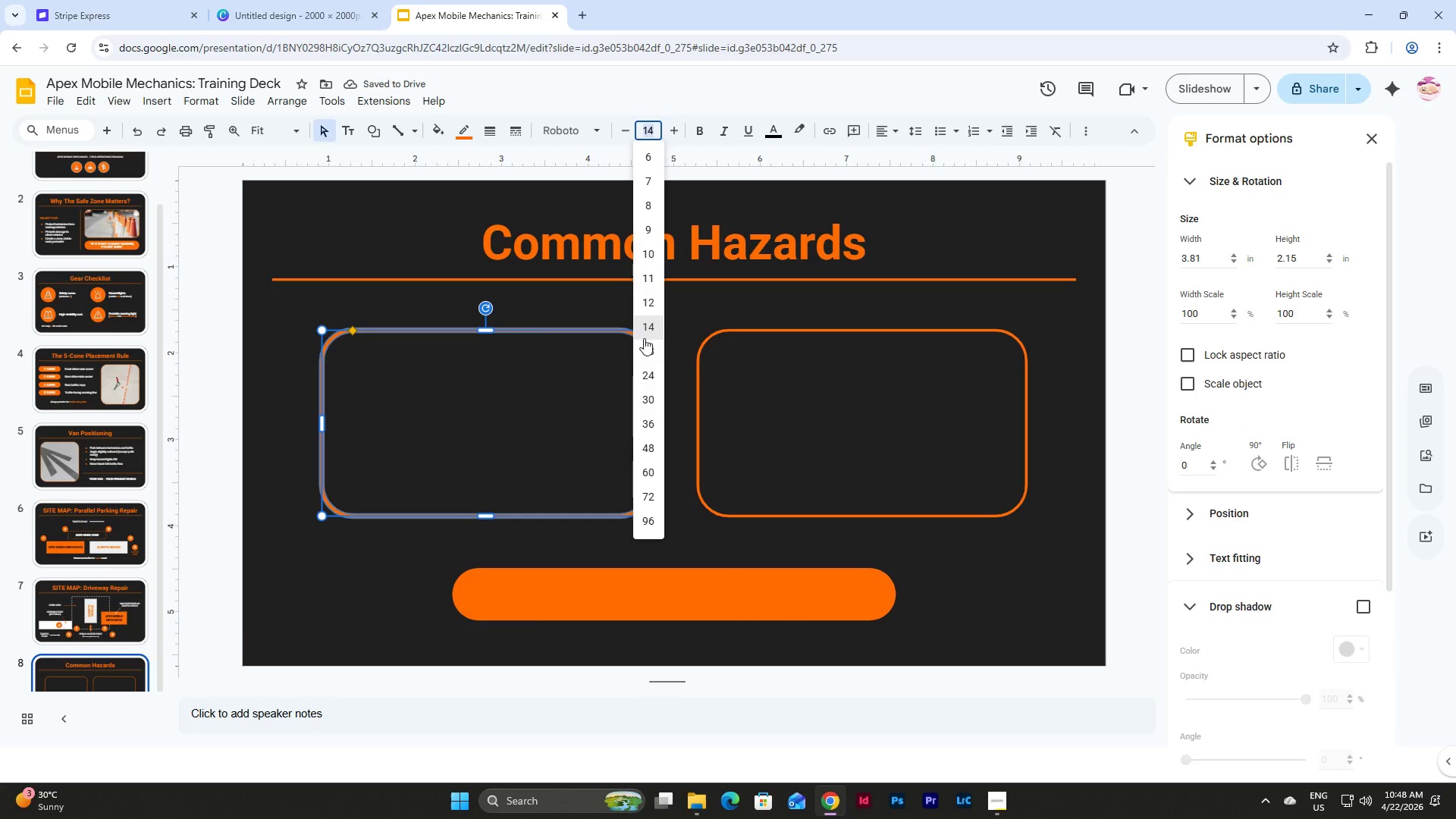 
left_click([644, 347])
 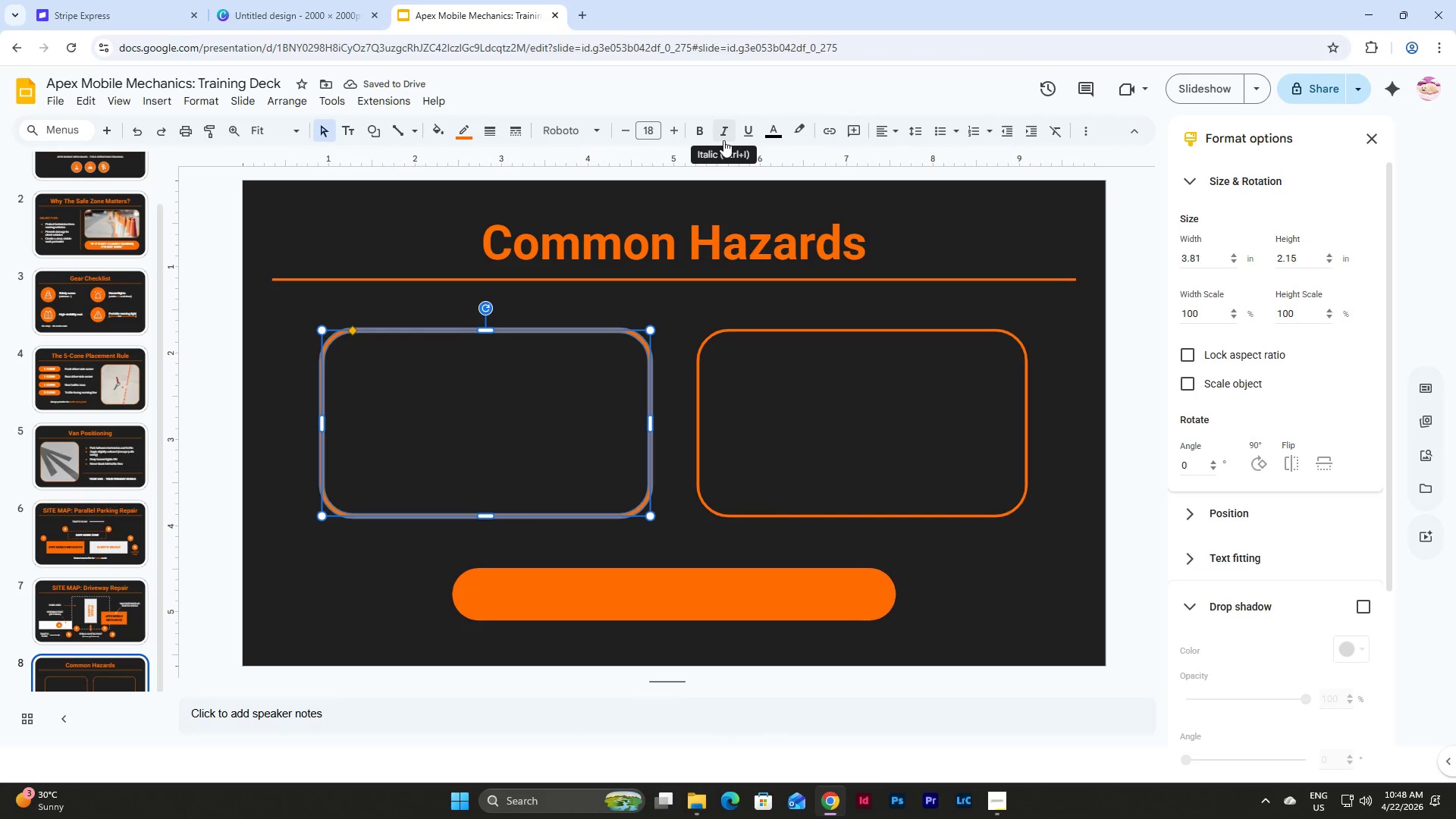 
left_click([774, 132])
 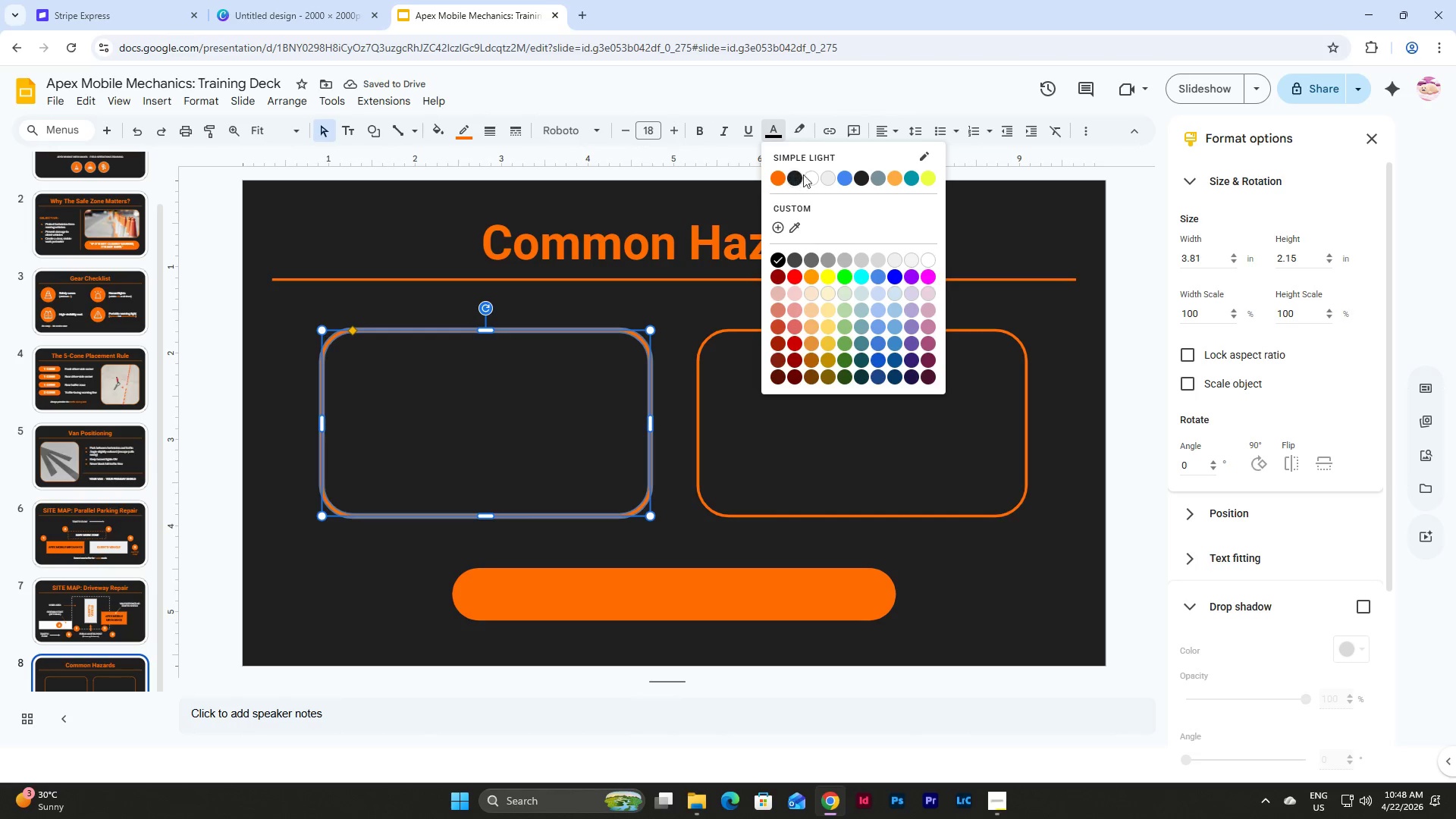 
left_click([808, 174])
 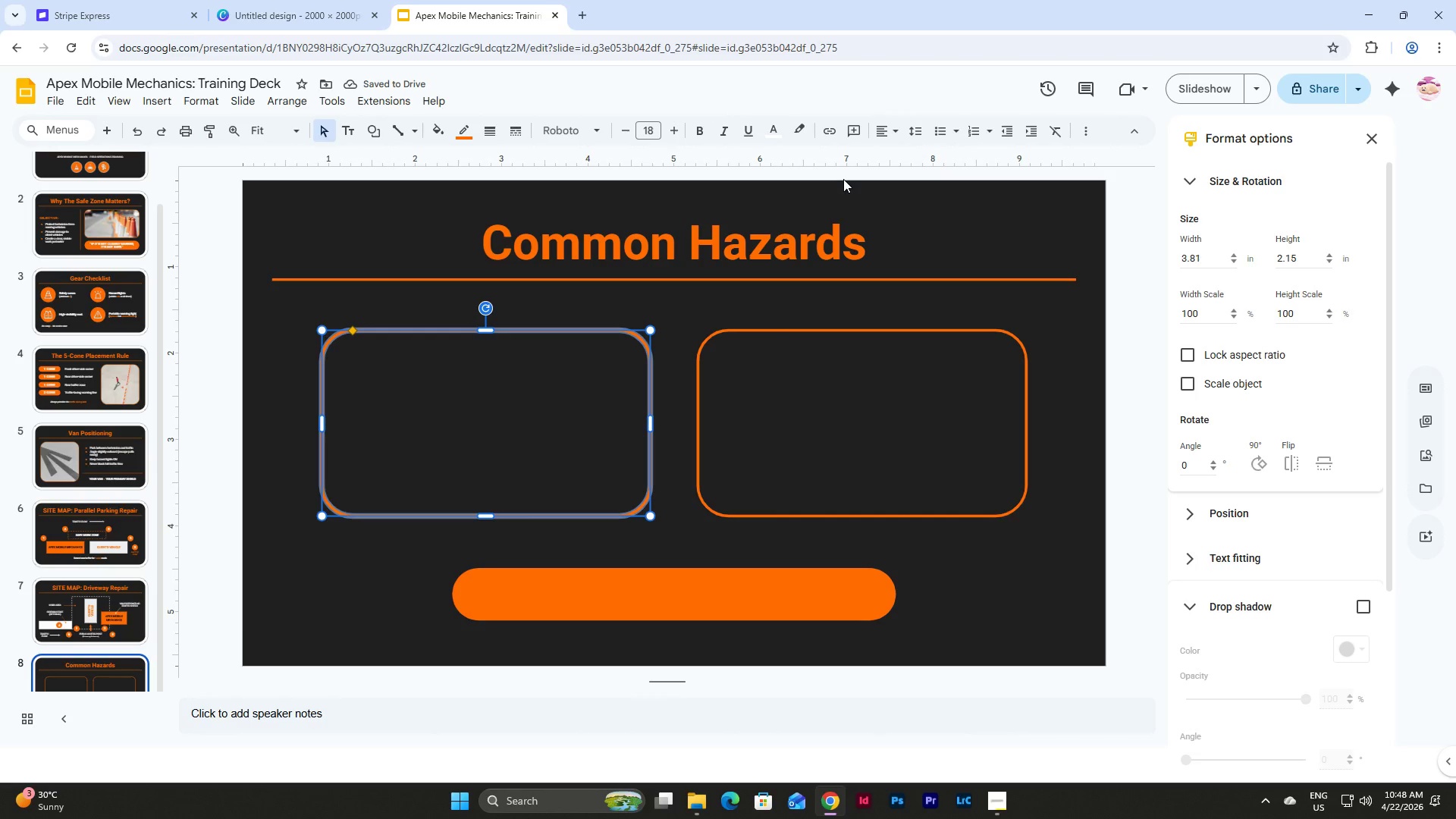 
left_click([879, 128])
 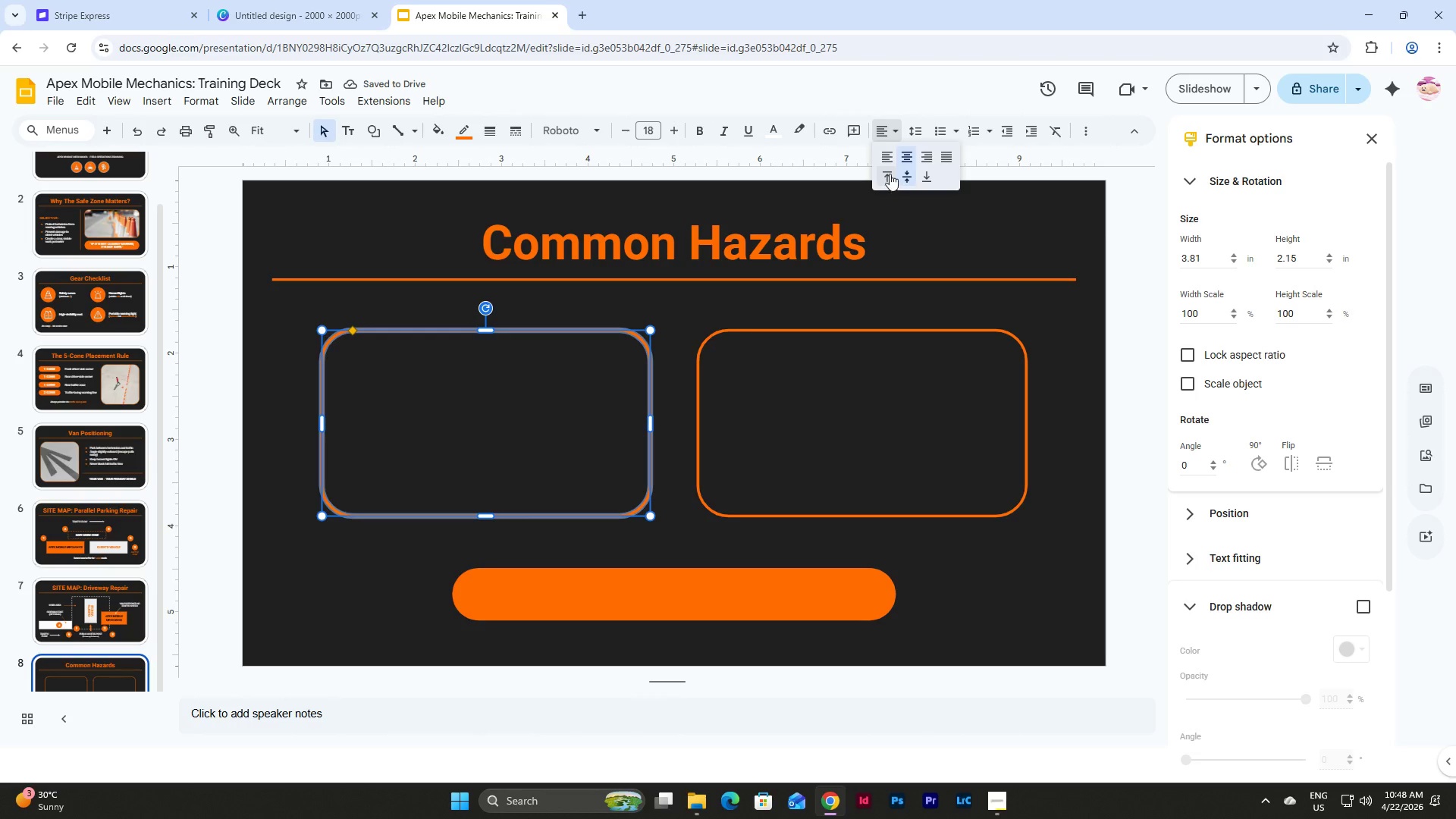 
left_click([886, 162])
 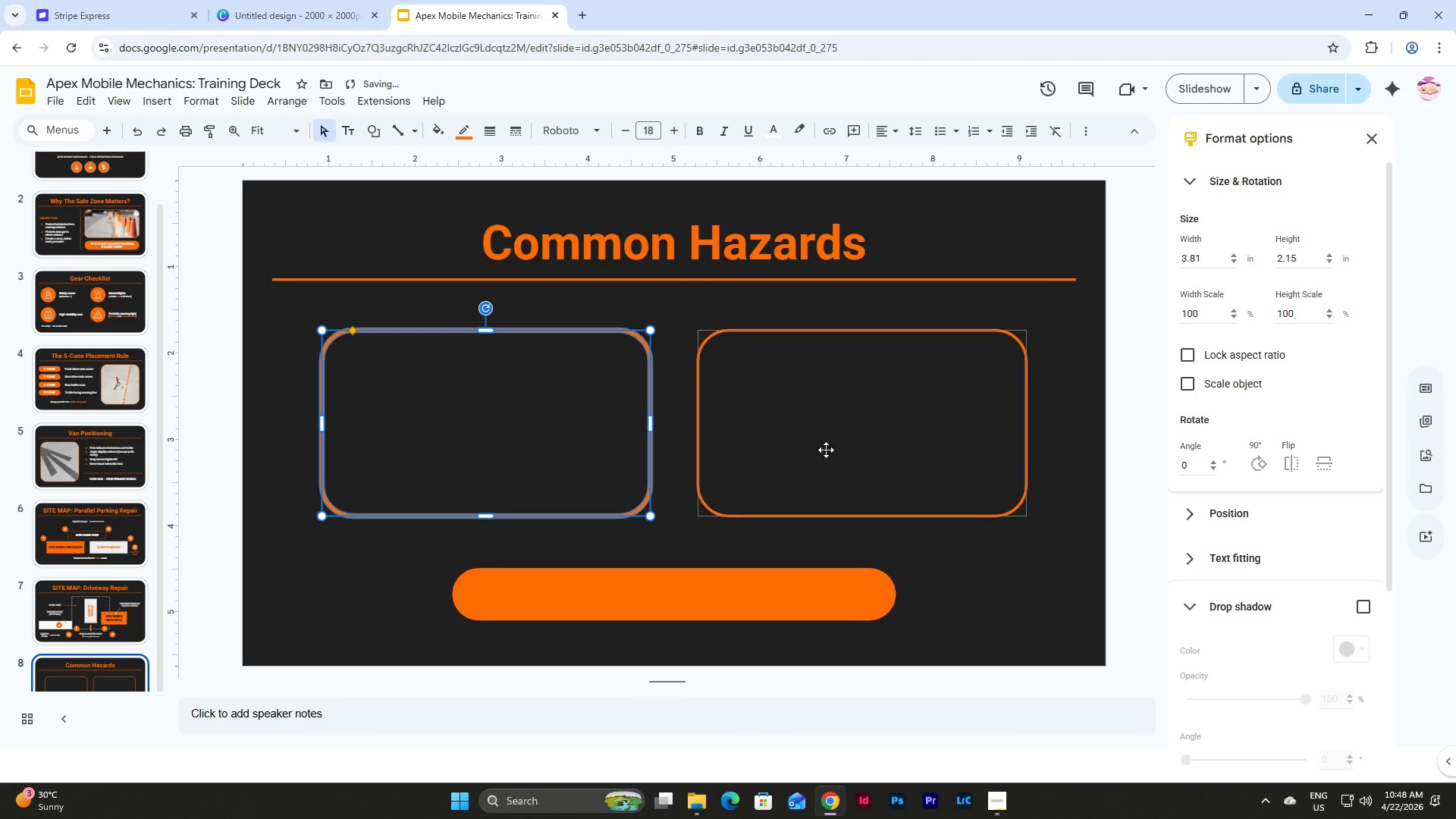 
left_click([826, 450])
 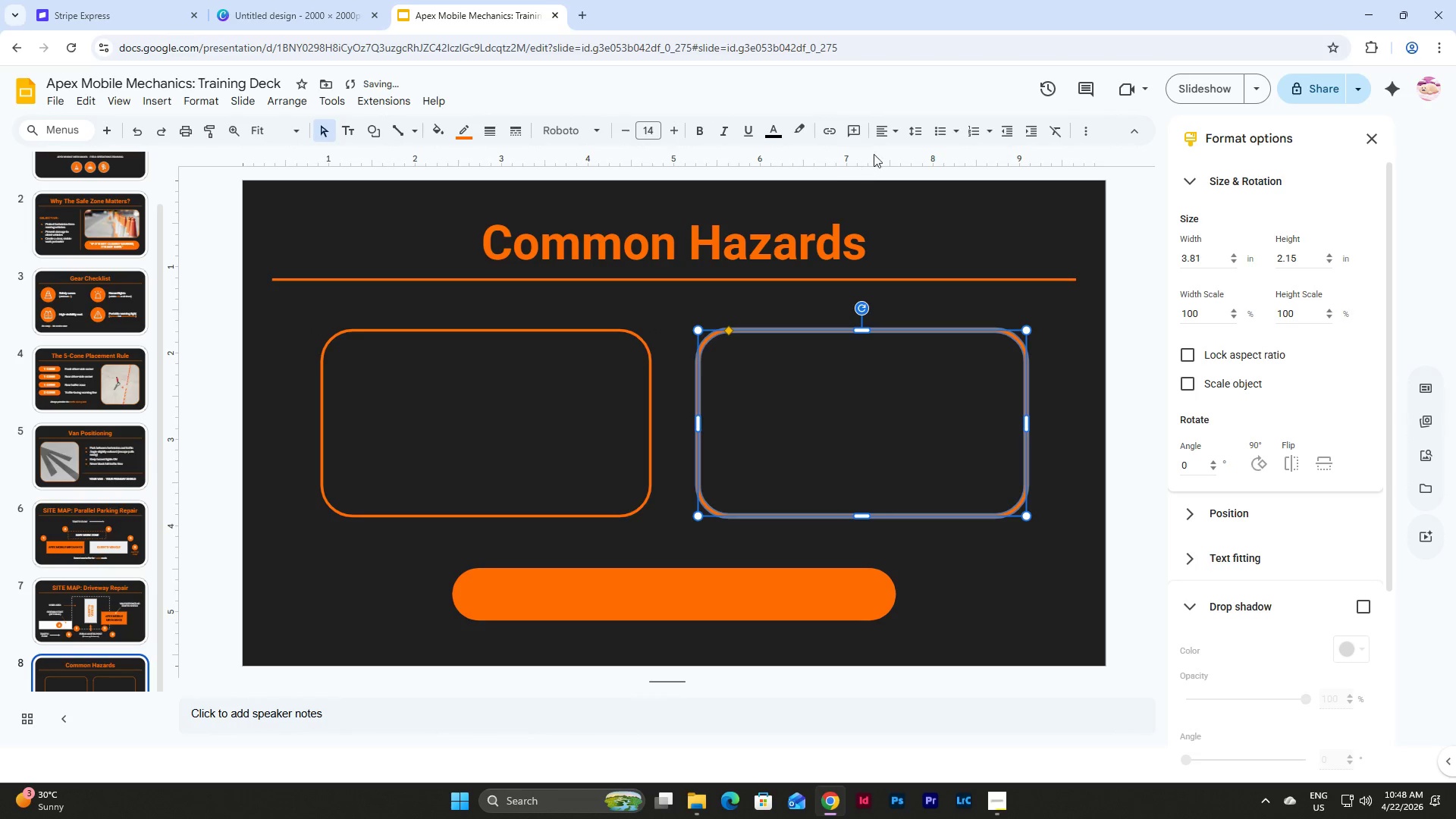 
left_click([890, 130])
 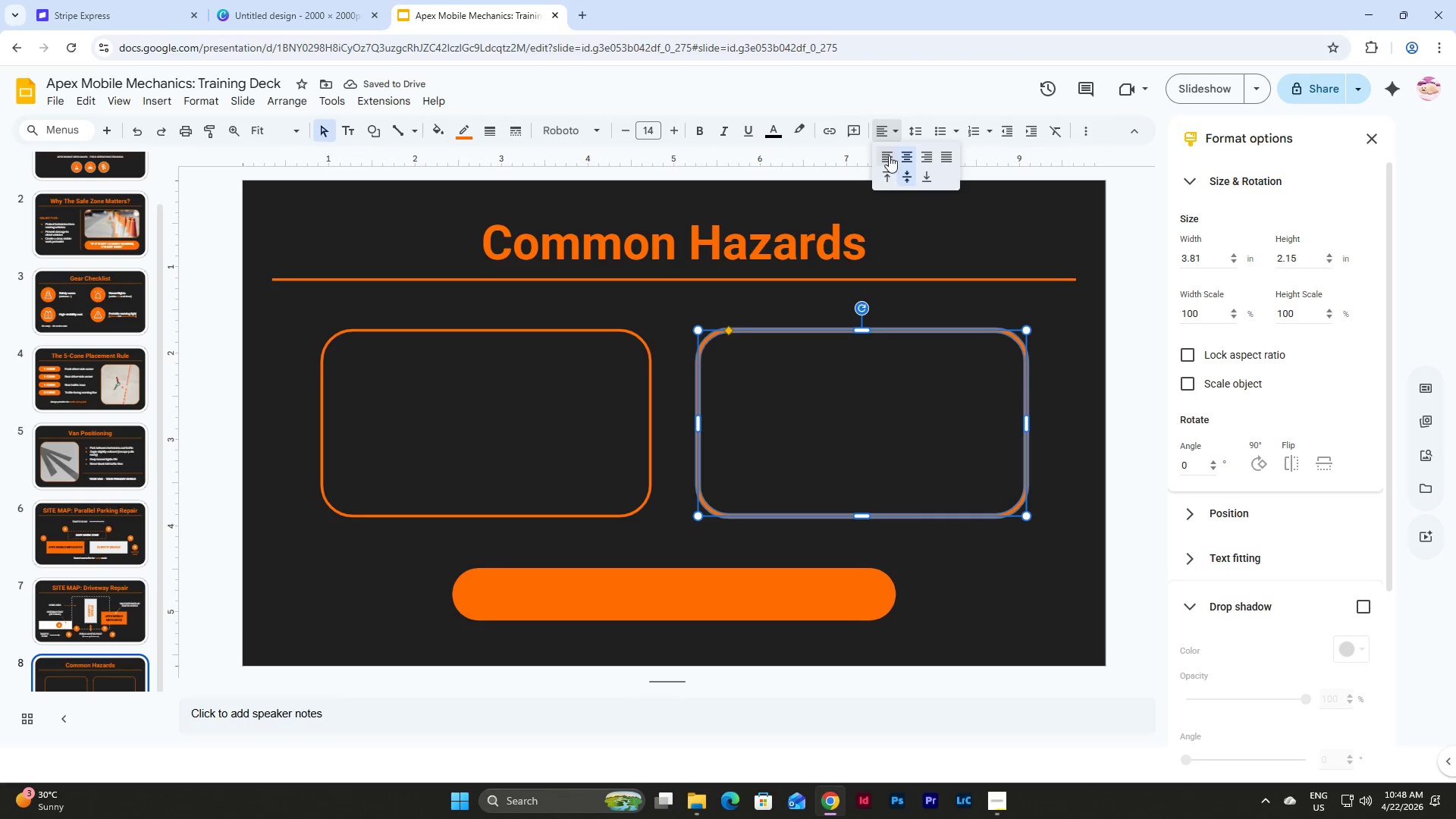 
left_click([886, 155])
 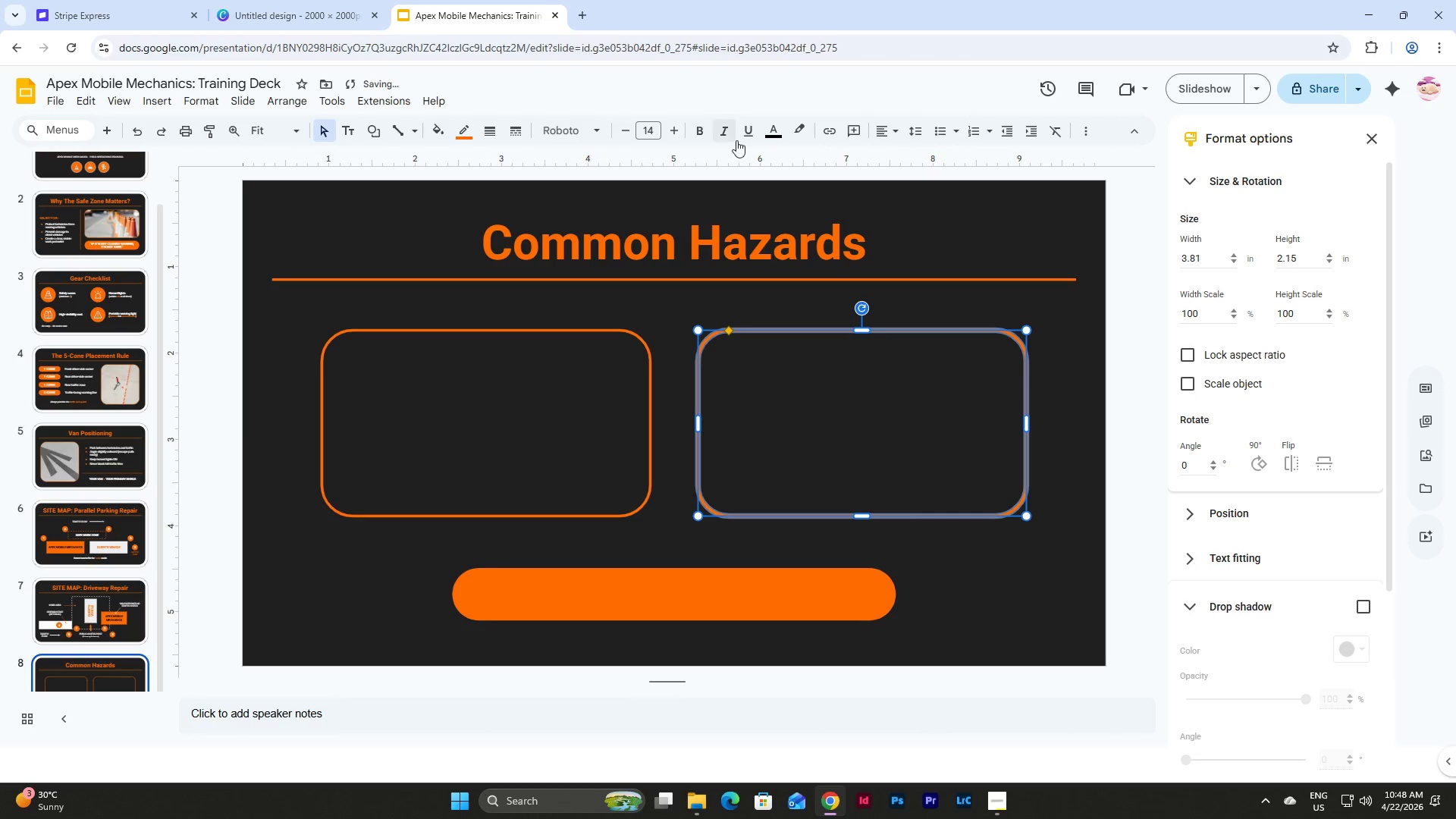 
left_click([652, 129])
 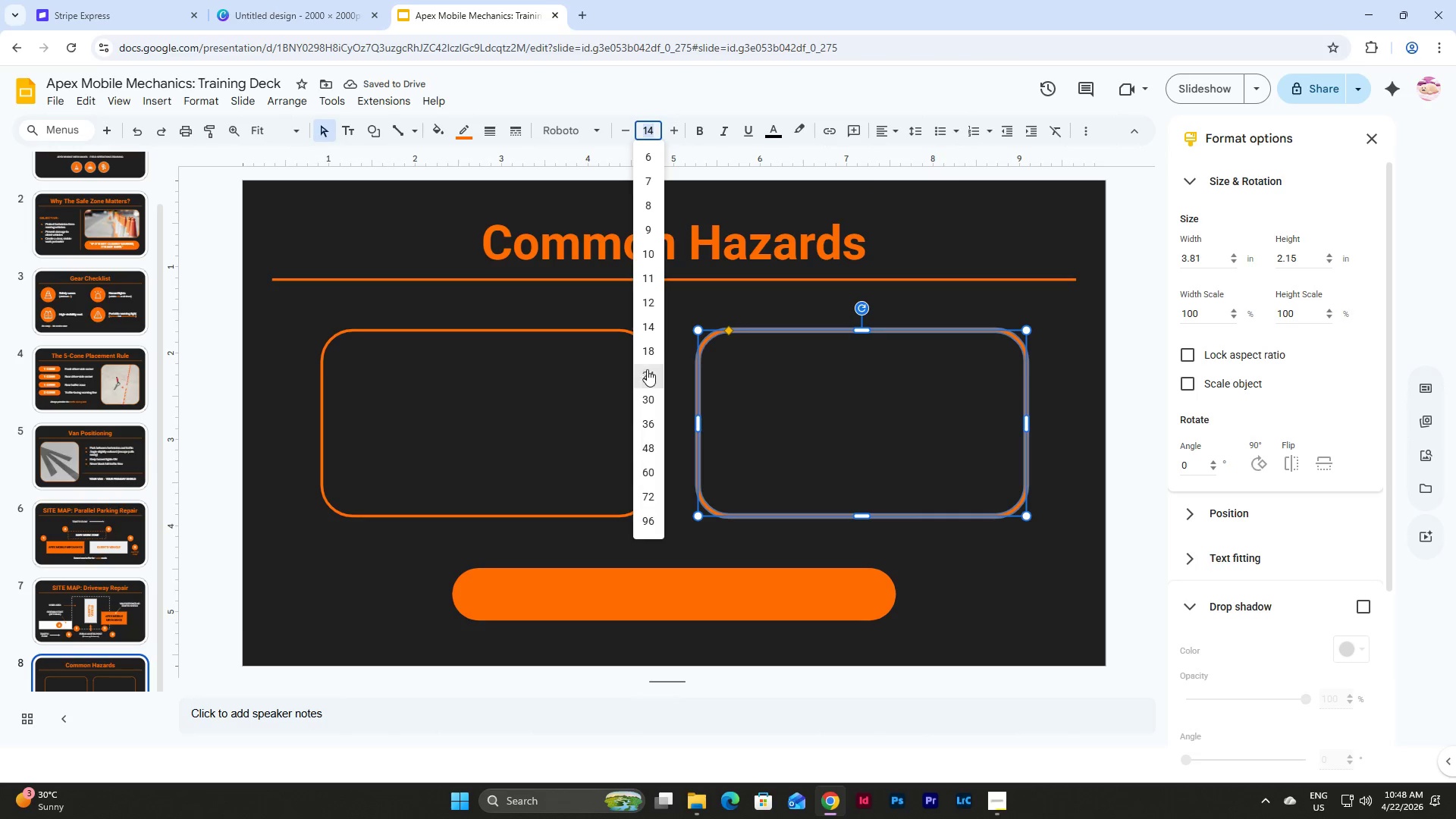 
left_click([647, 350])
 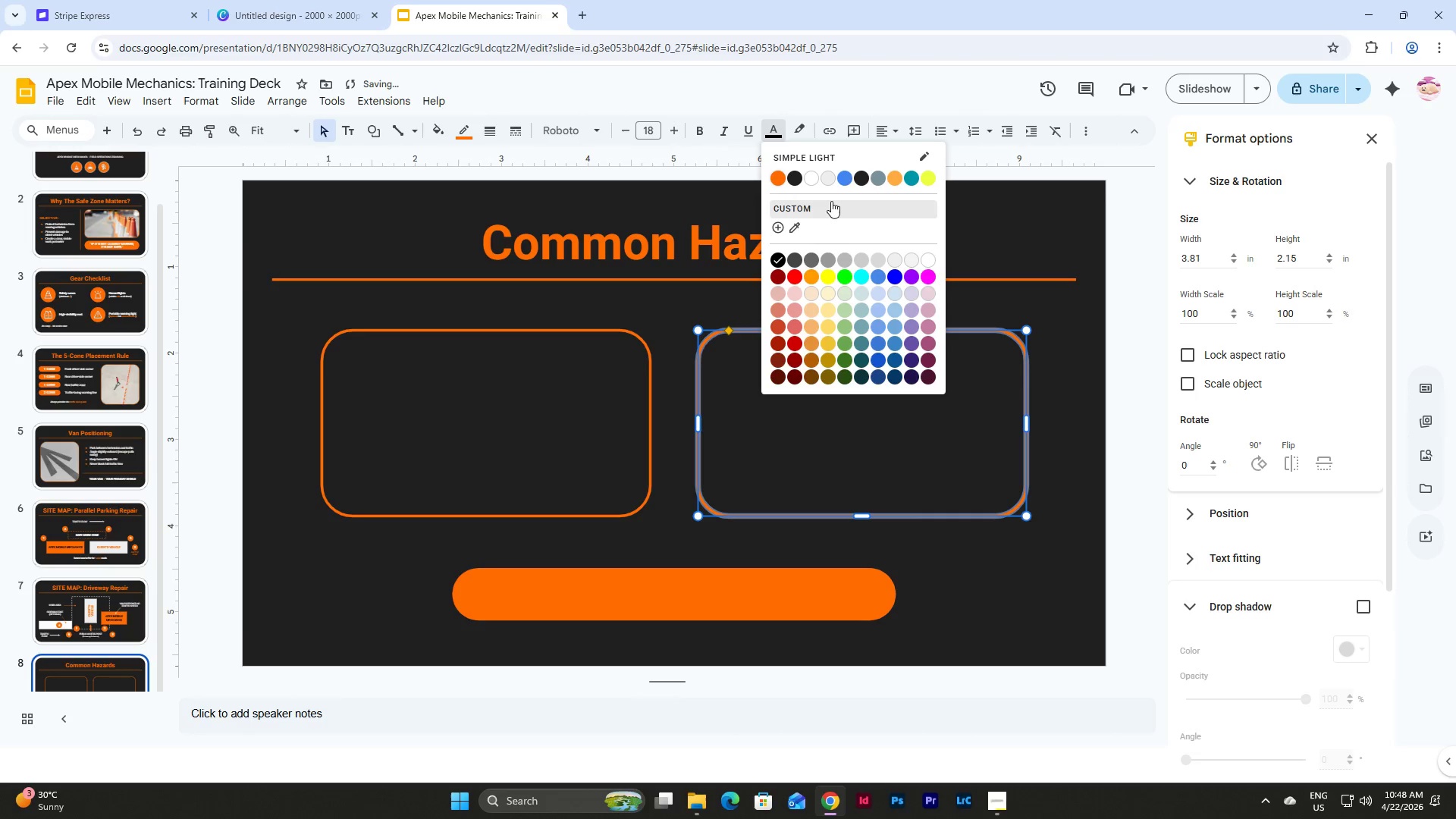 
left_click([811, 183])
 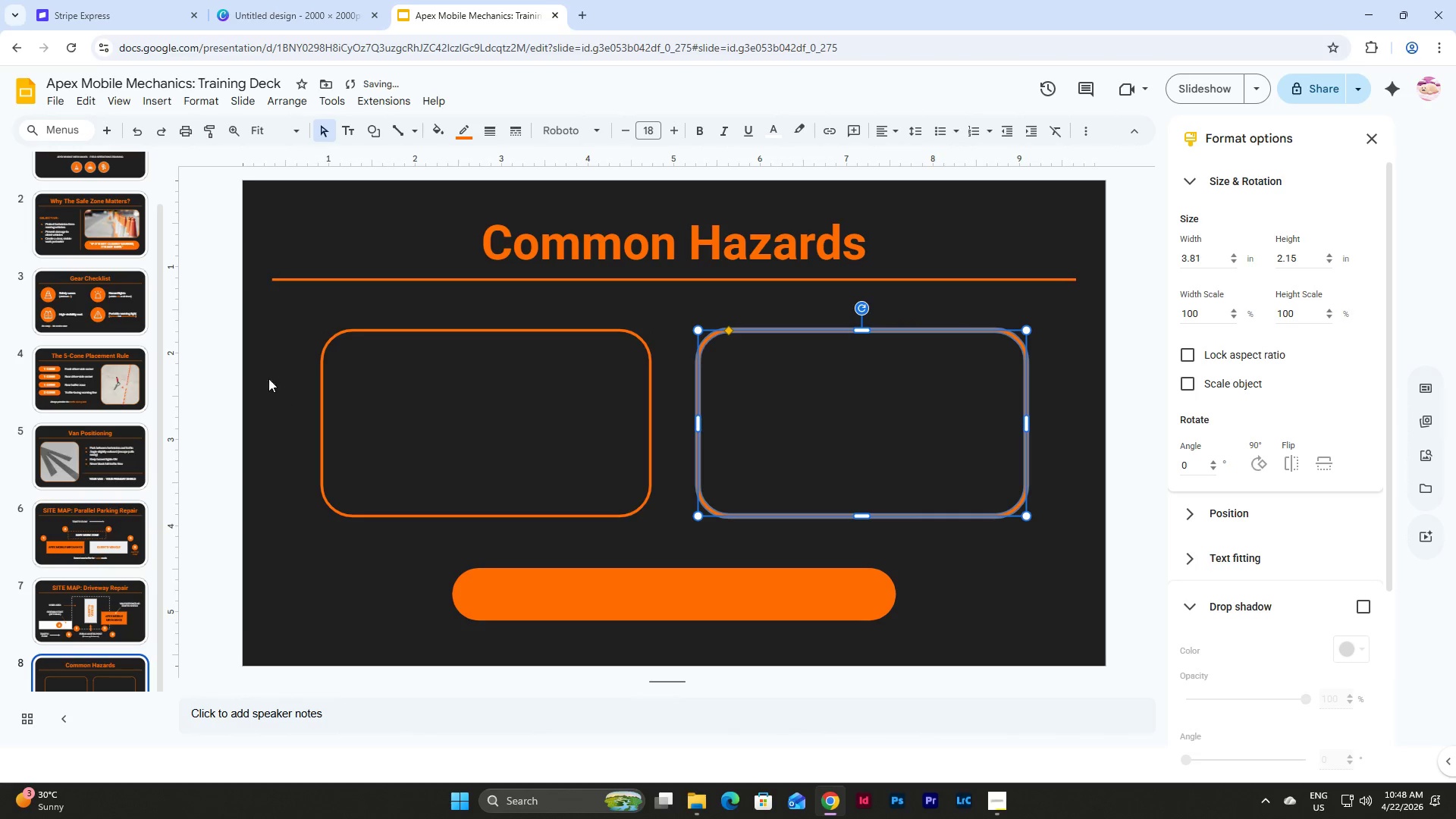 
scroll: coordinate [114, 461], scroll_direction: down, amount: 3.0
 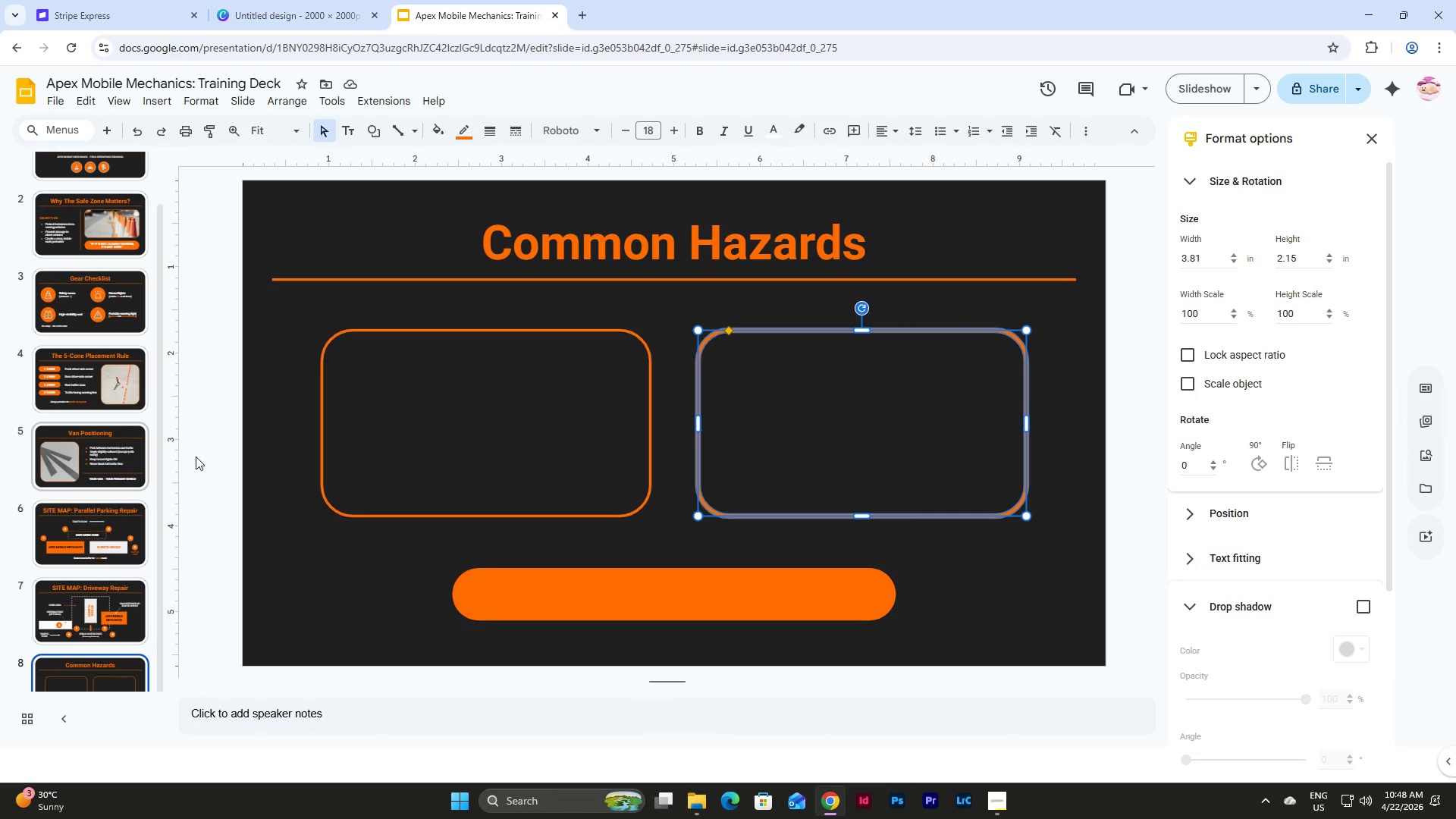 
left_click([767, 599])
 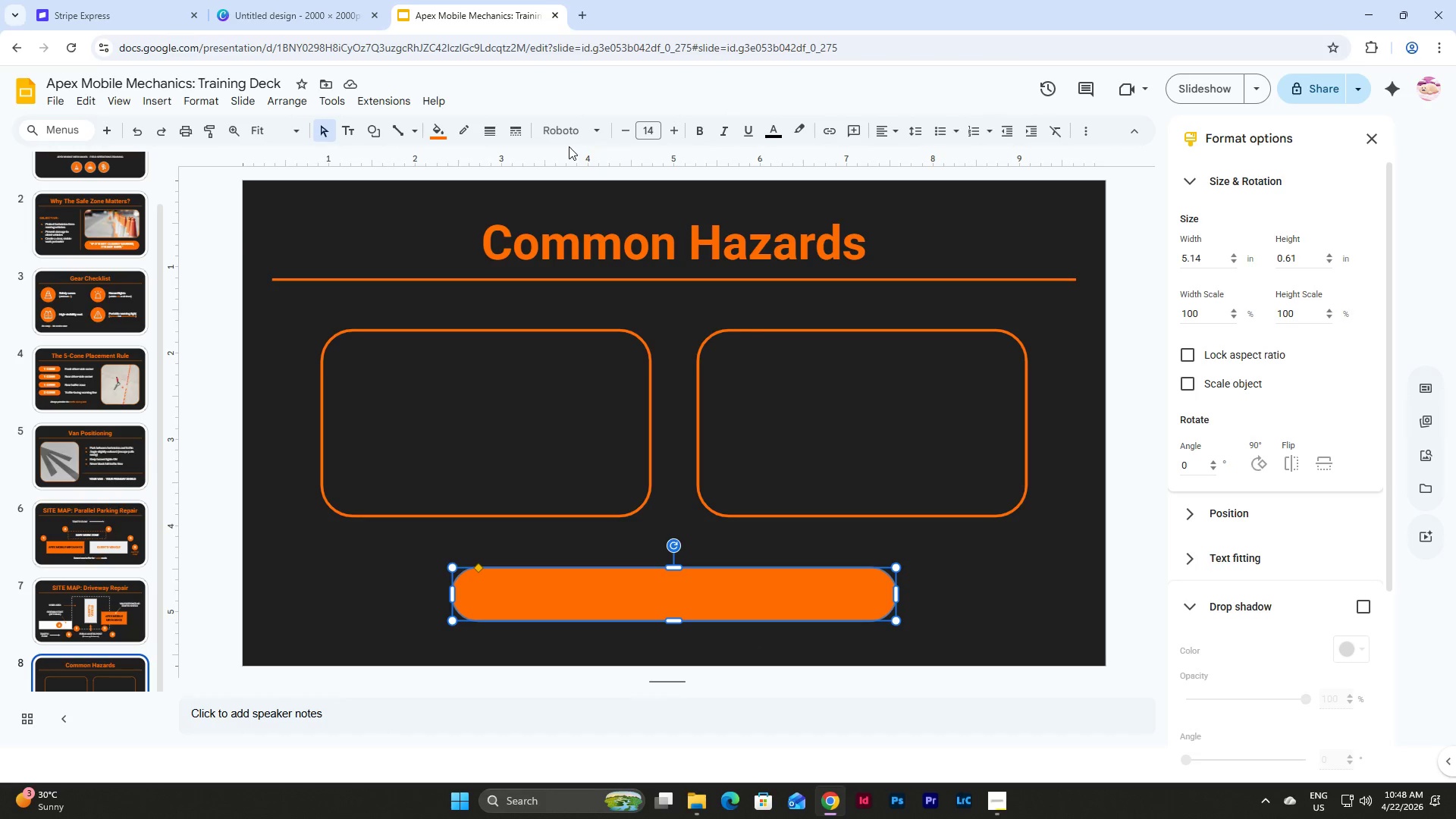 
left_click([650, 129])
 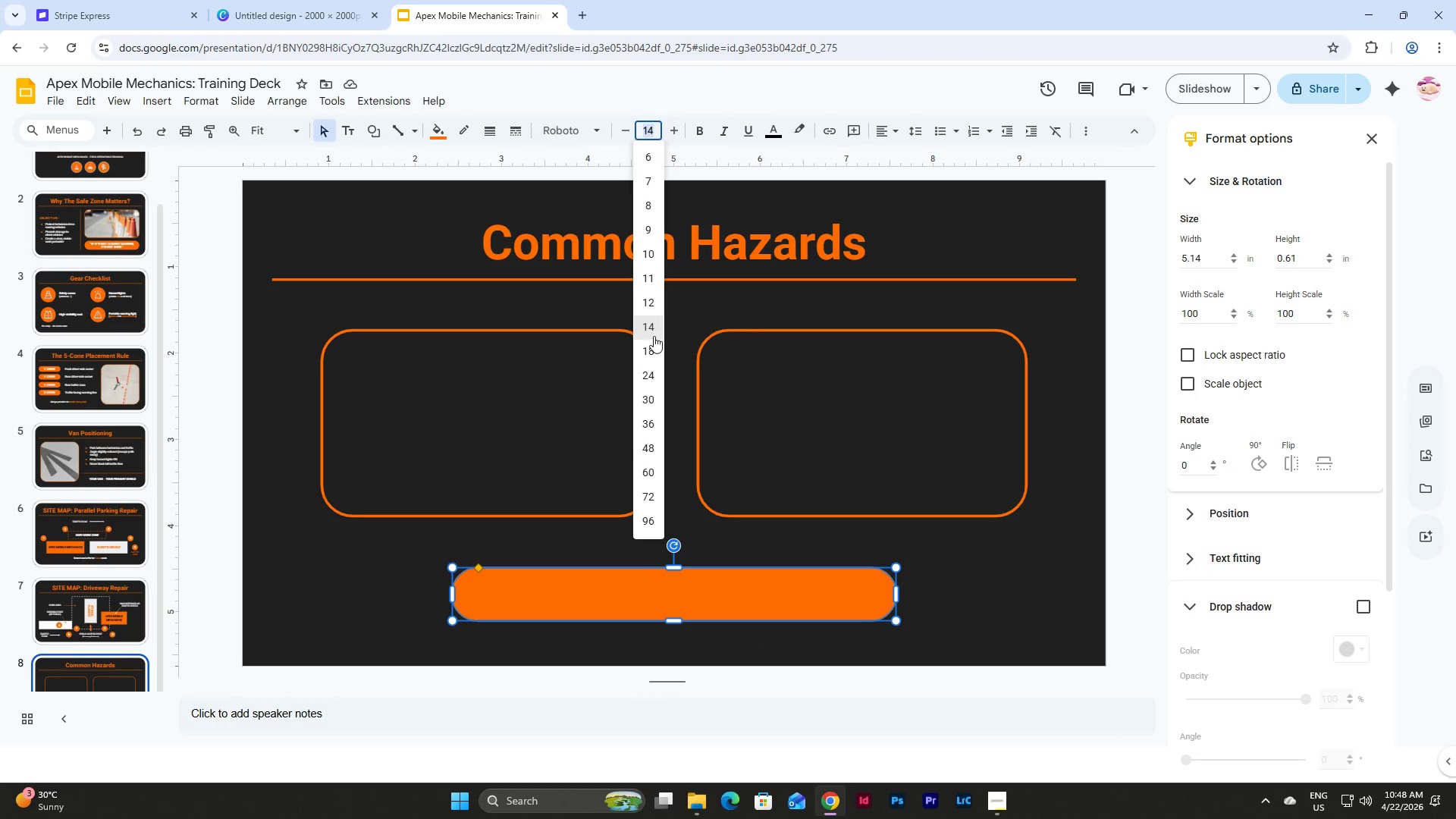 
left_click([653, 340])
 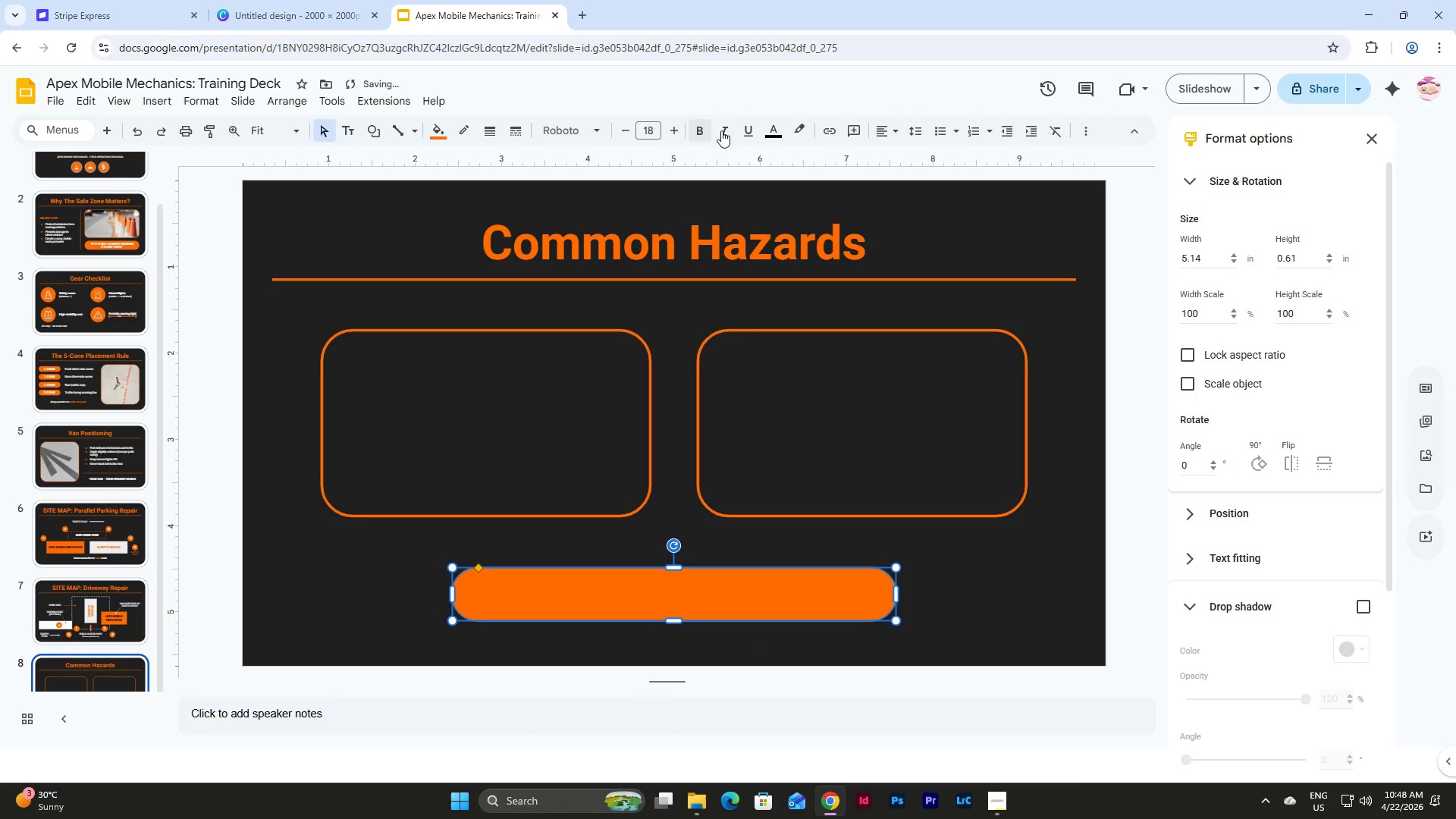 
left_click([780, 130])
 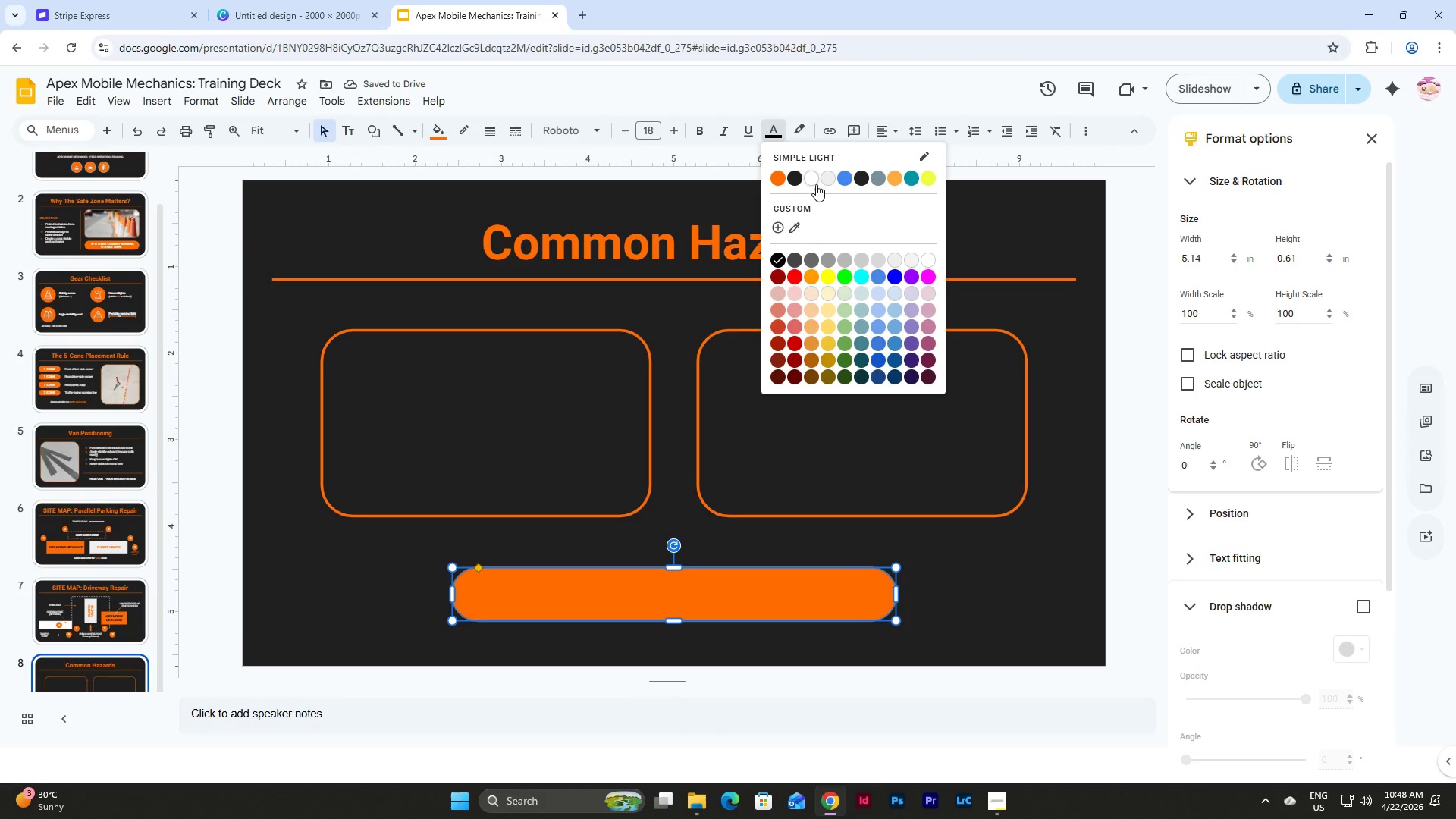 
left_click([814, 180])
 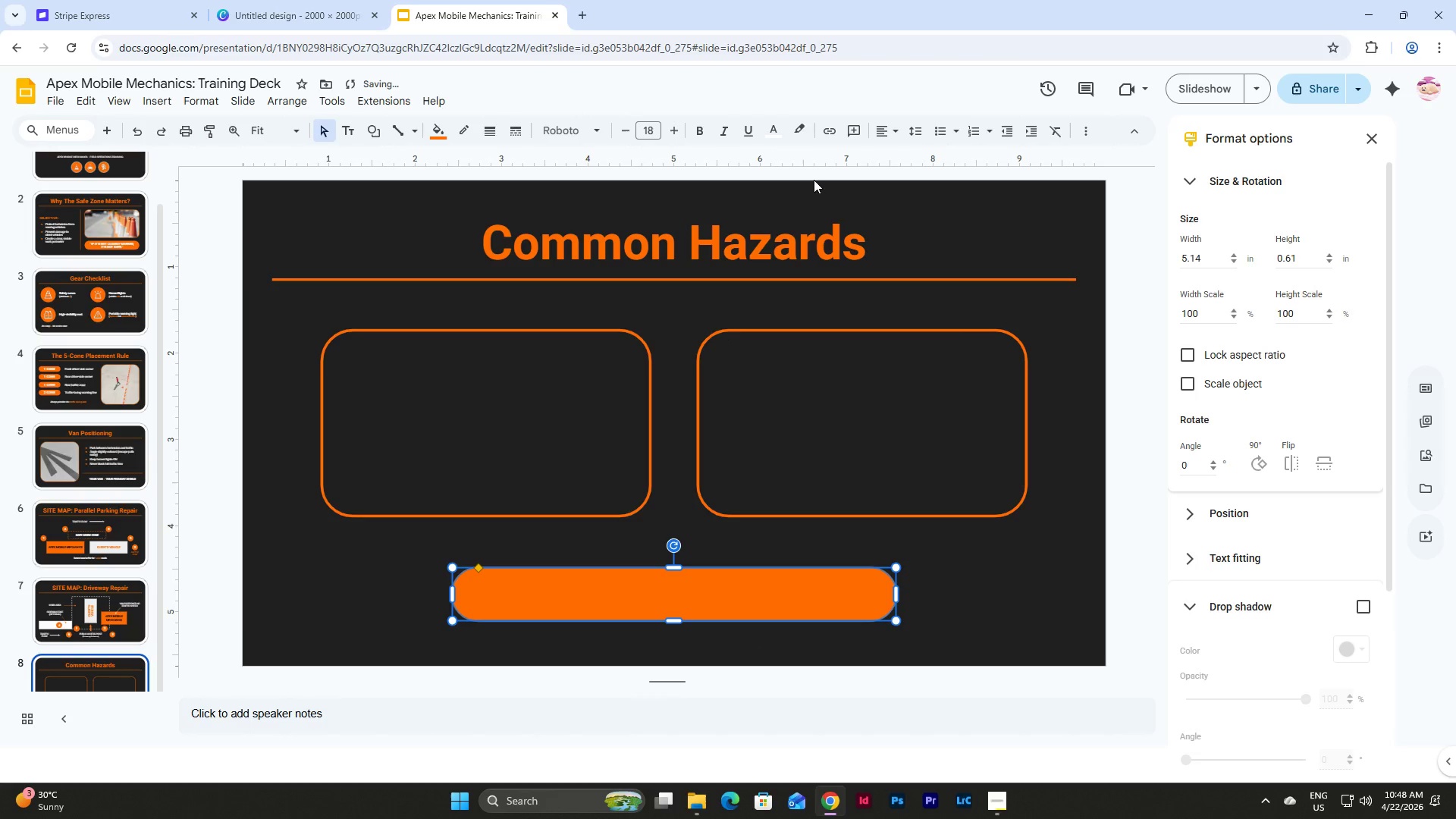 
left_click([896, 136])
 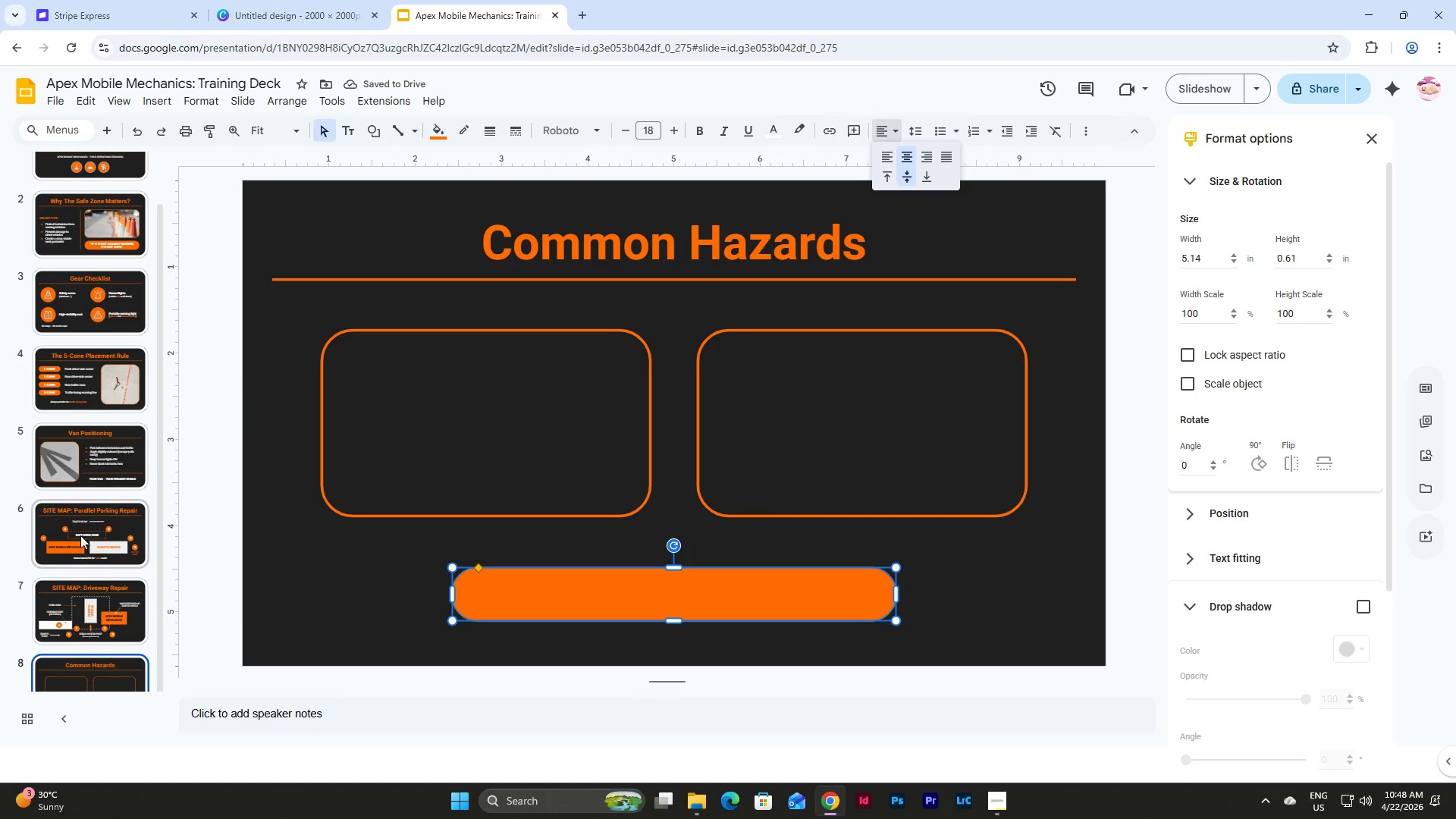 
scroll: coordinate [98, 465], scroll_direction: up, amount: 4.0
 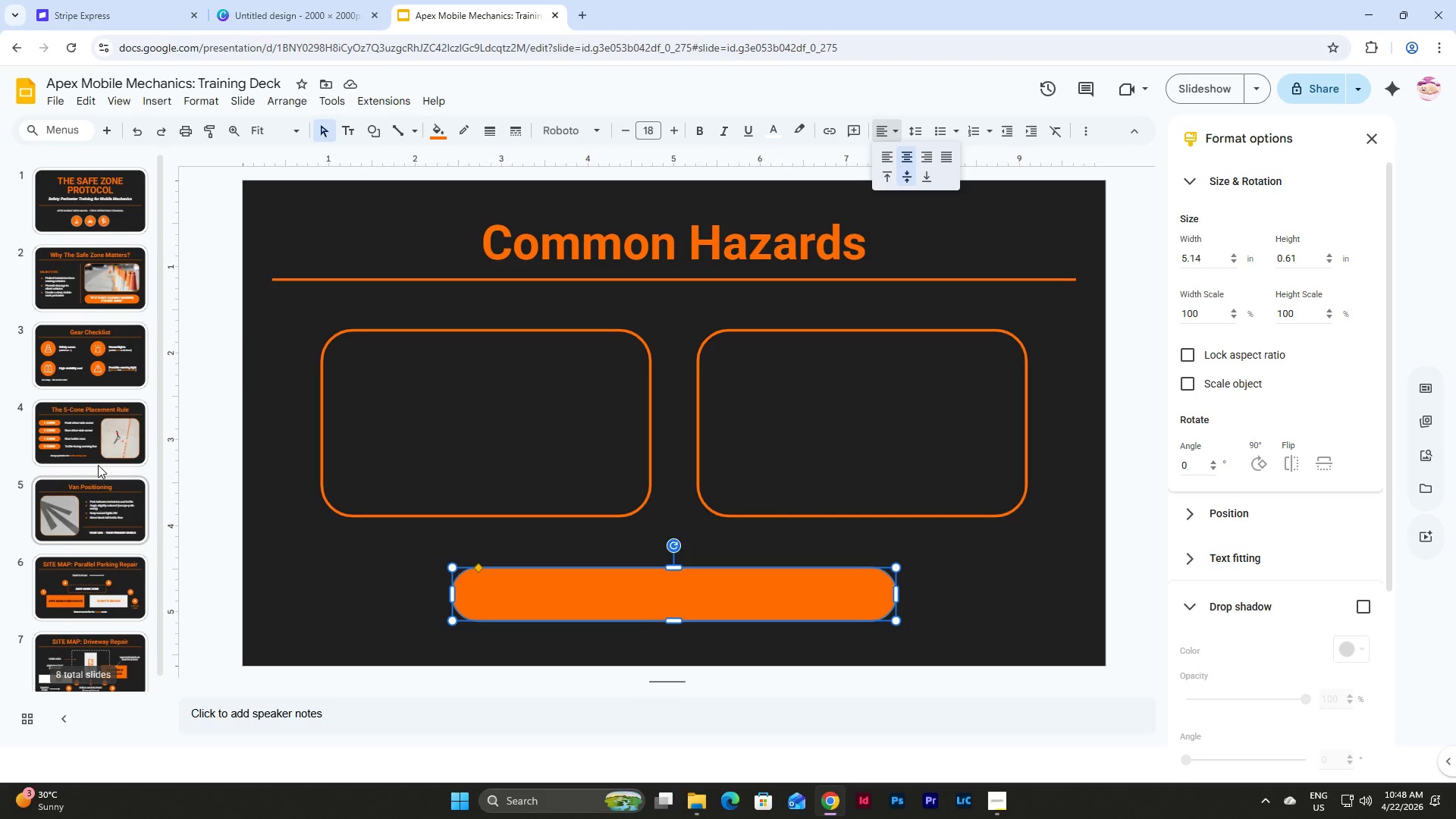 
scroll: coordinate [98, 465], scroll_direction: down, amount: 9.0
 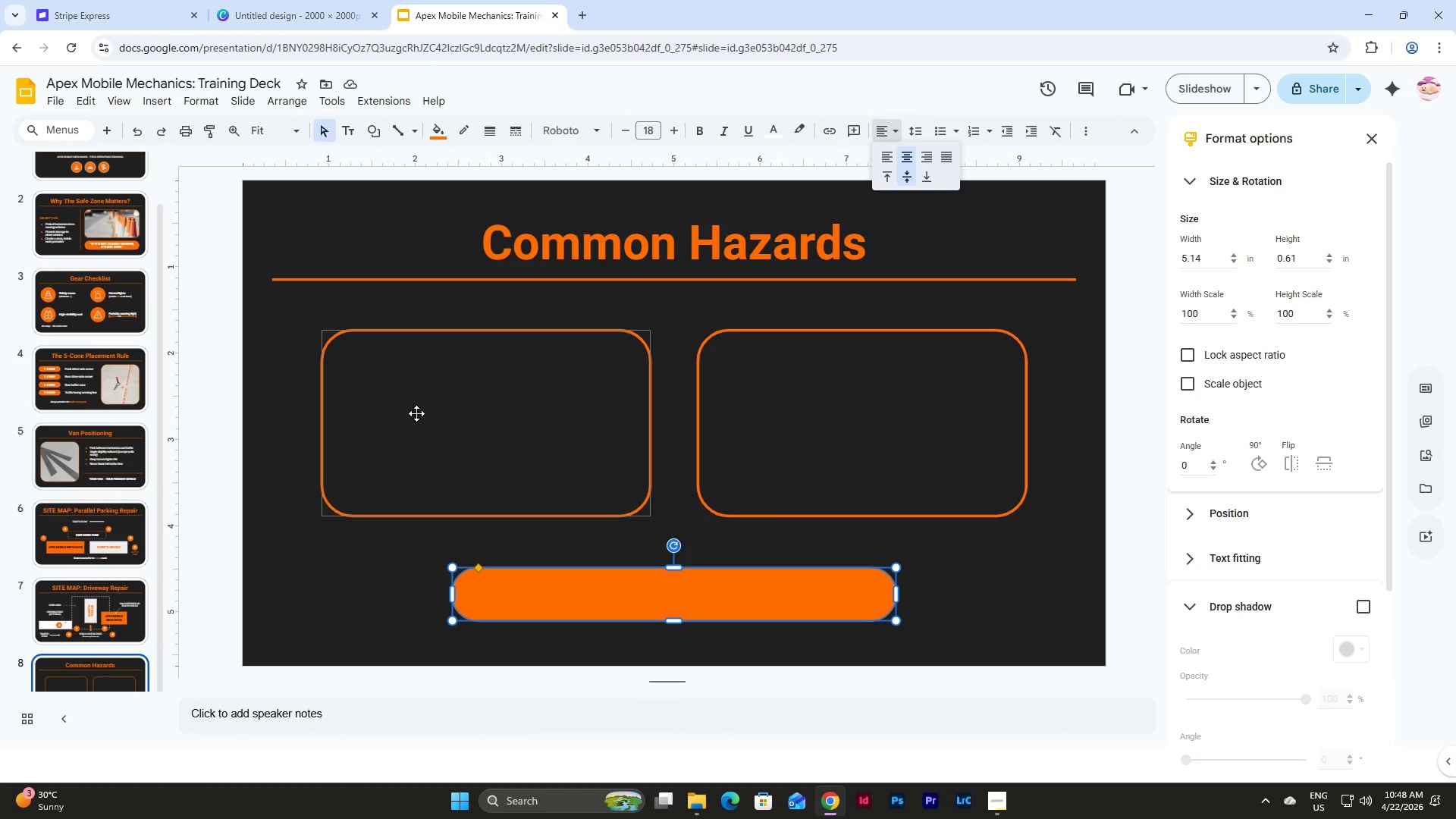 
double_click([416, 413])
 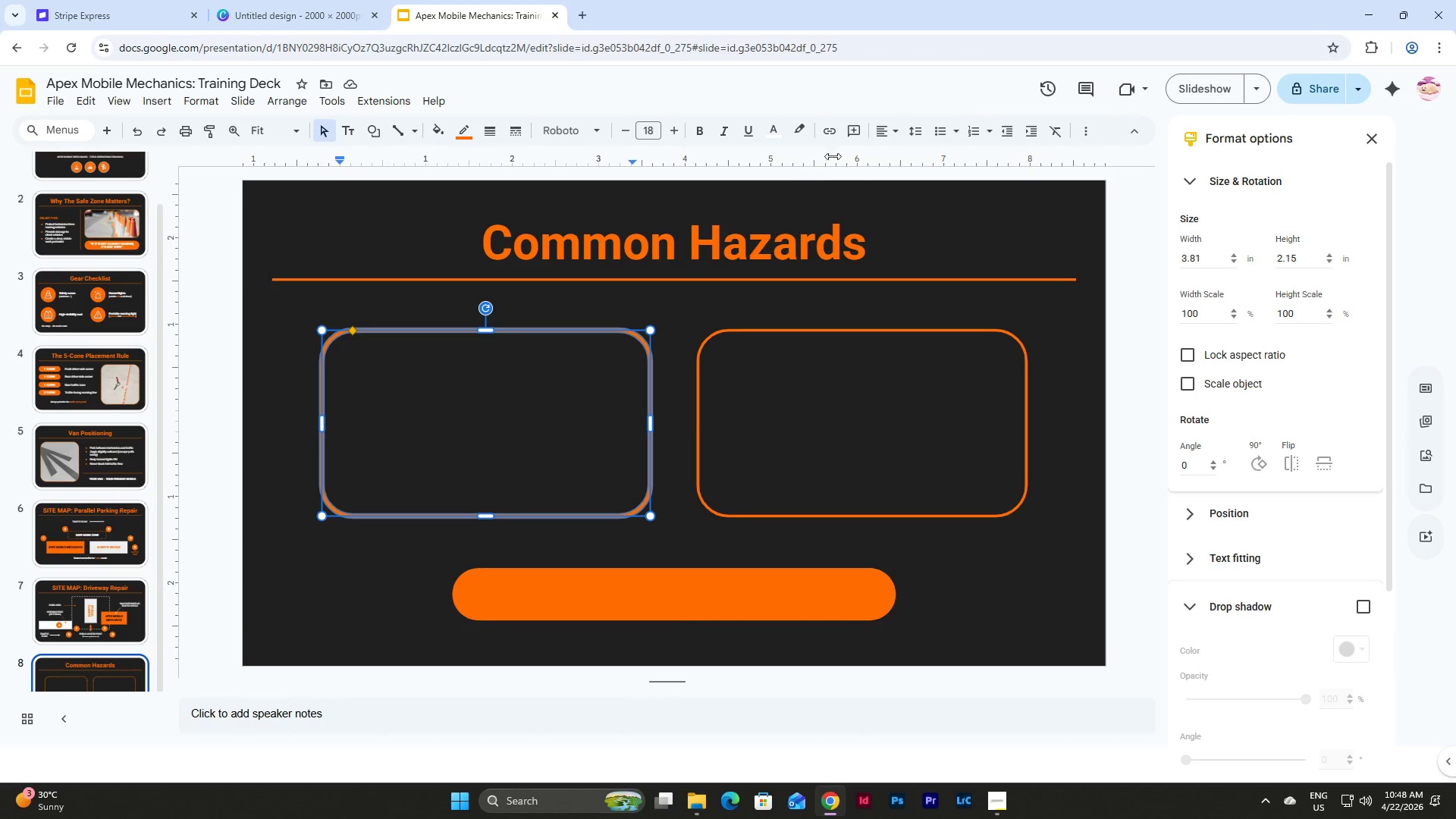 
wait(5.16)
 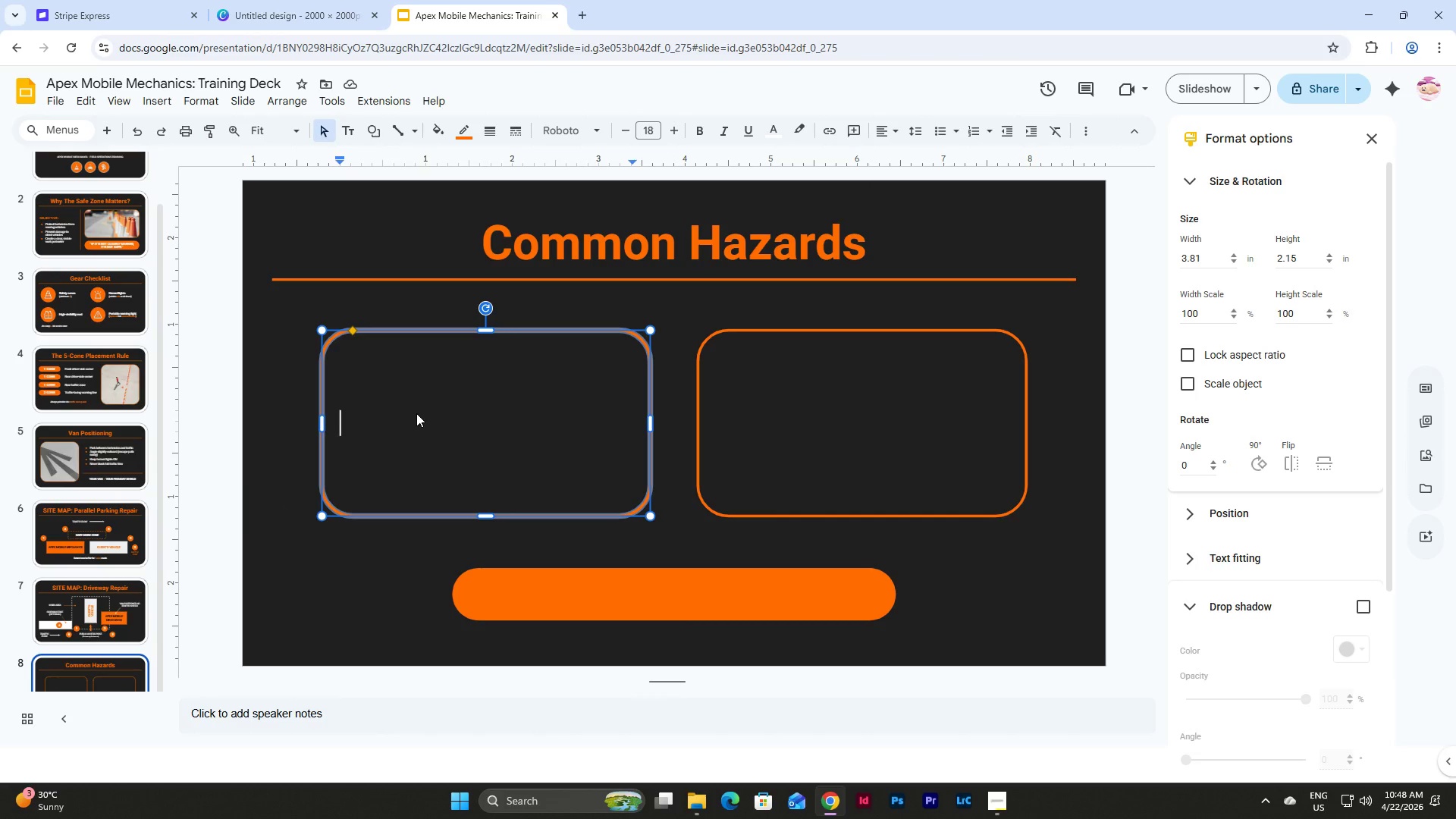 
left_click([943, 127])
 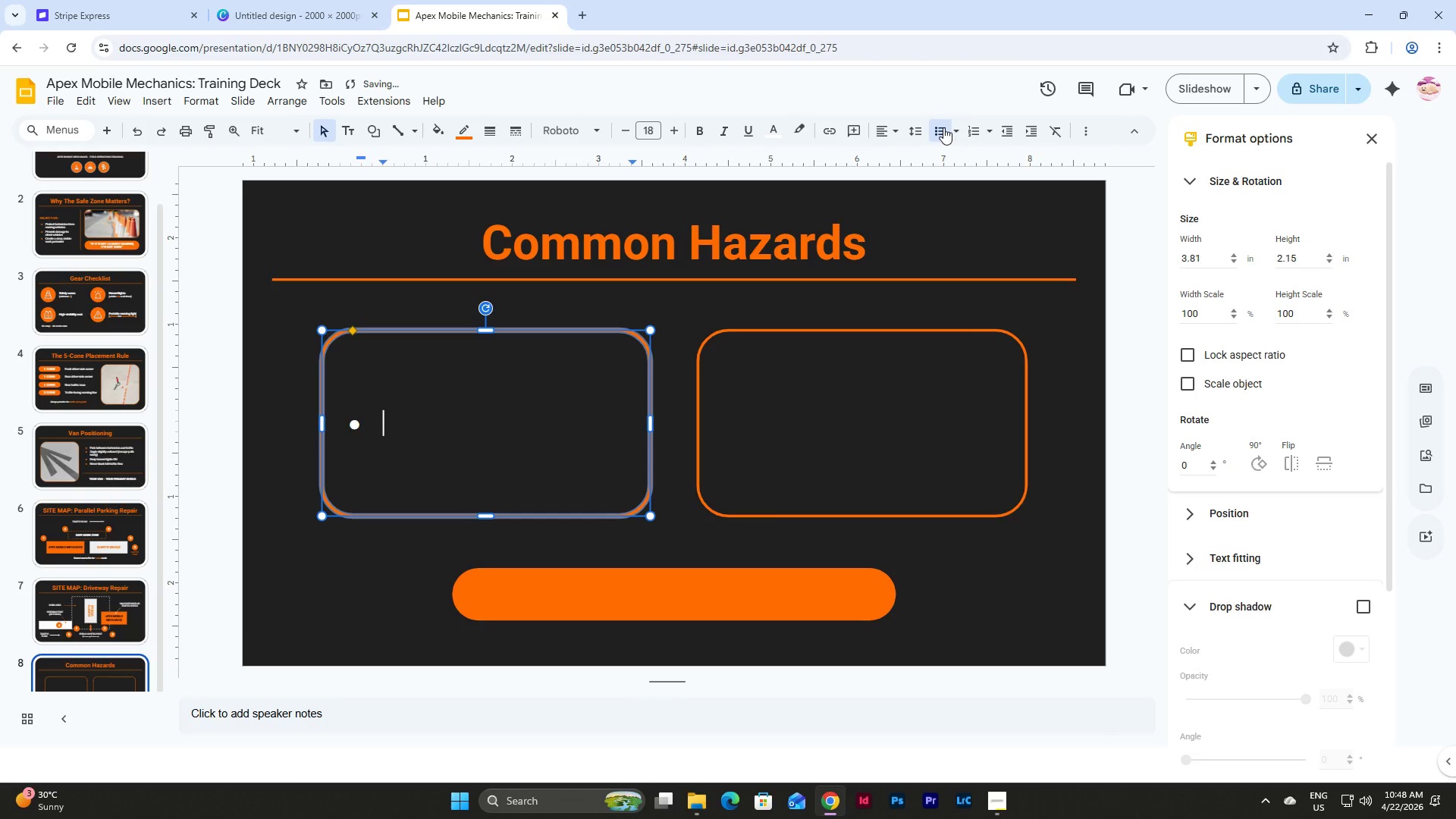 
type(Blind corners)
 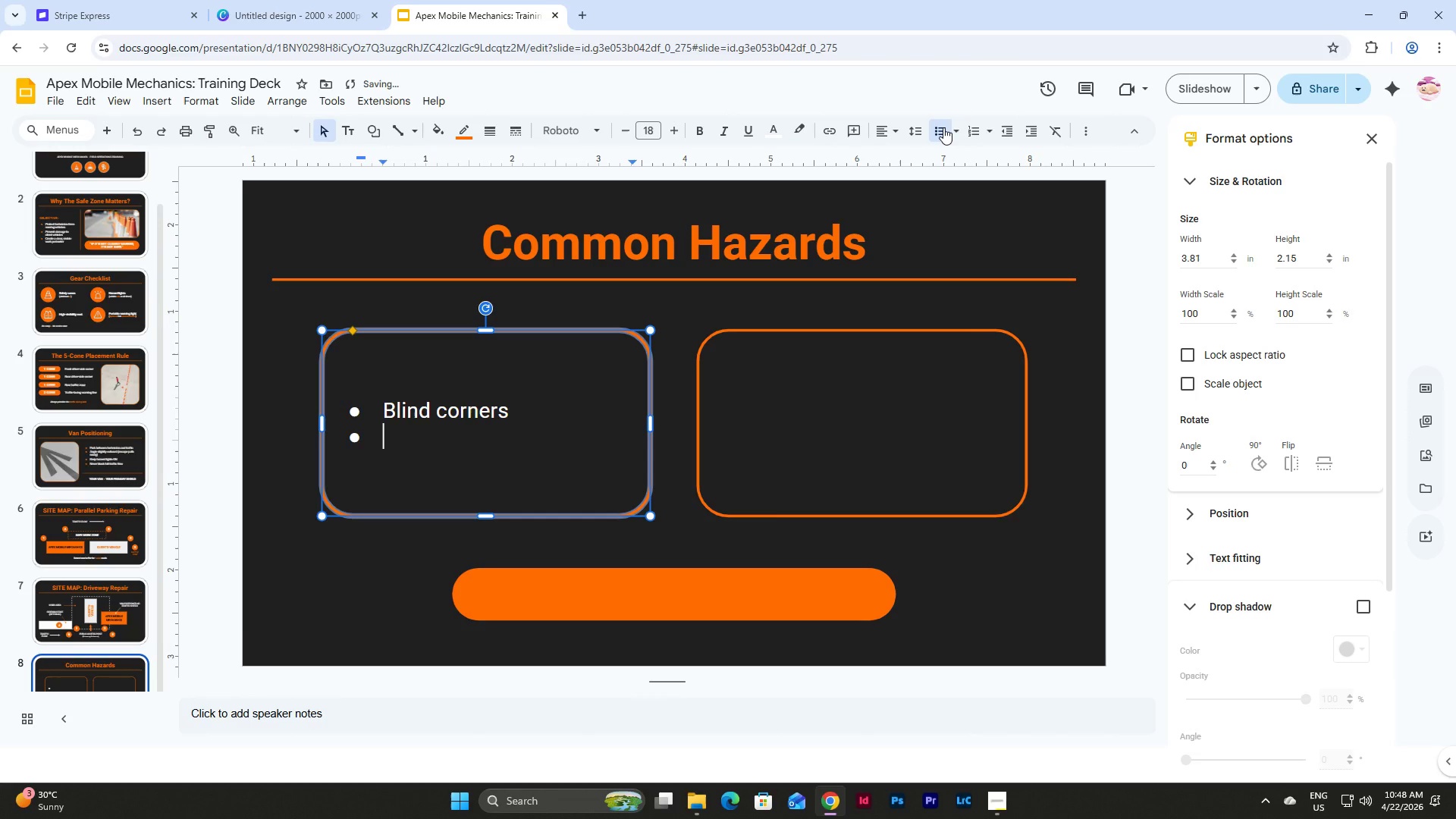 
key(Enter)
 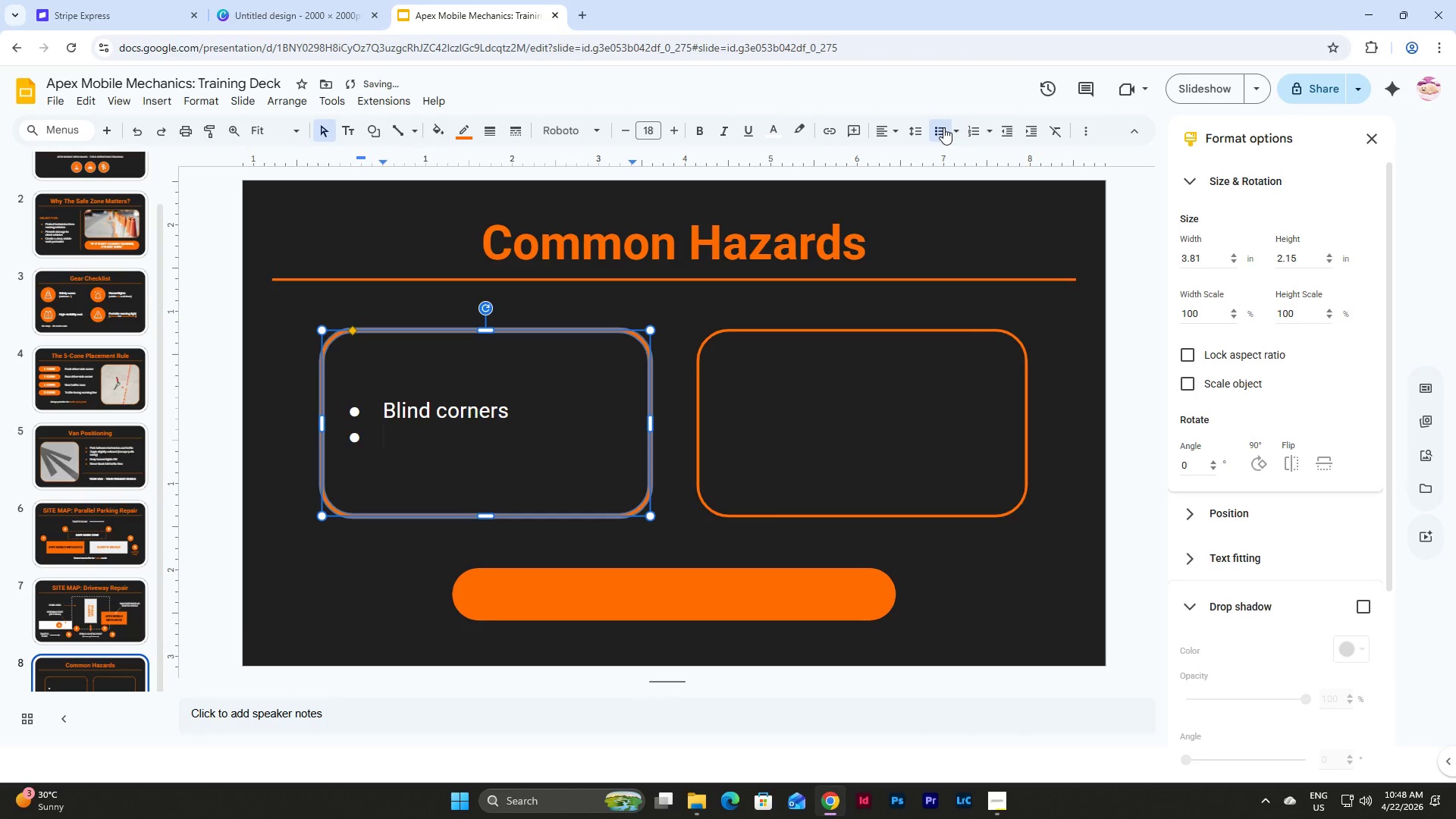 
type(Distar)
key(Backspace)
key(Backspace)
type(racted drivers)
 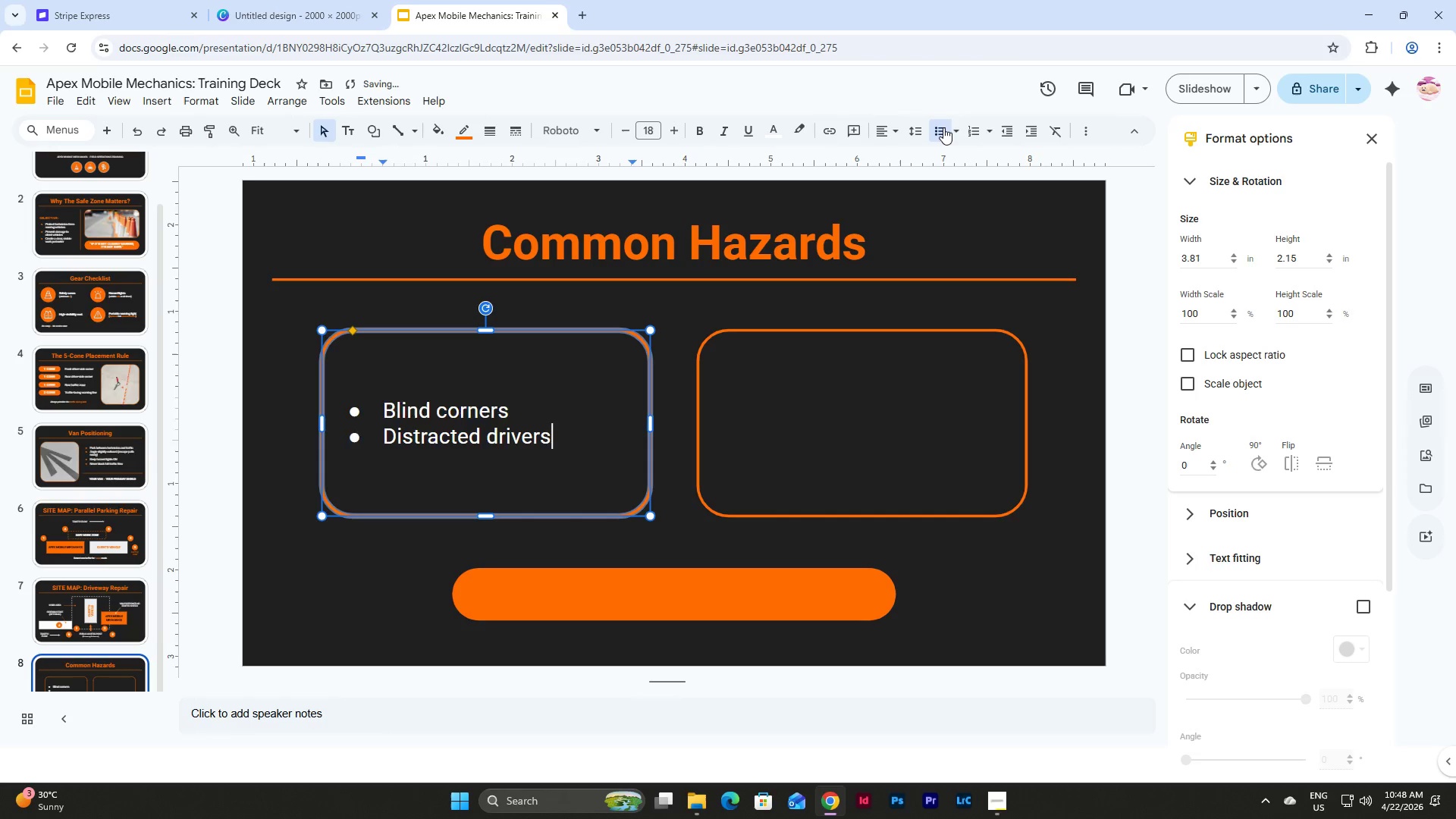 
key(Enter)
 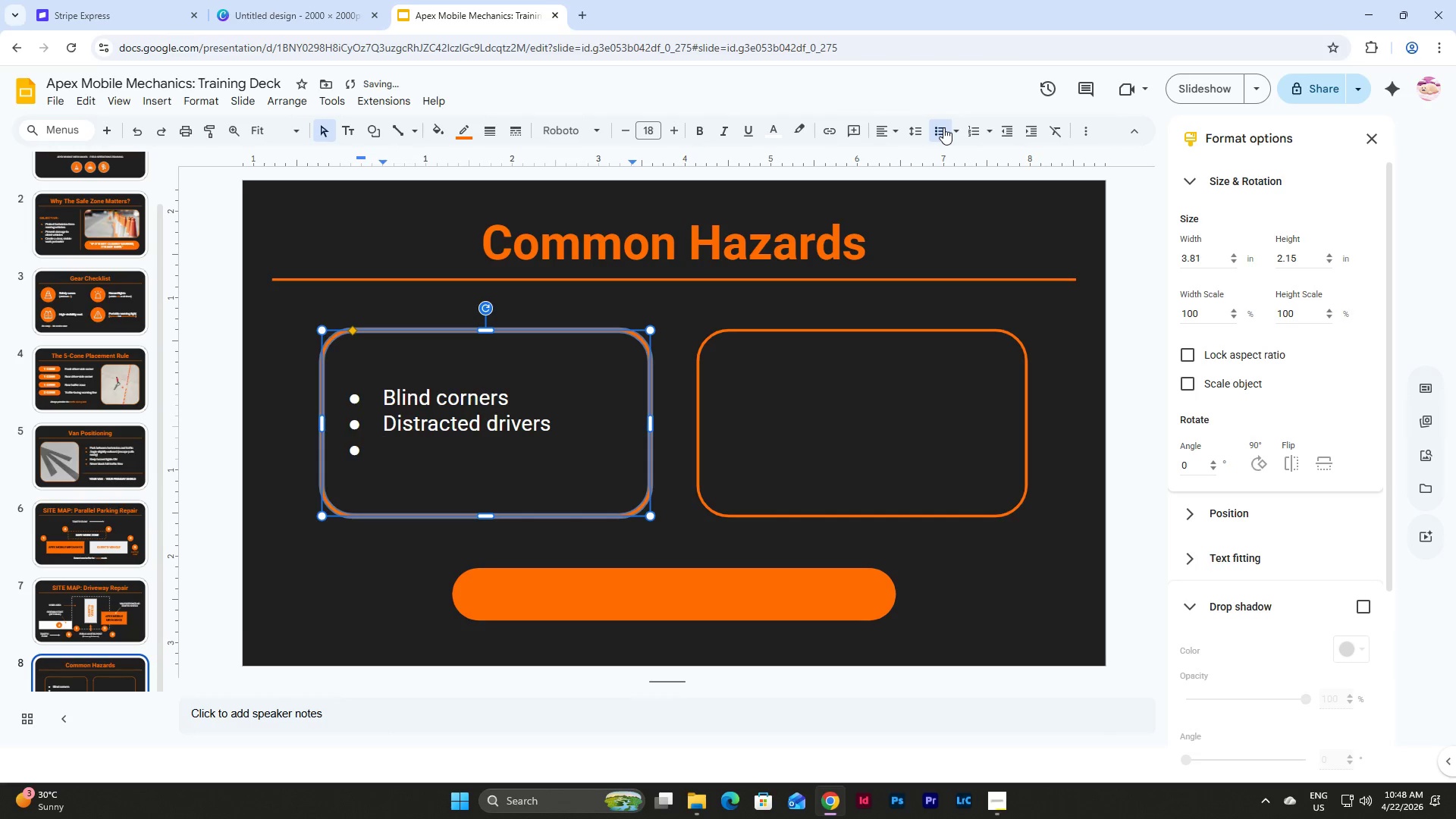 
type(Tight parking spaces)
 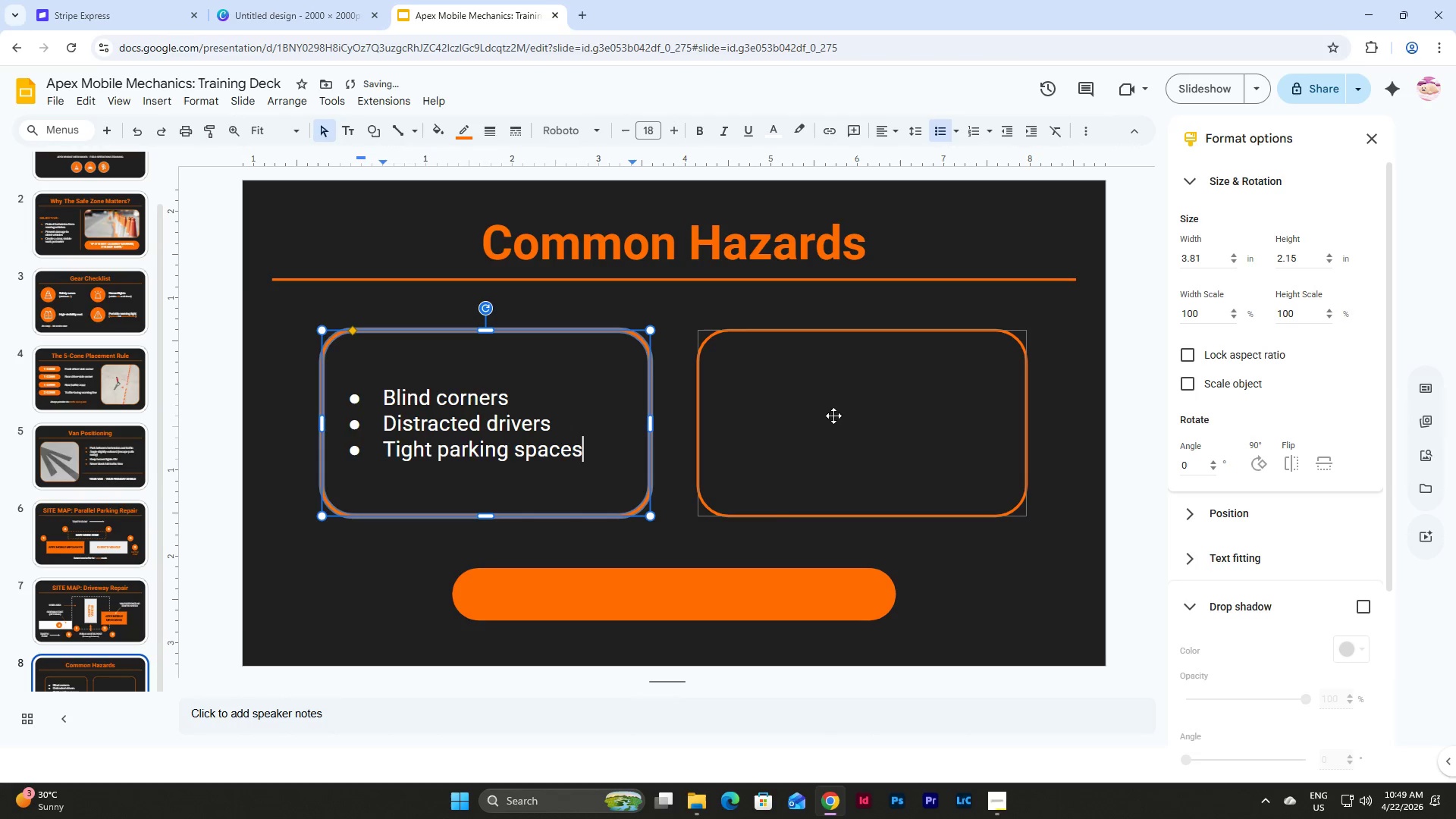 
left_click([513, 404])
 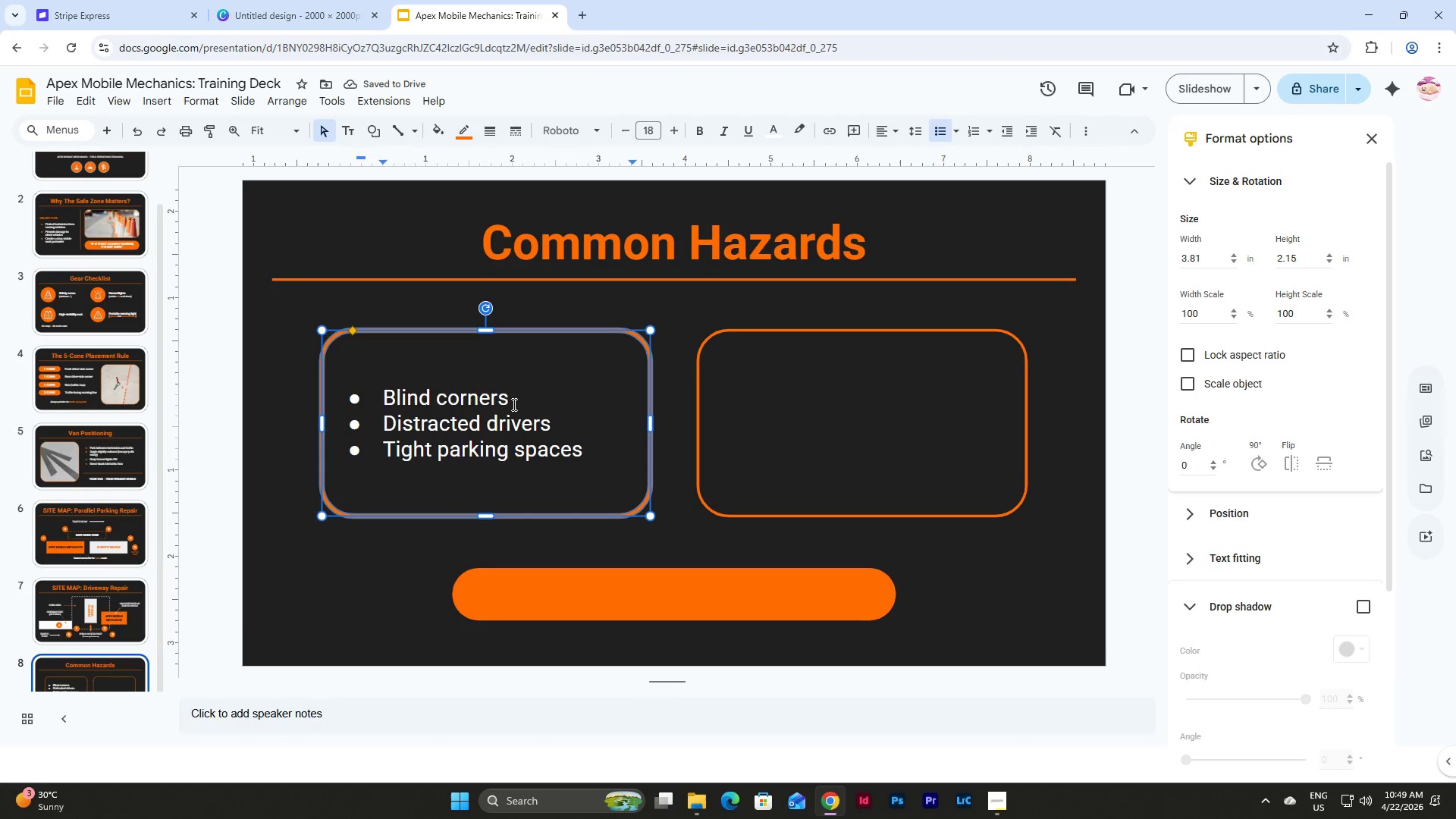 
key(Enter)
 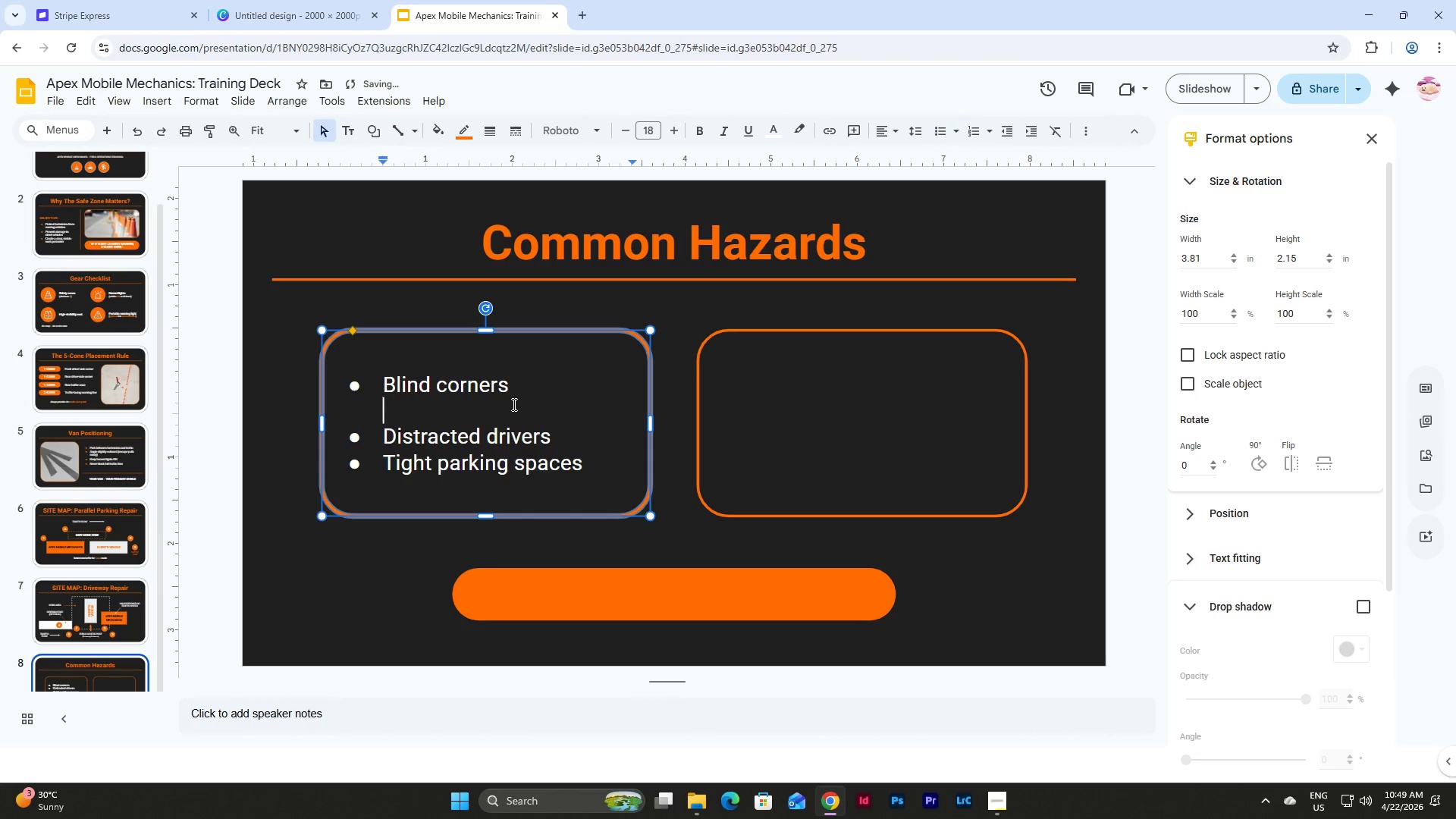 
key(Backspace)
 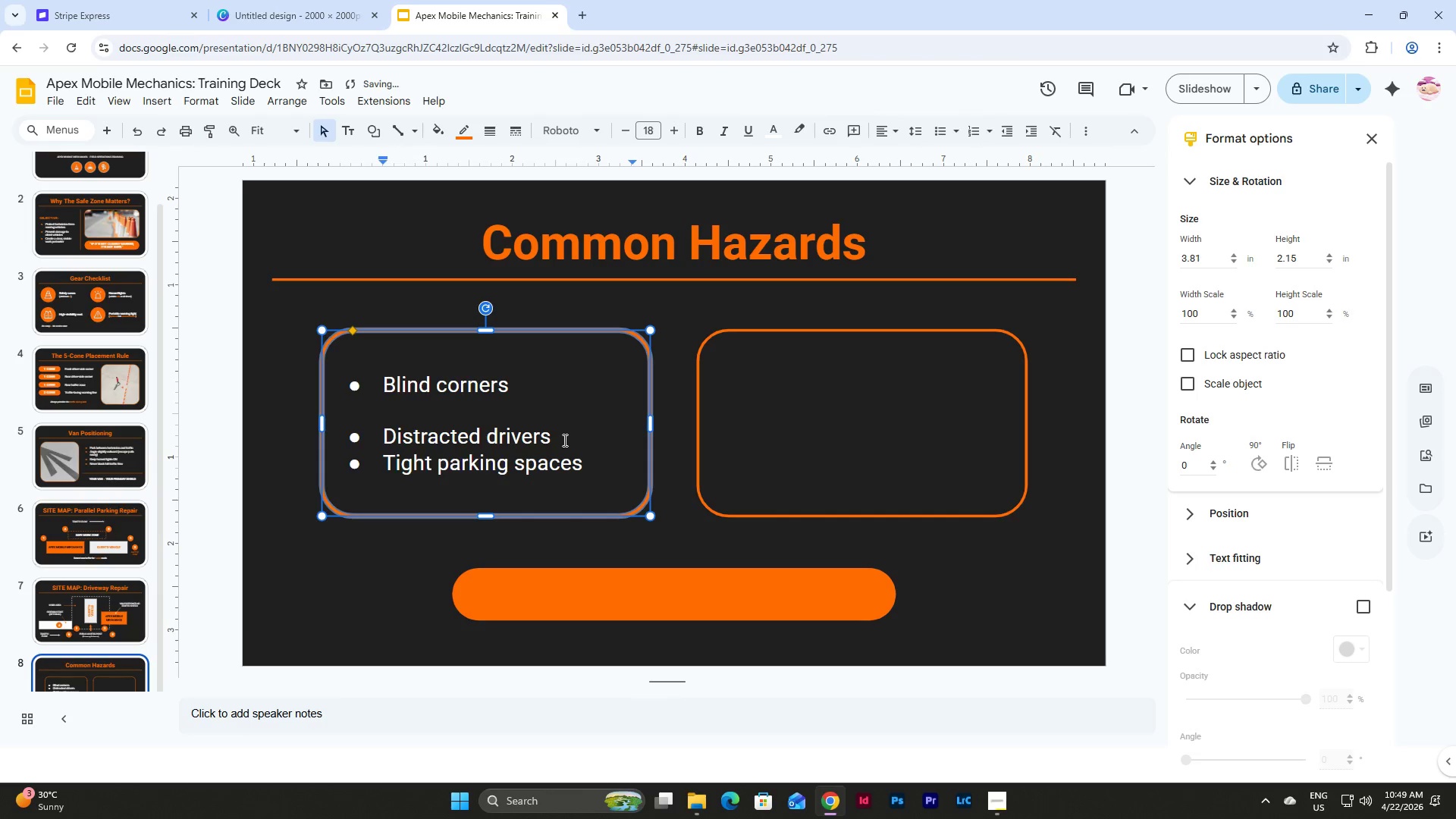 
left_click([560, 438])
 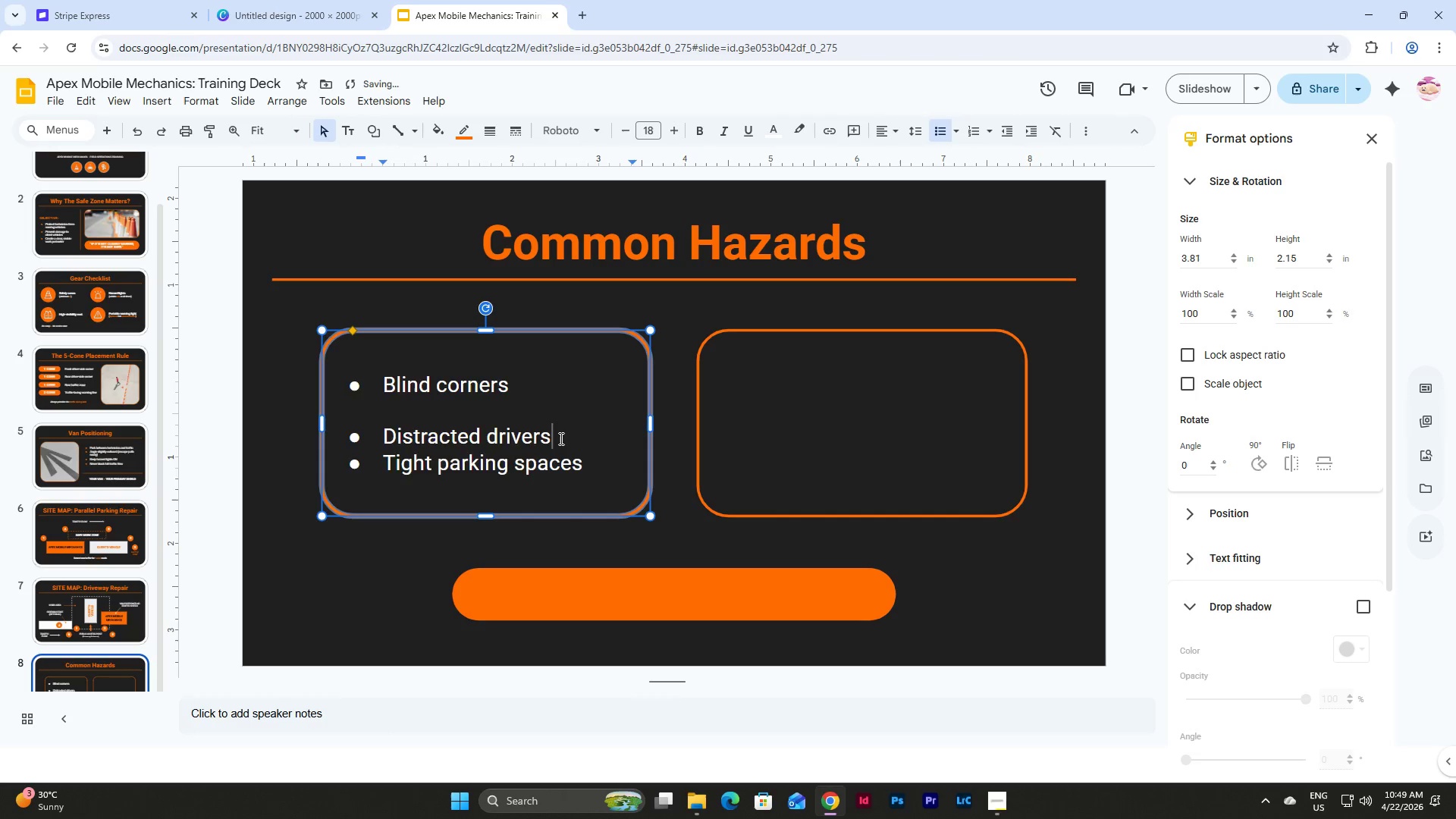 
key(Enter)
 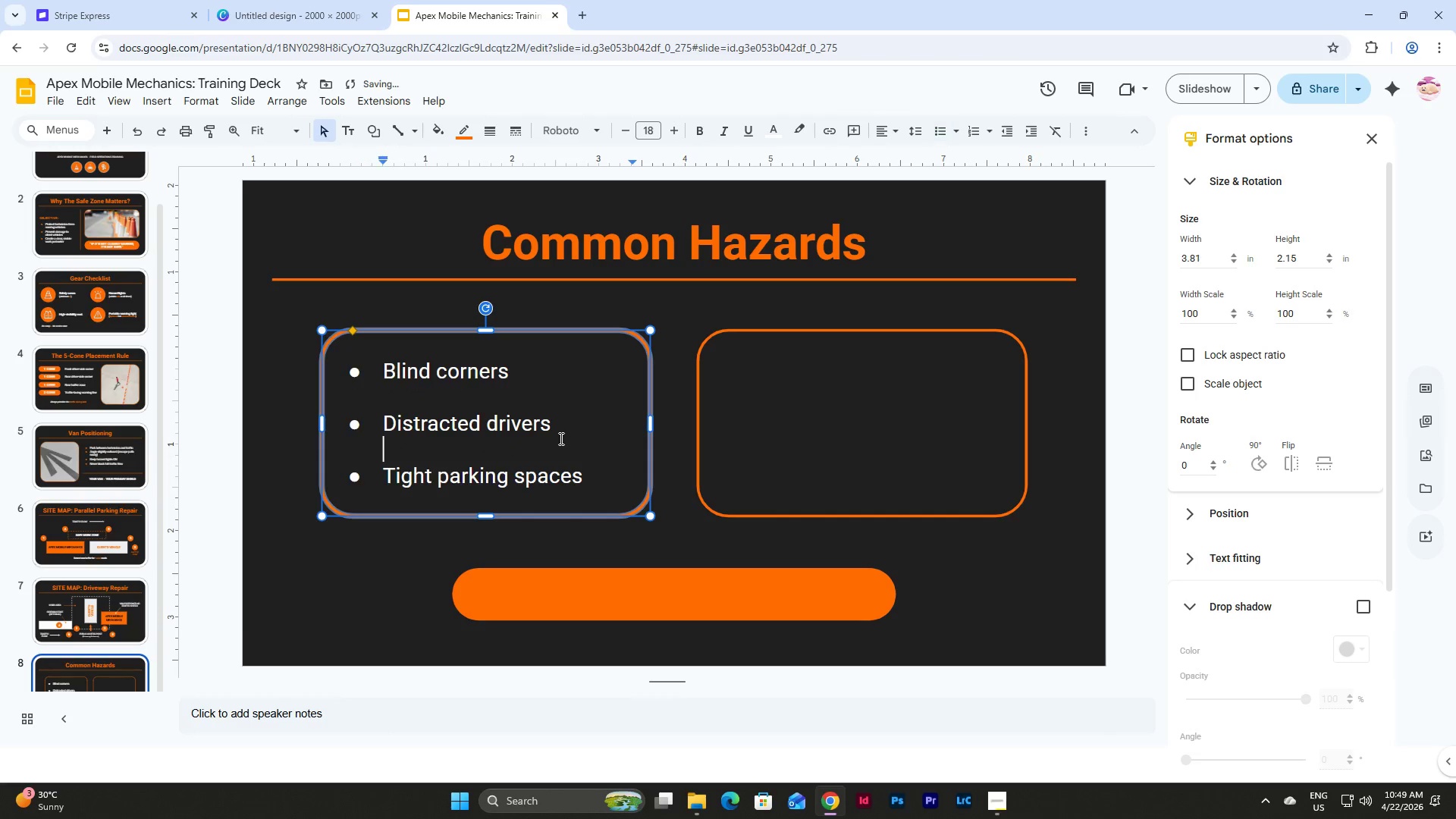 
key(Backspace)
 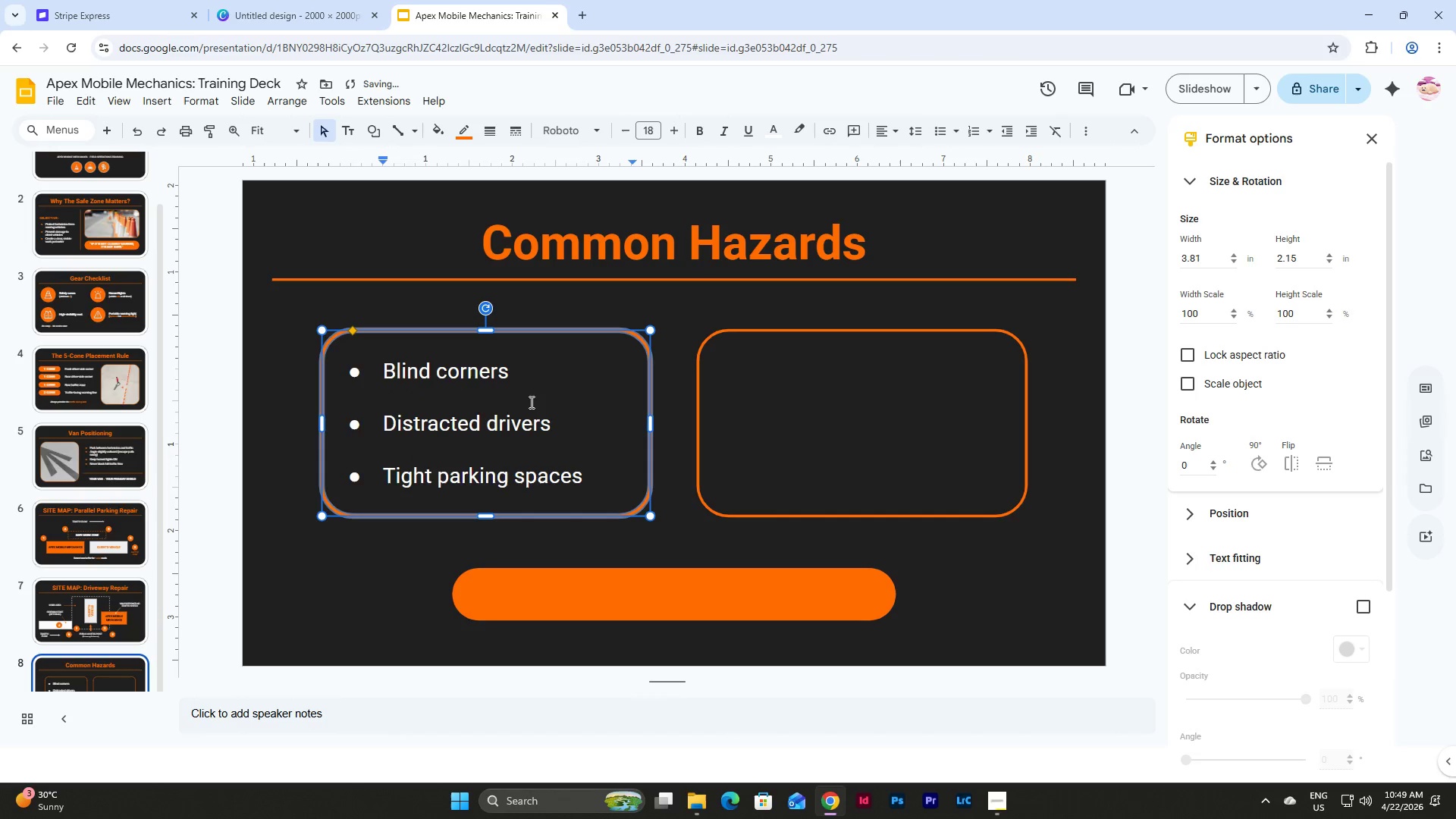 
left_click([486, 393])
 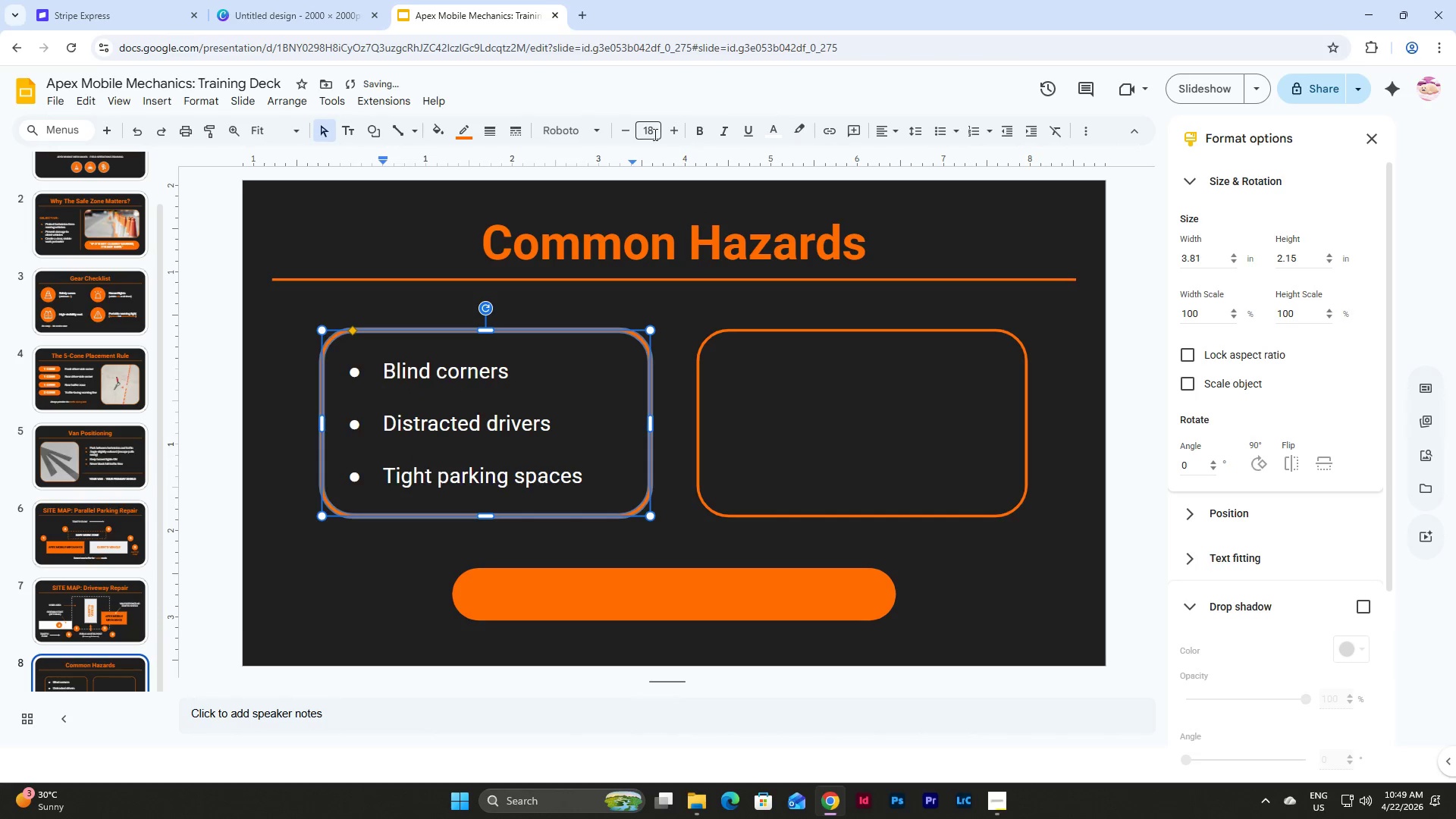 
left_click([651, 132])
 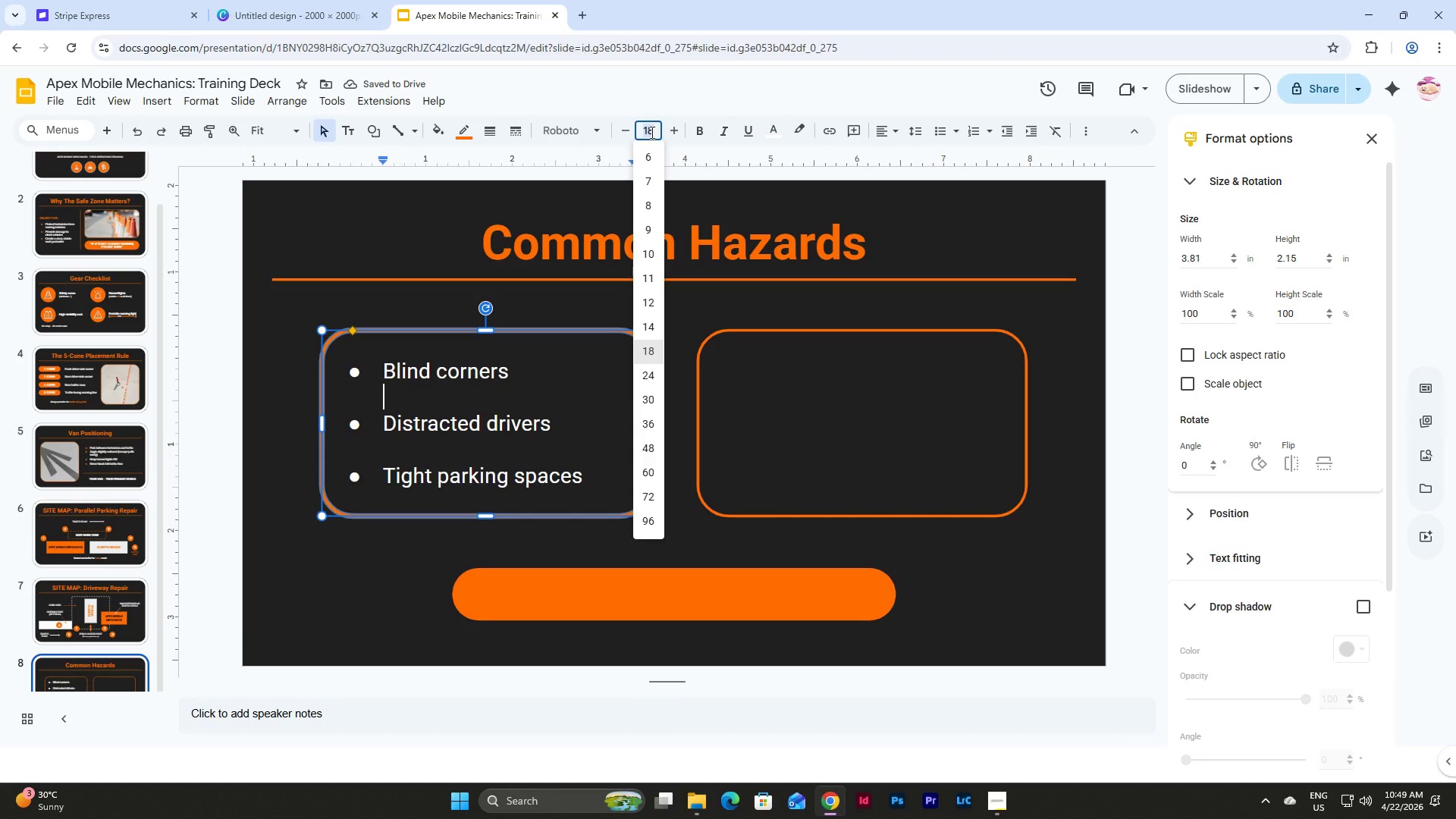 
key(Numpad8)
 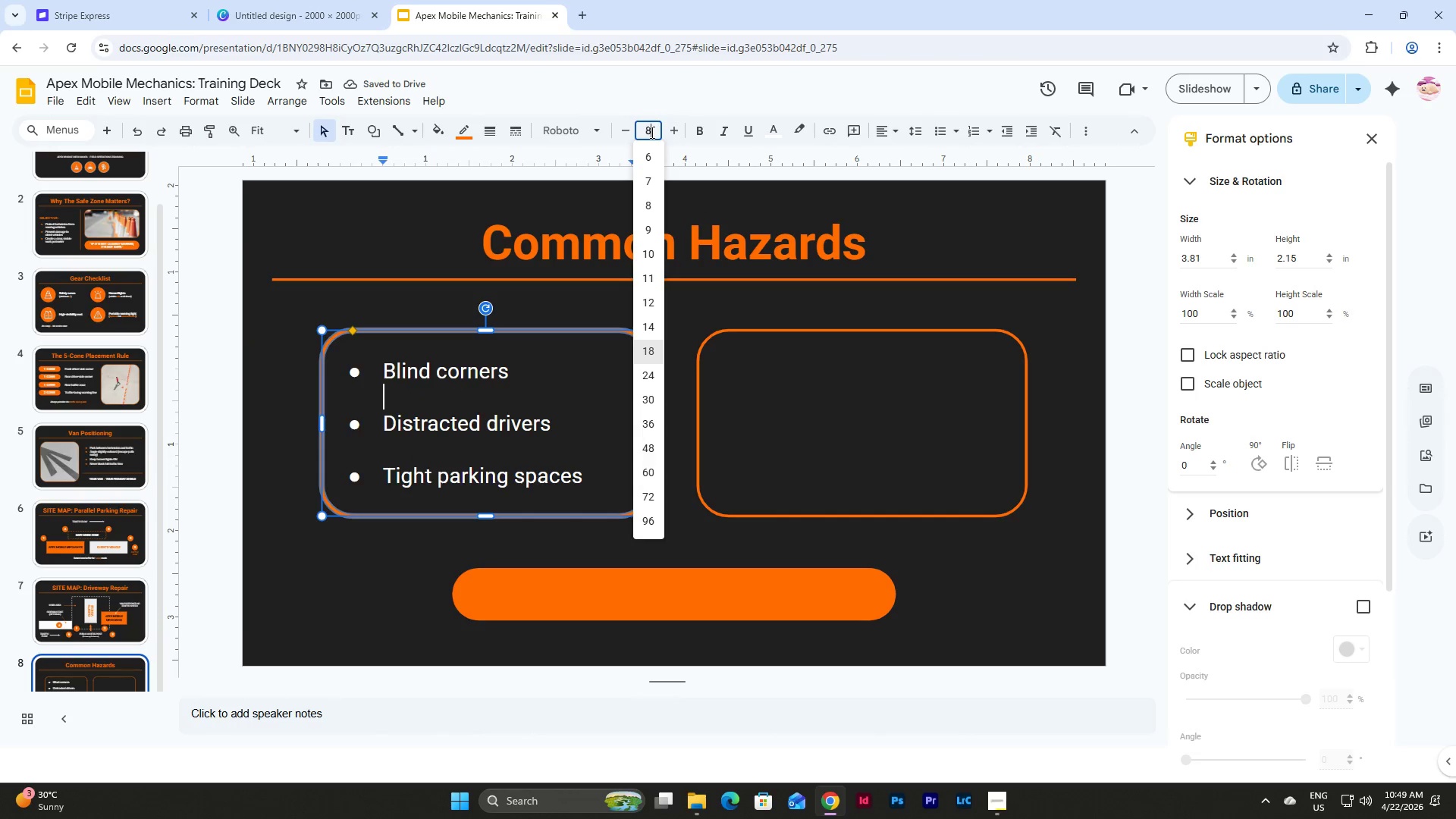 
key(NumpadEnter)
 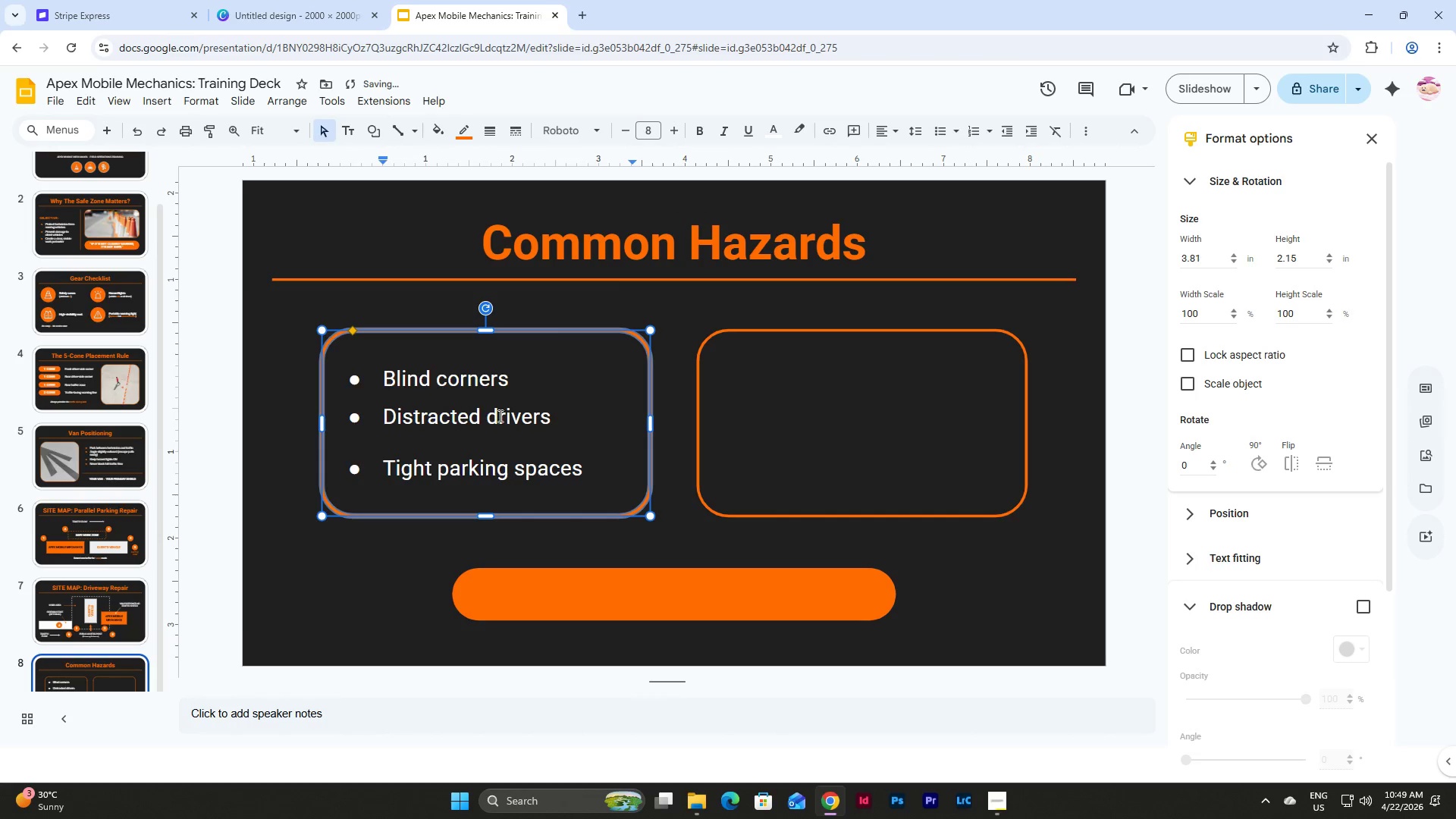 
left_click([483, 444])
 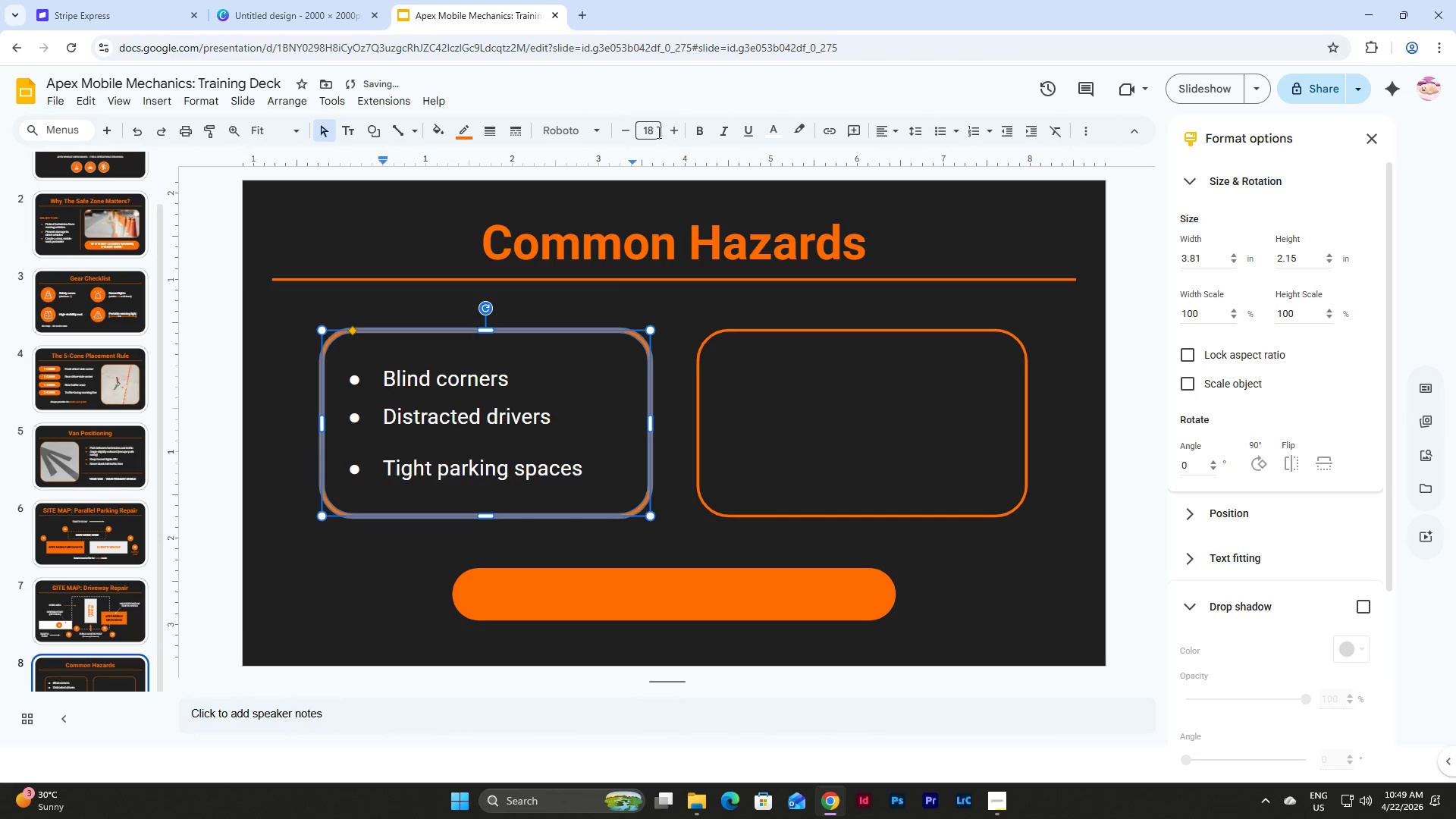 
left_click([657, 131])
 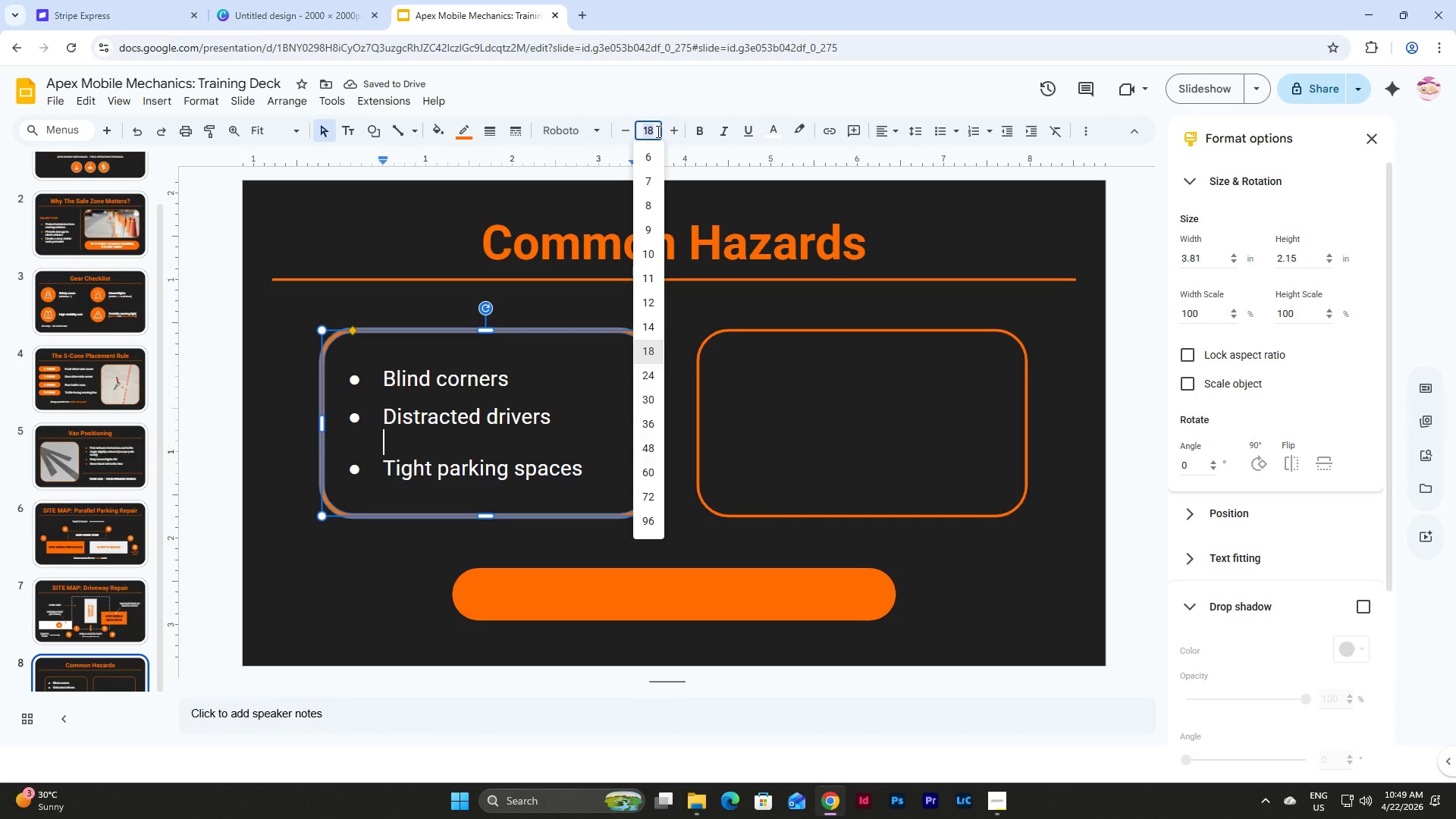 
key(Numpad8)
 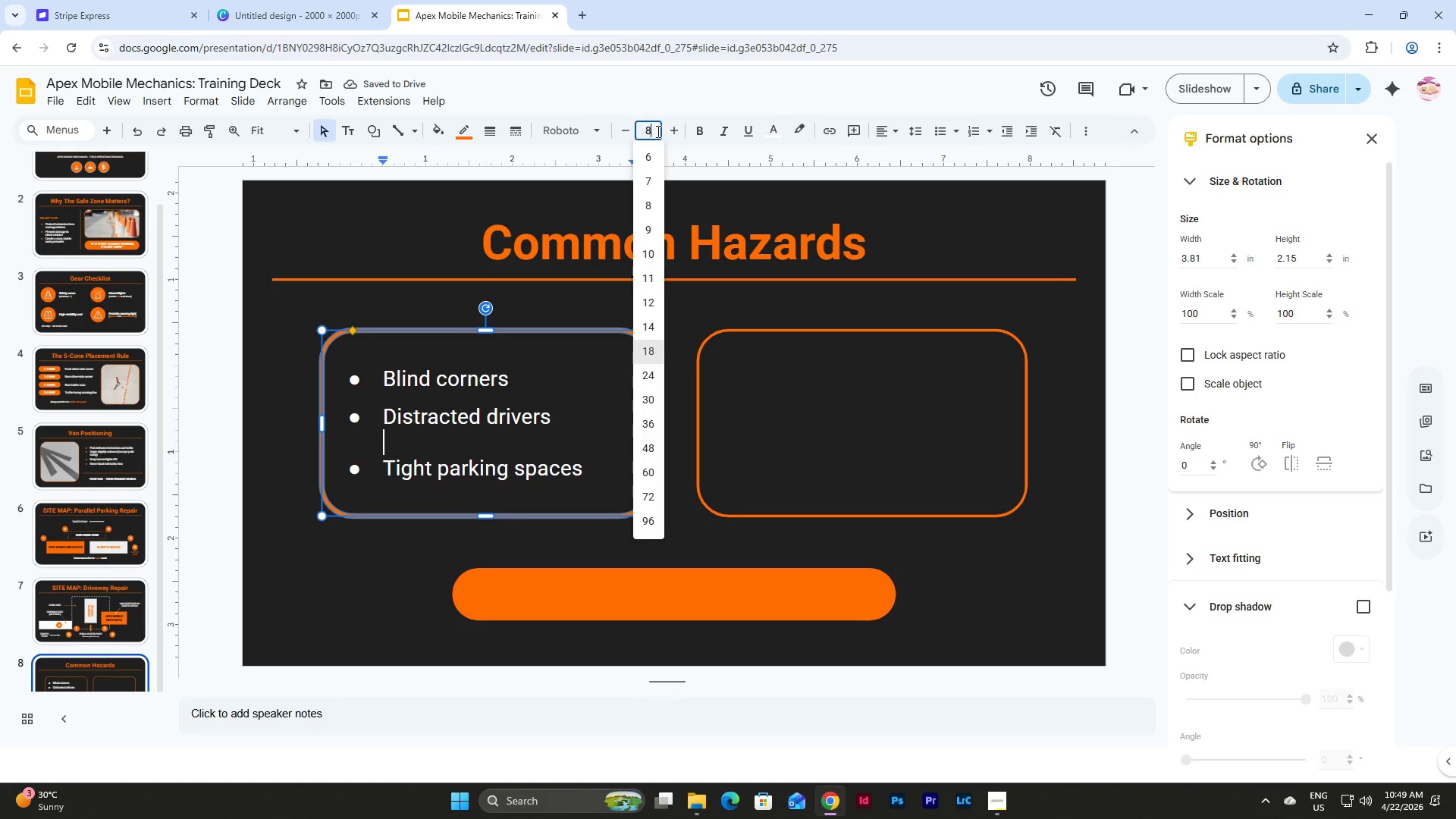 
key(NumpadEnter)
 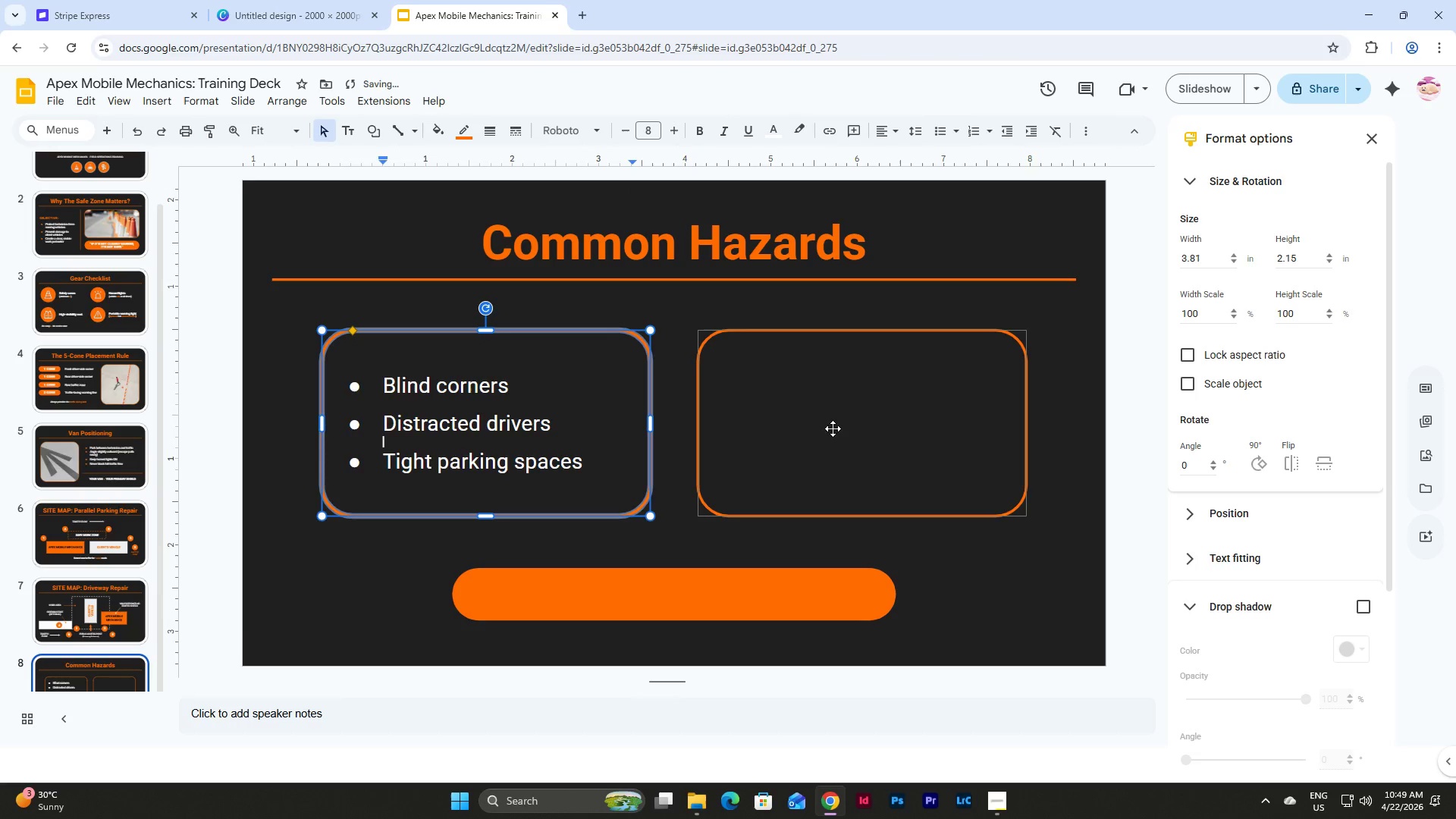 
double_click([833, 422])
 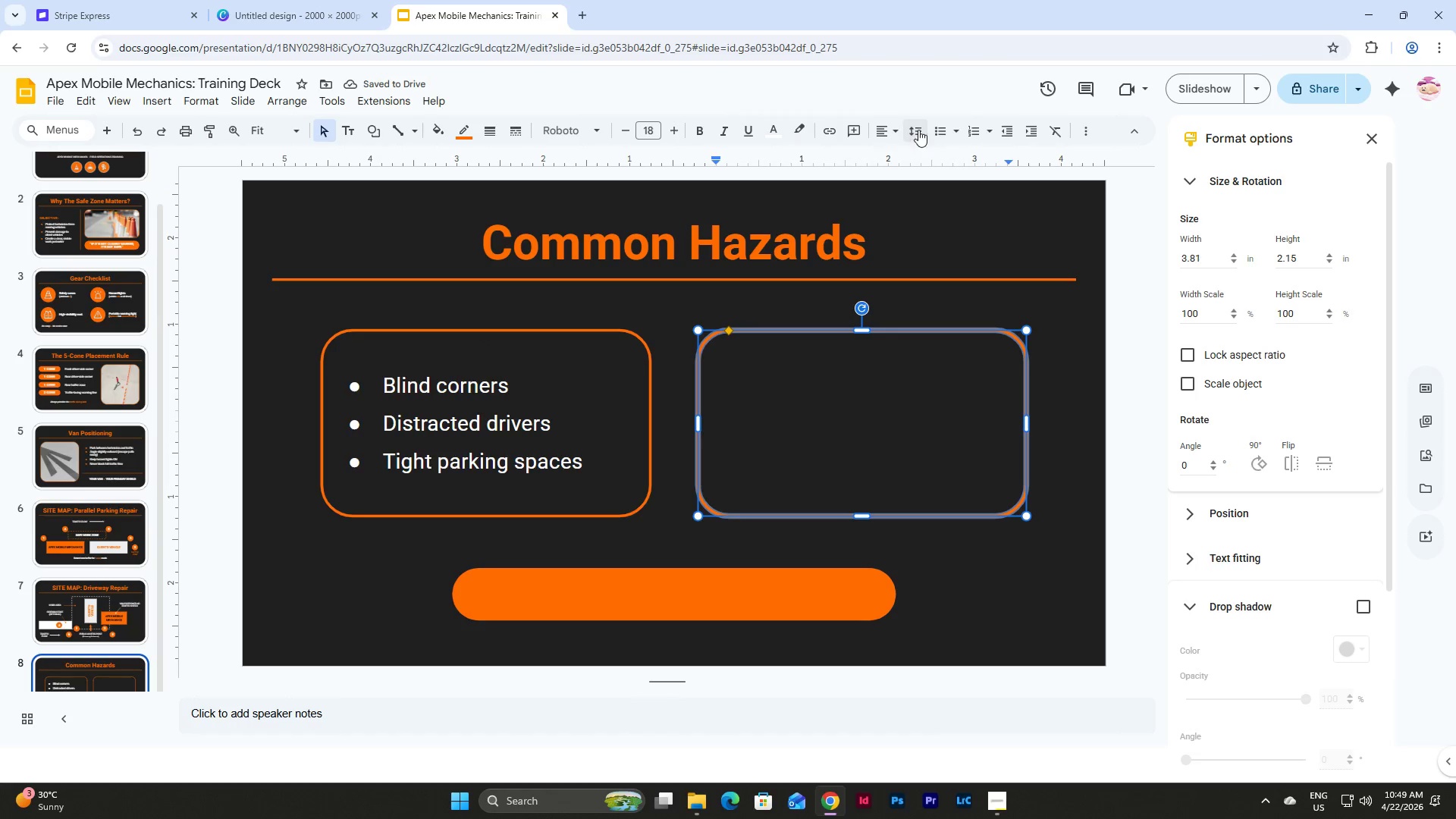 
left_click([934, 130])
 